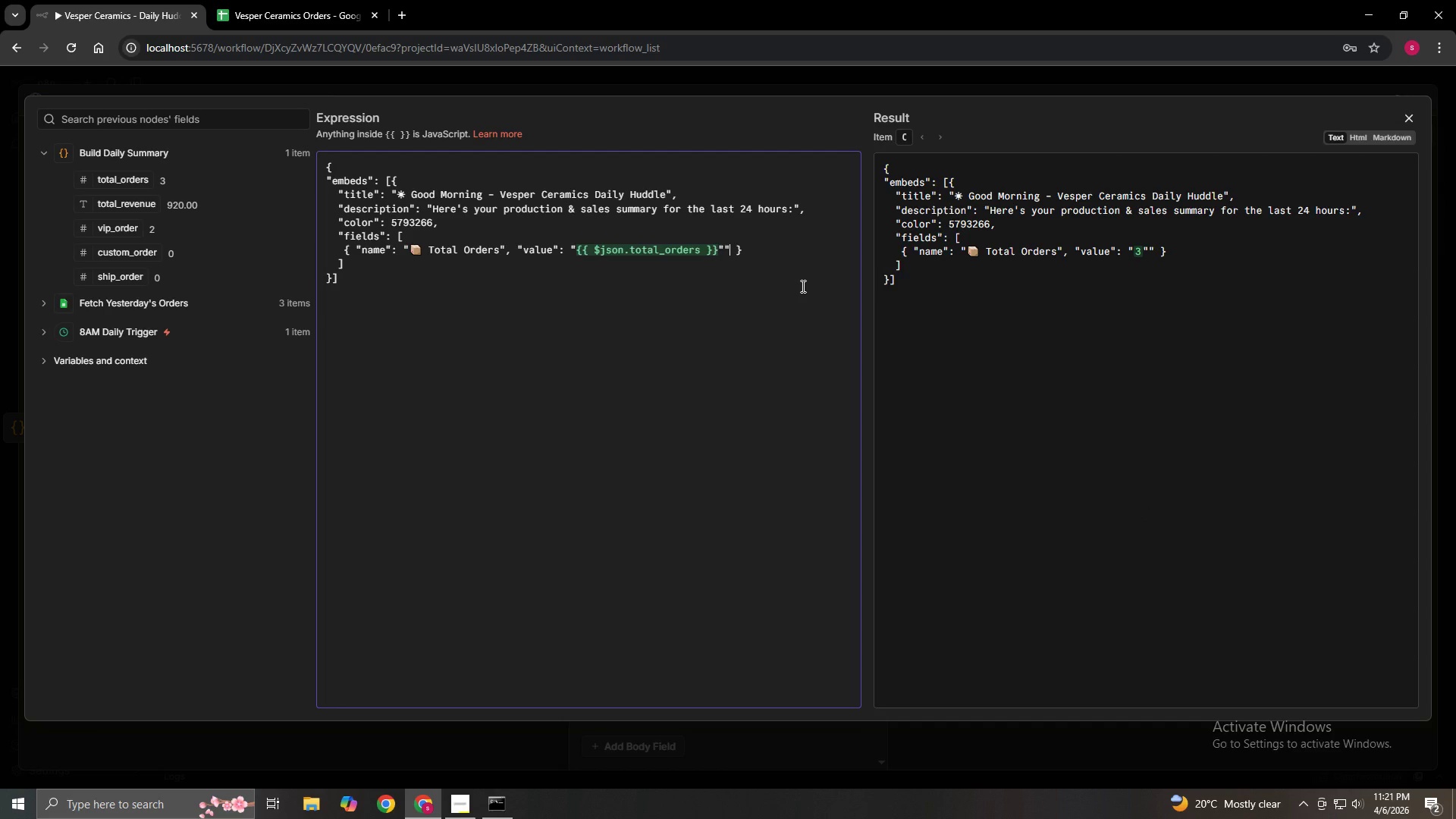 
key(Backspace)
 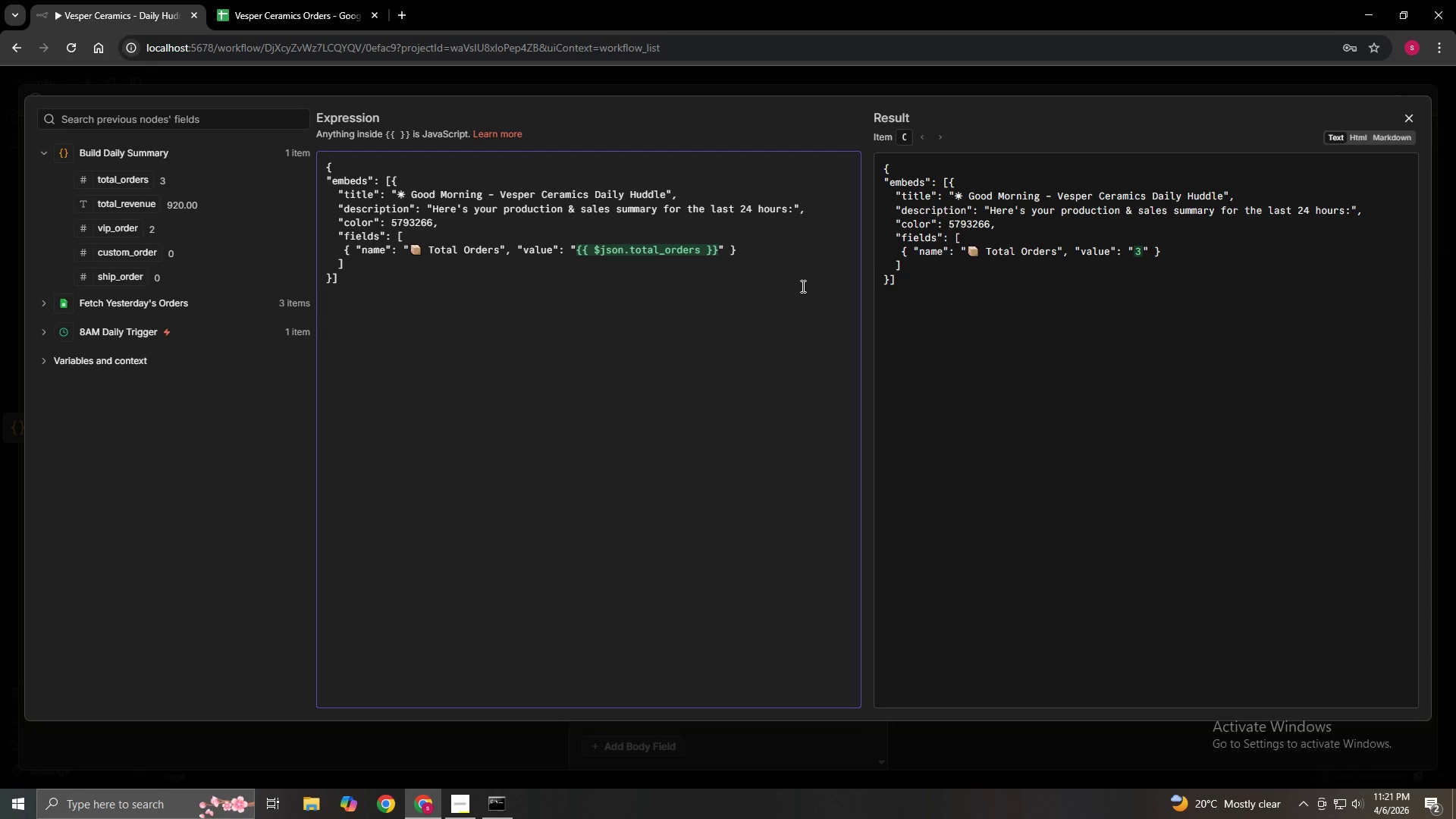 
wait(6.38)
 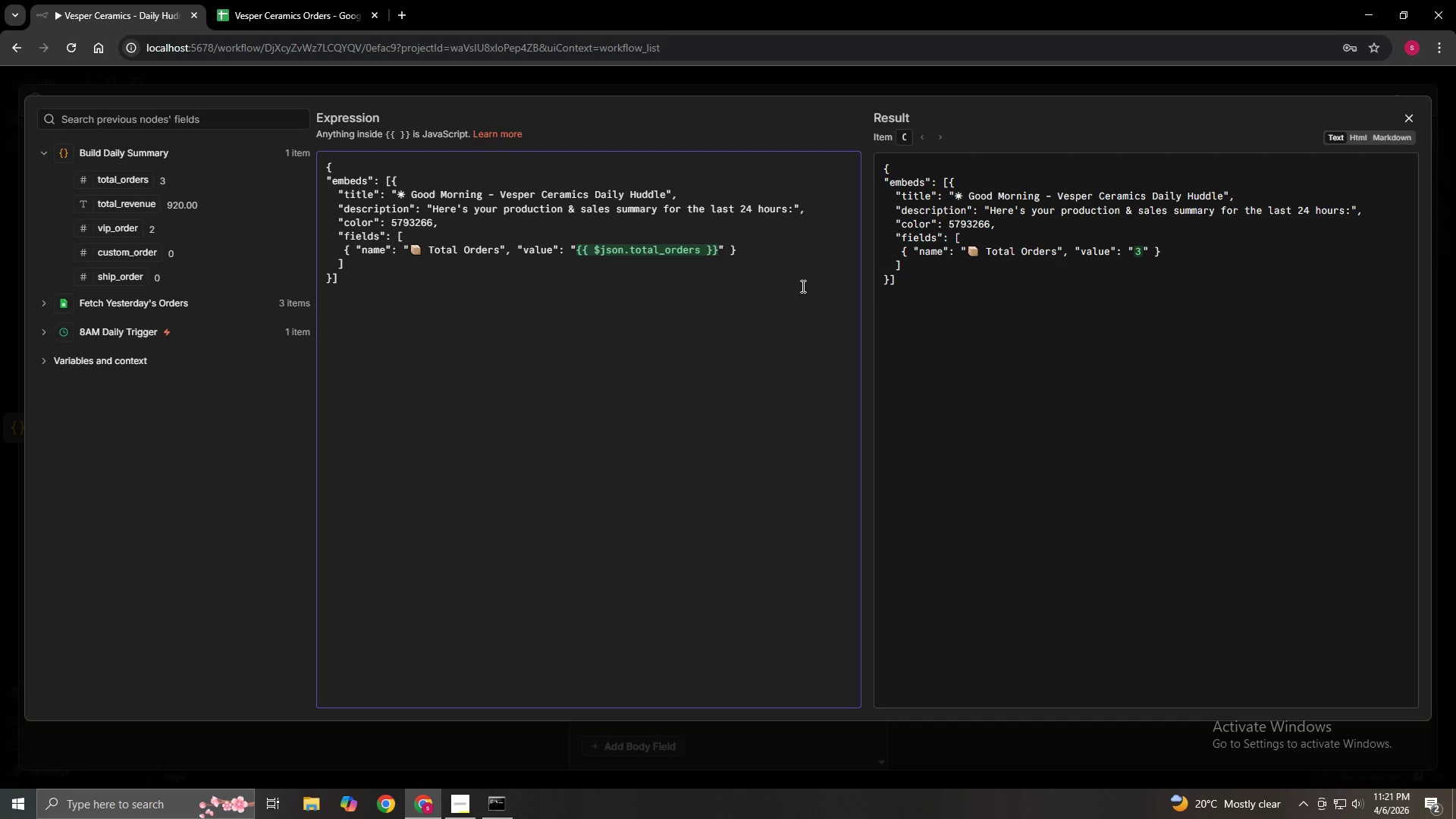 
type( , "inline)
 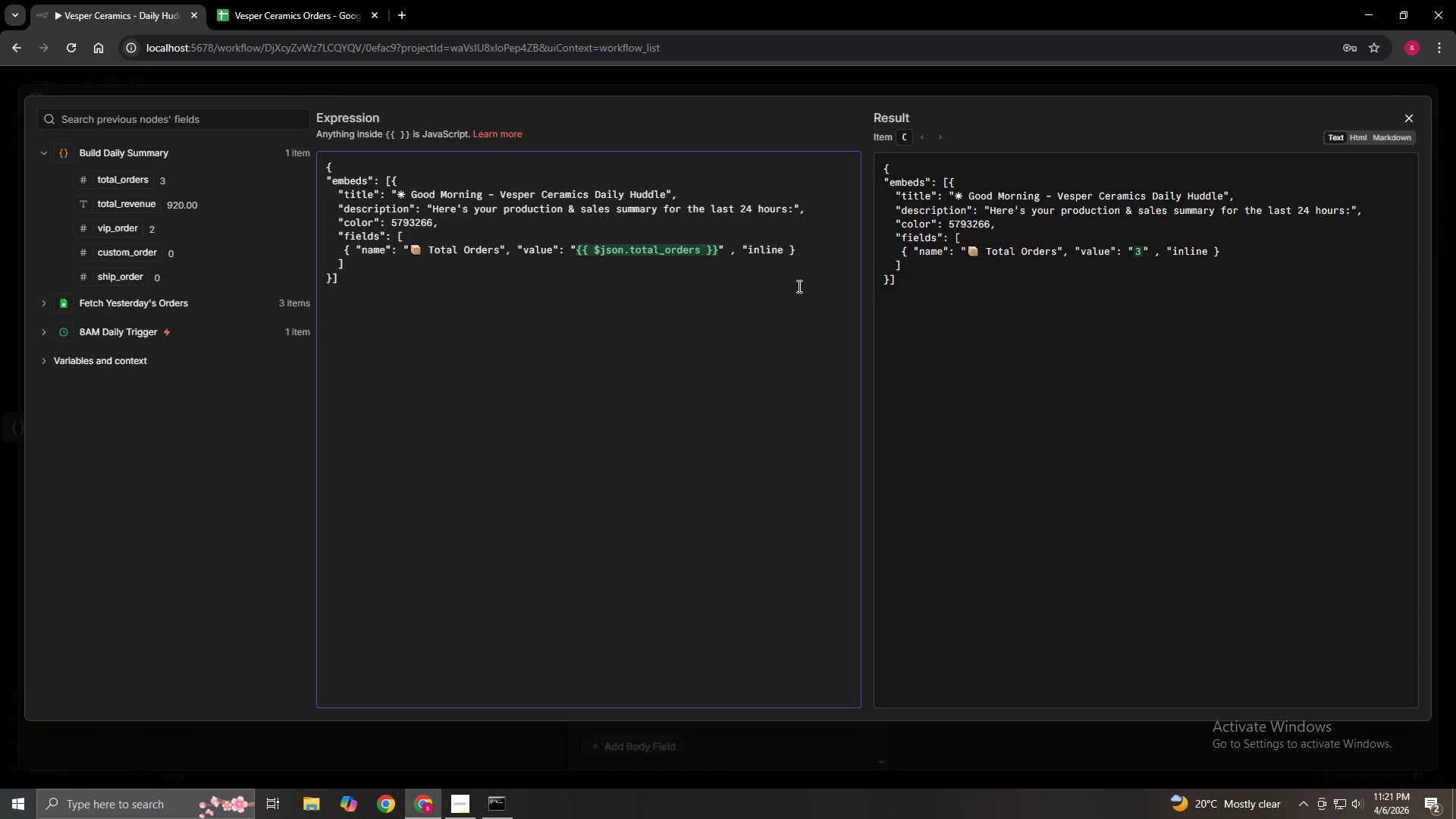 
type(": true)
 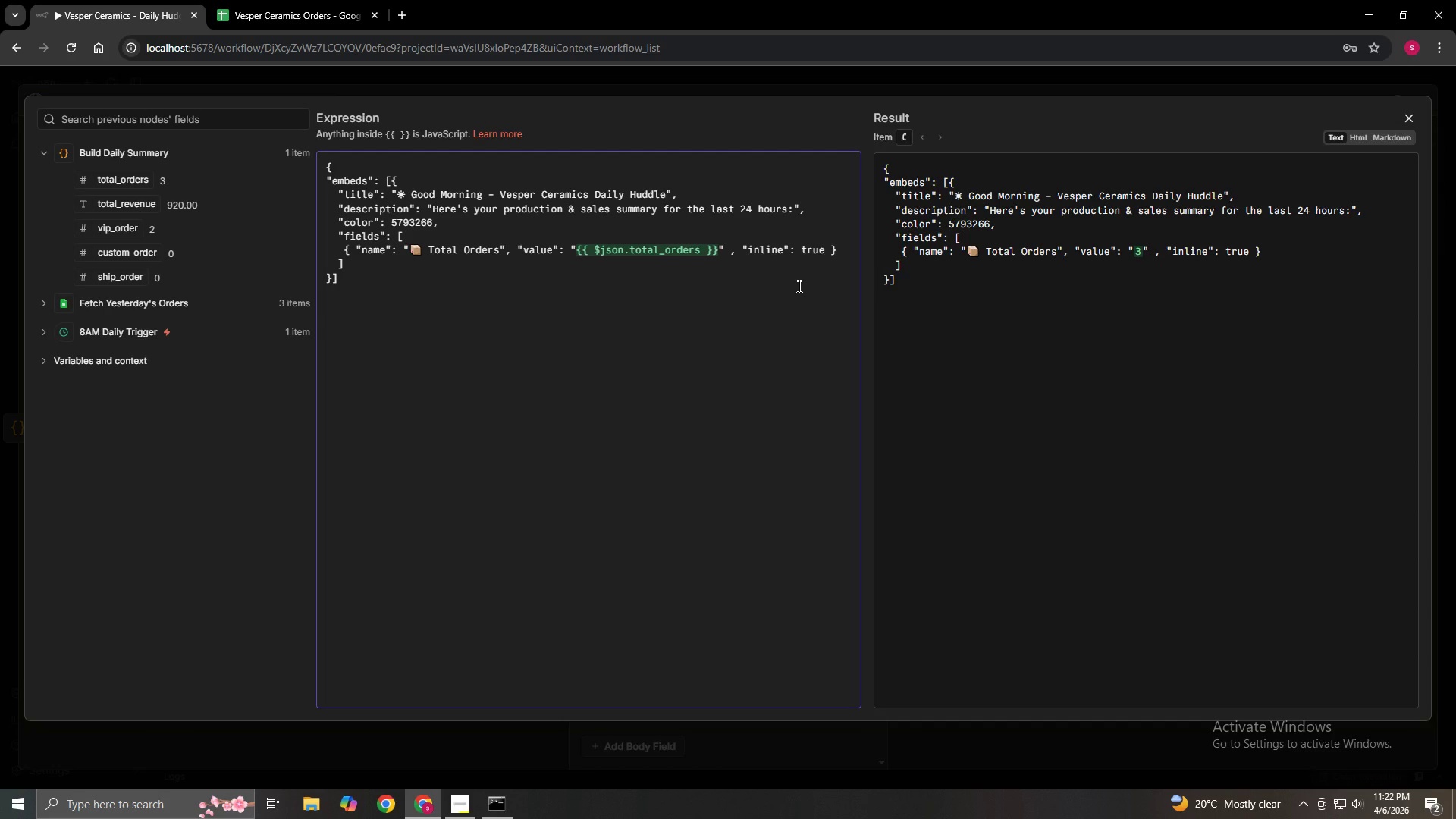 
key(ArrowRight)
 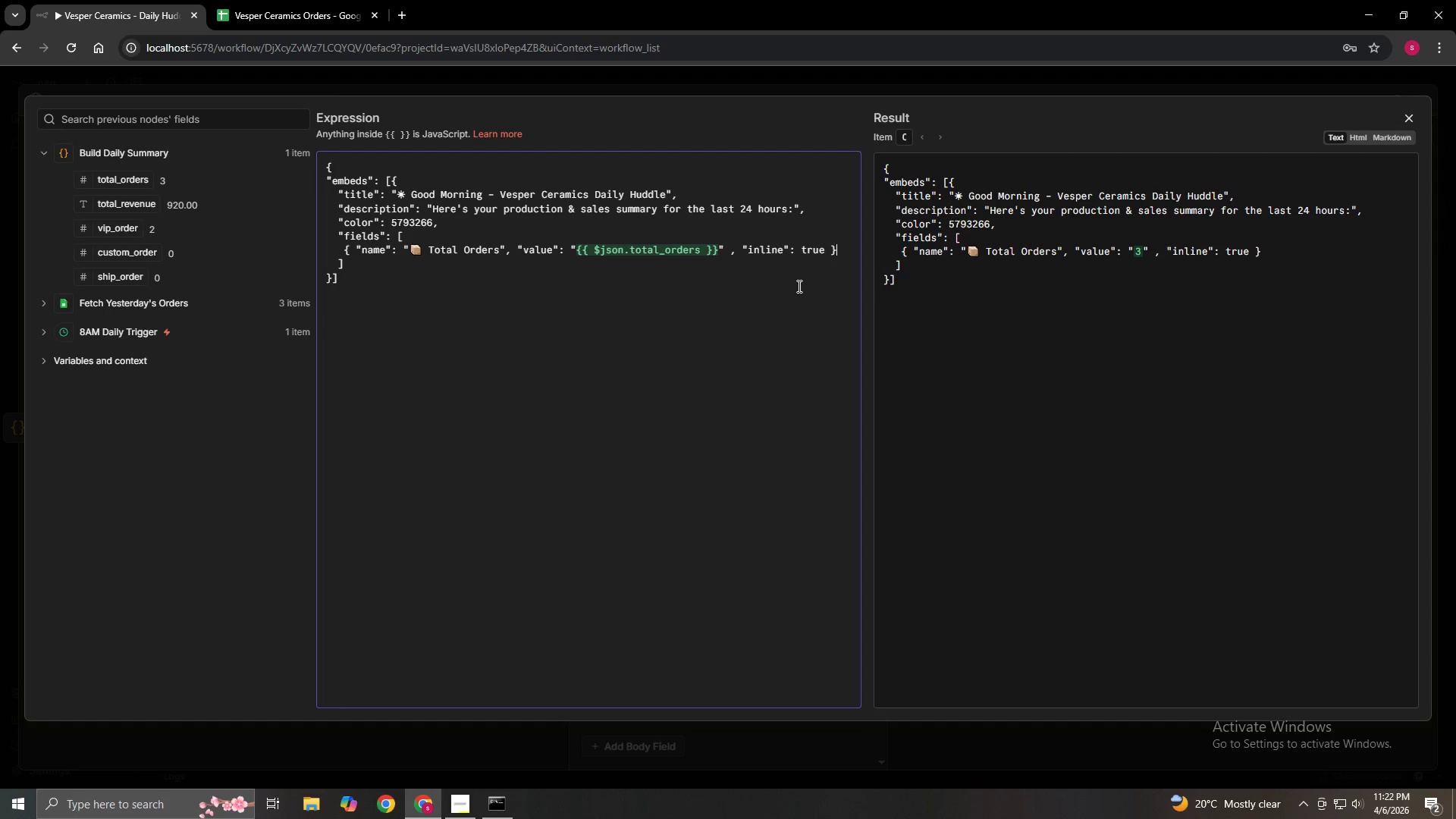 
key(ArrowRight)
 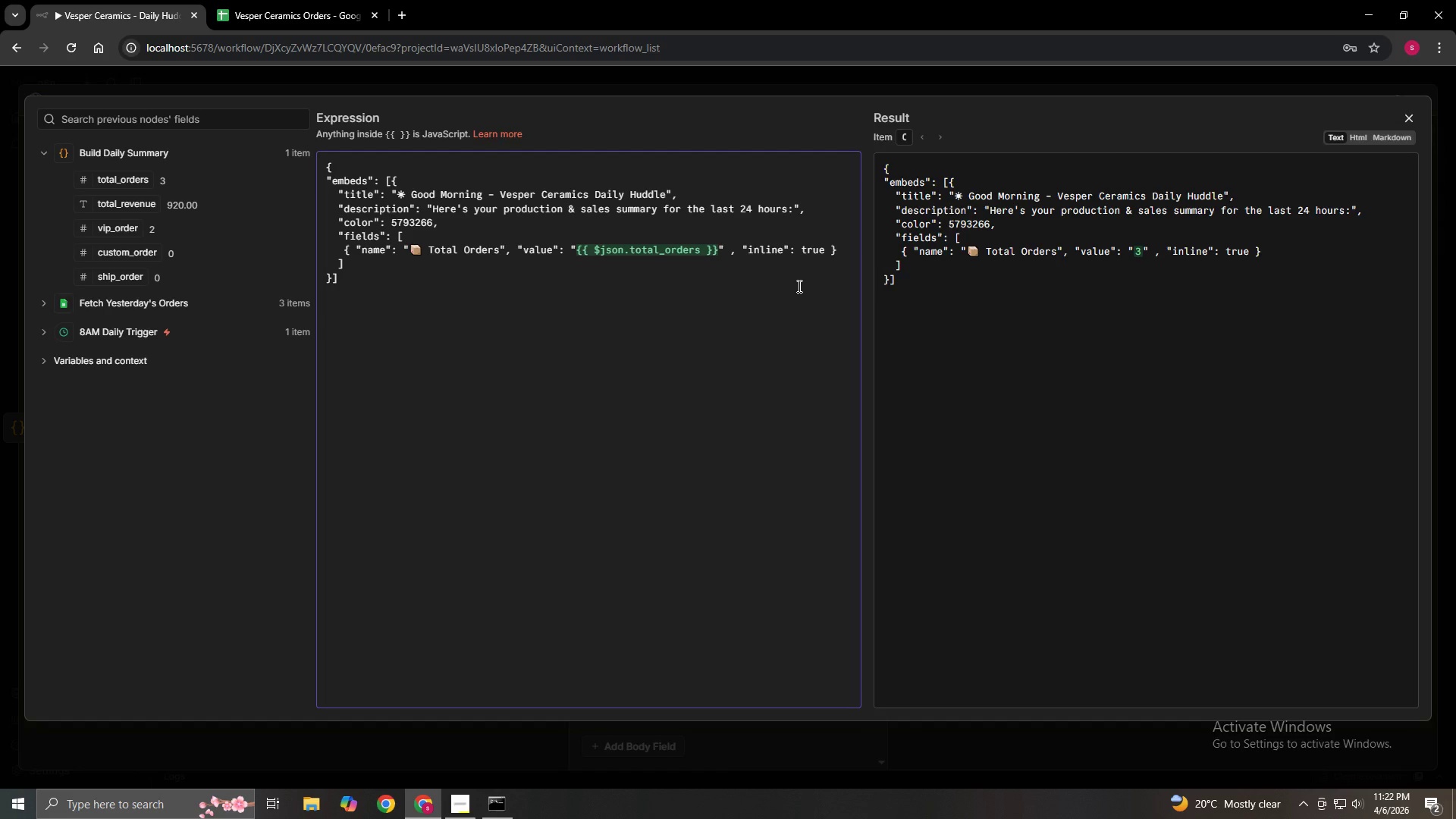 
key(Comma)
 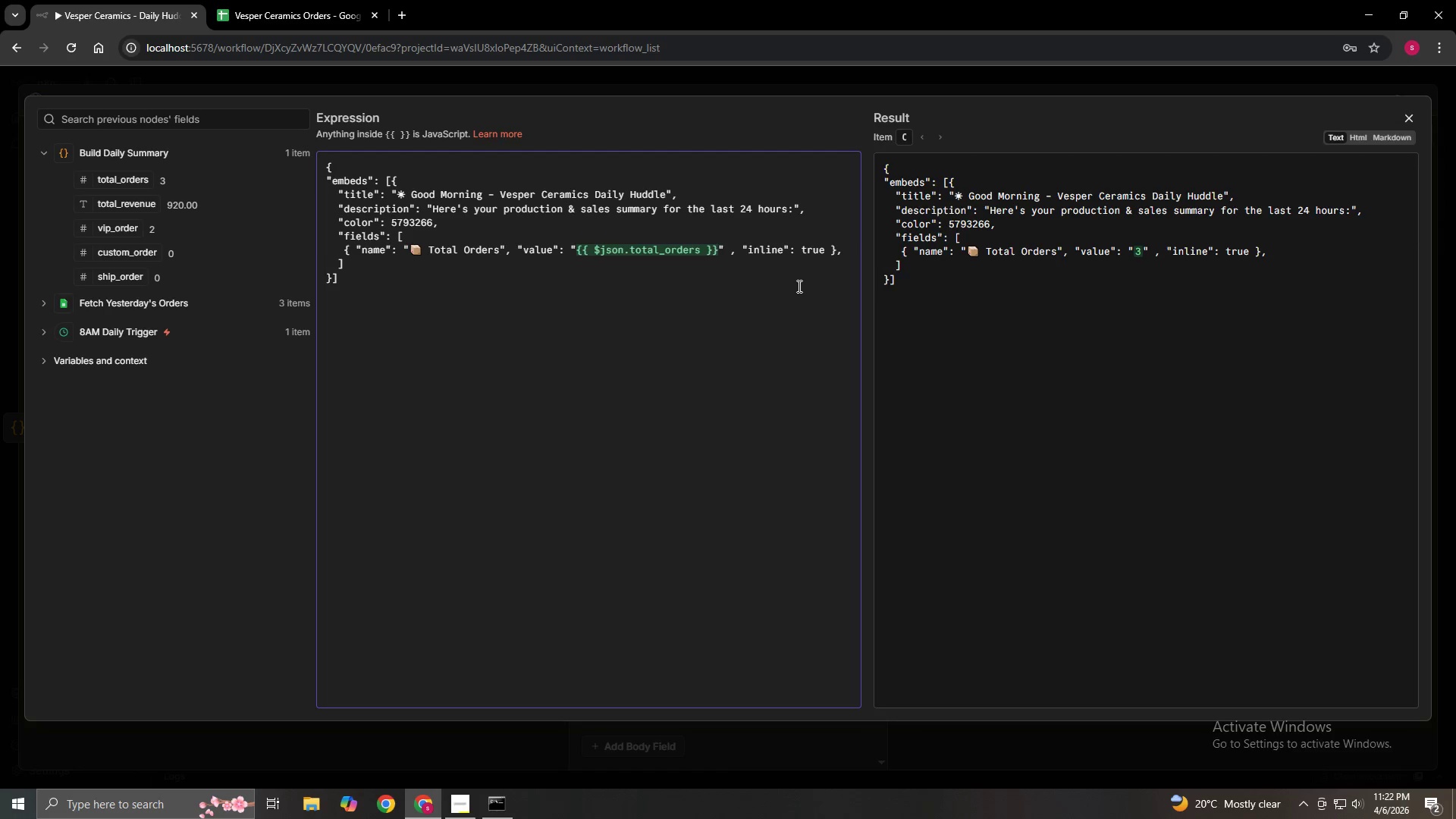 
key(Enter)
 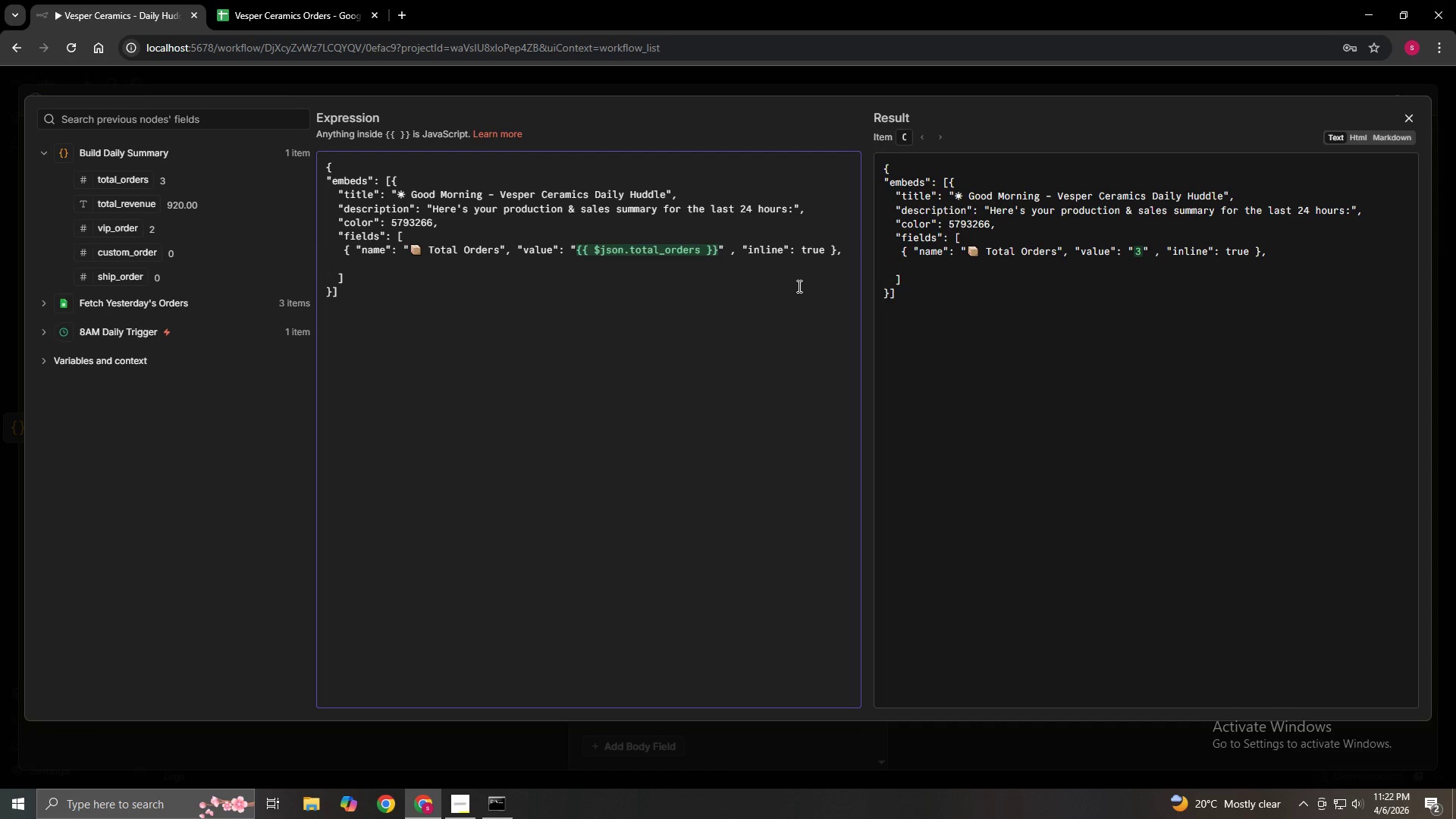 
key(Space)
 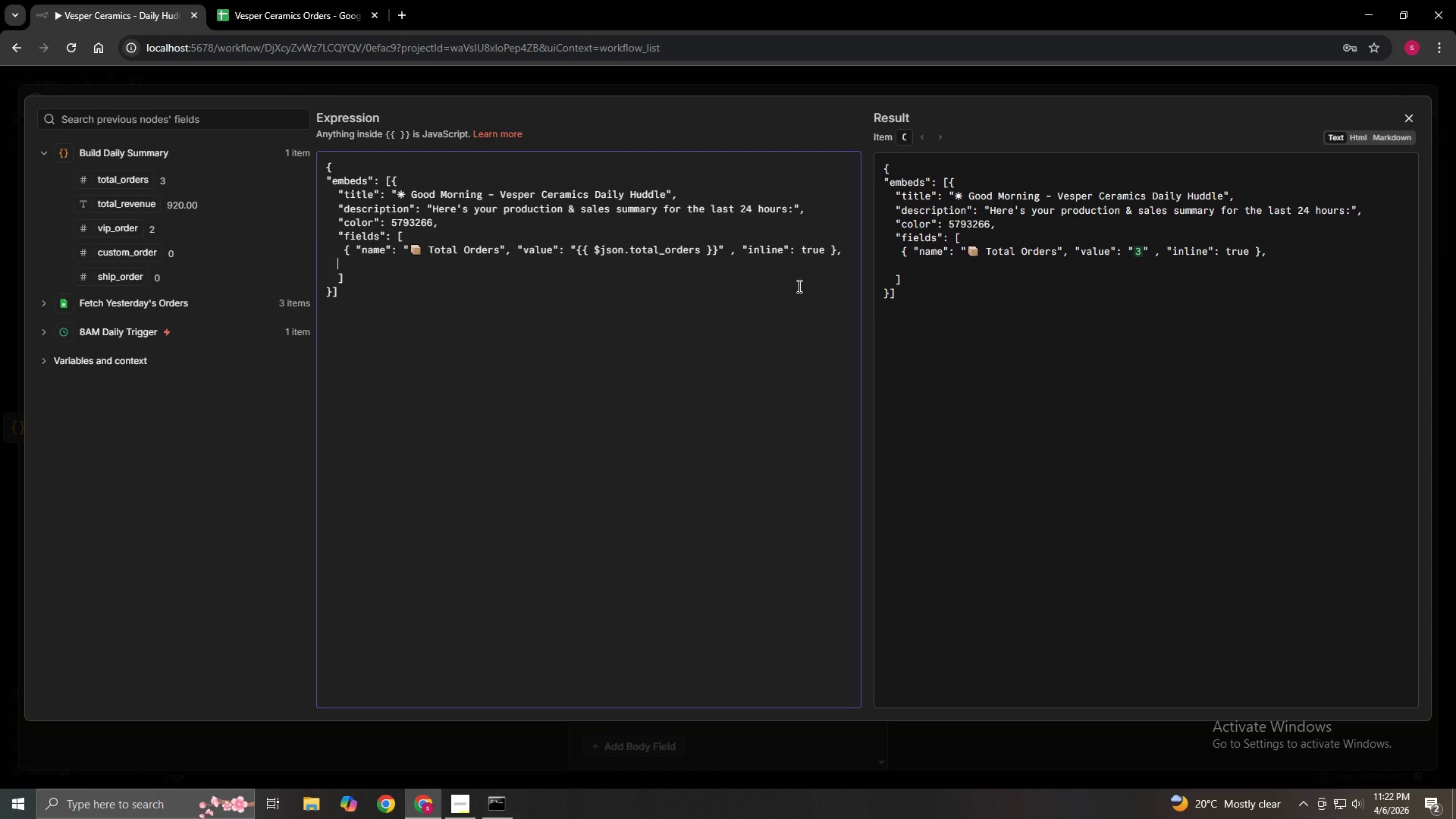 
key(Space)
 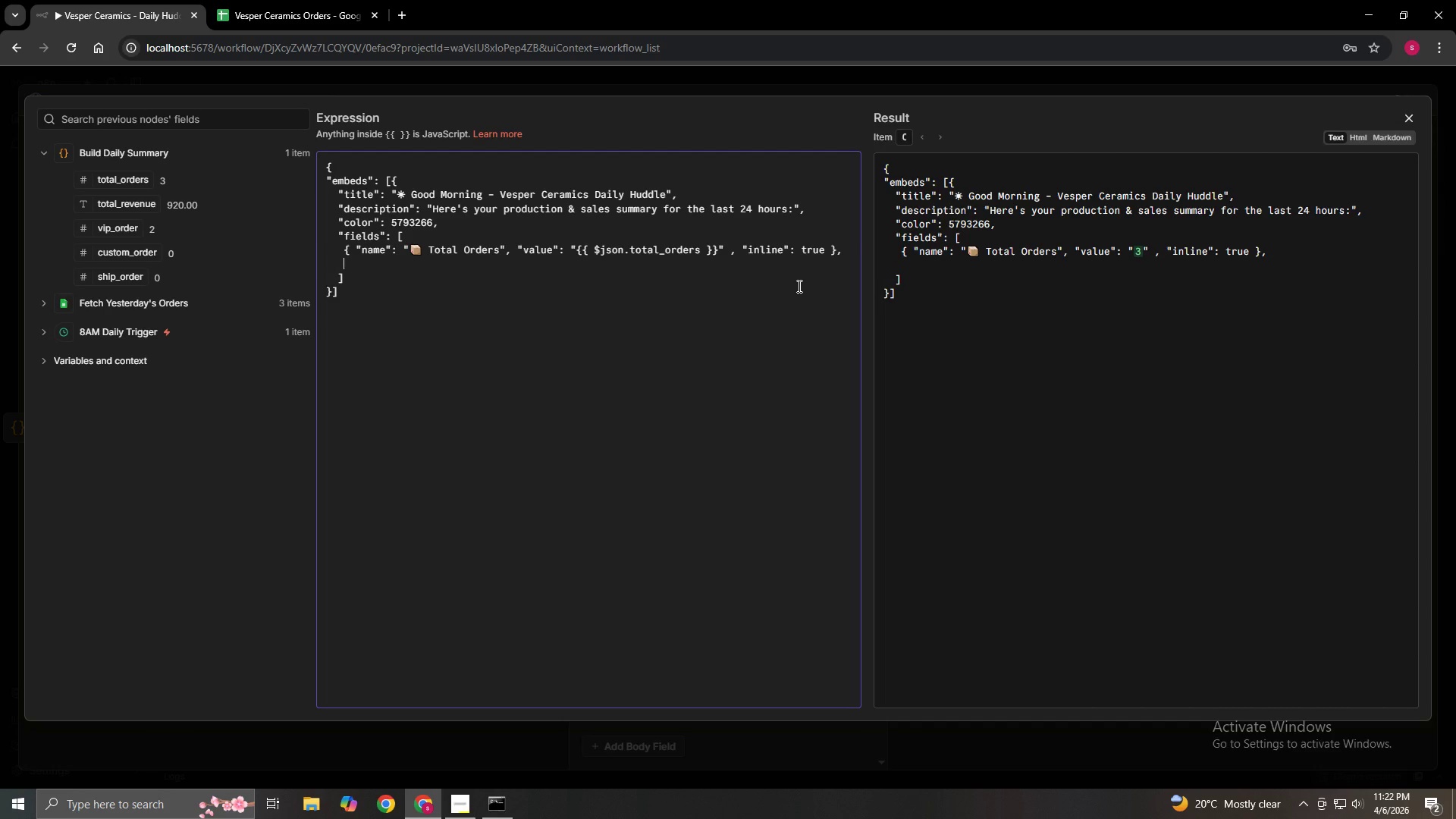 
key(Space)
 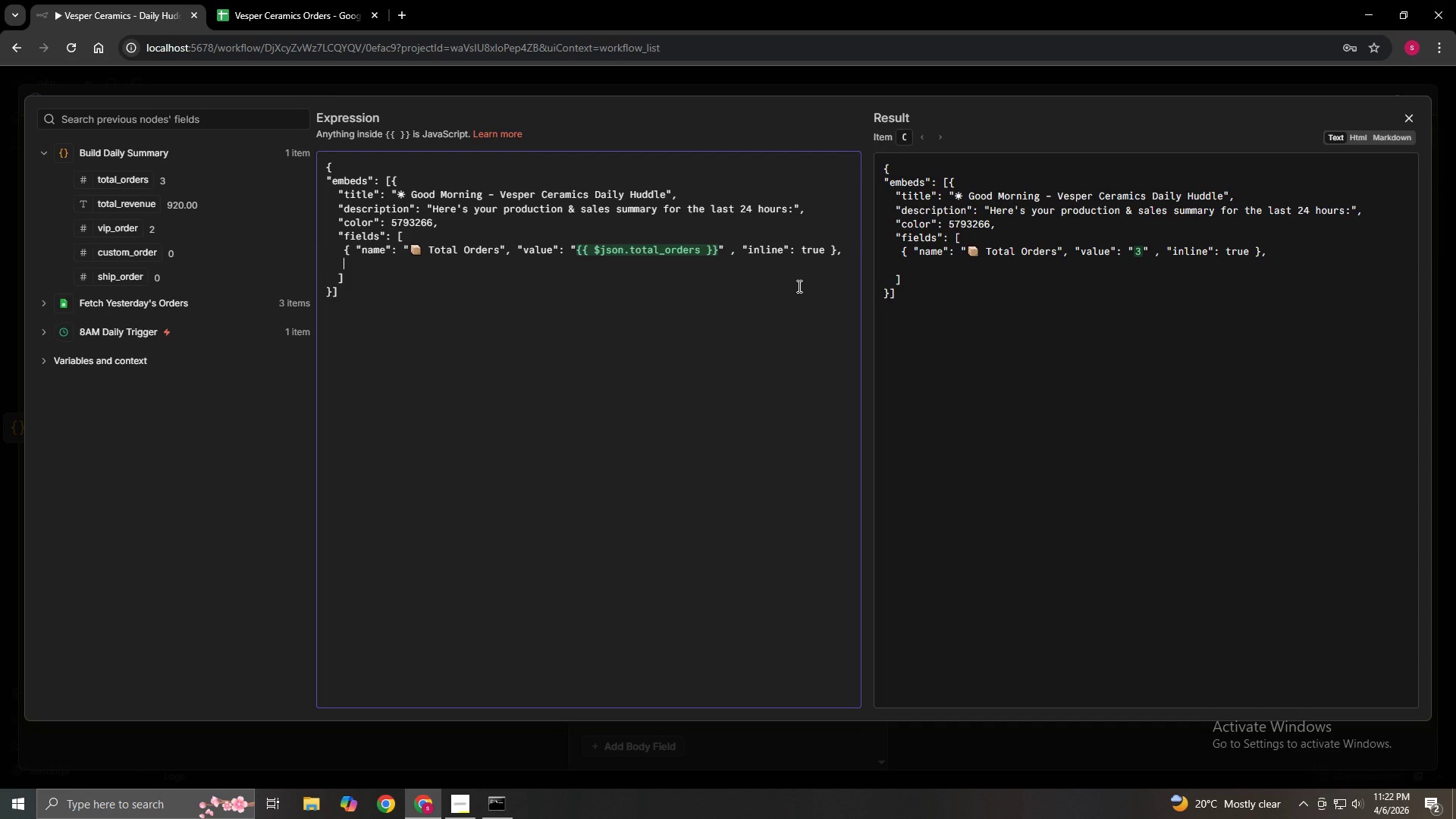 
key(Shift+BracketLeft)
 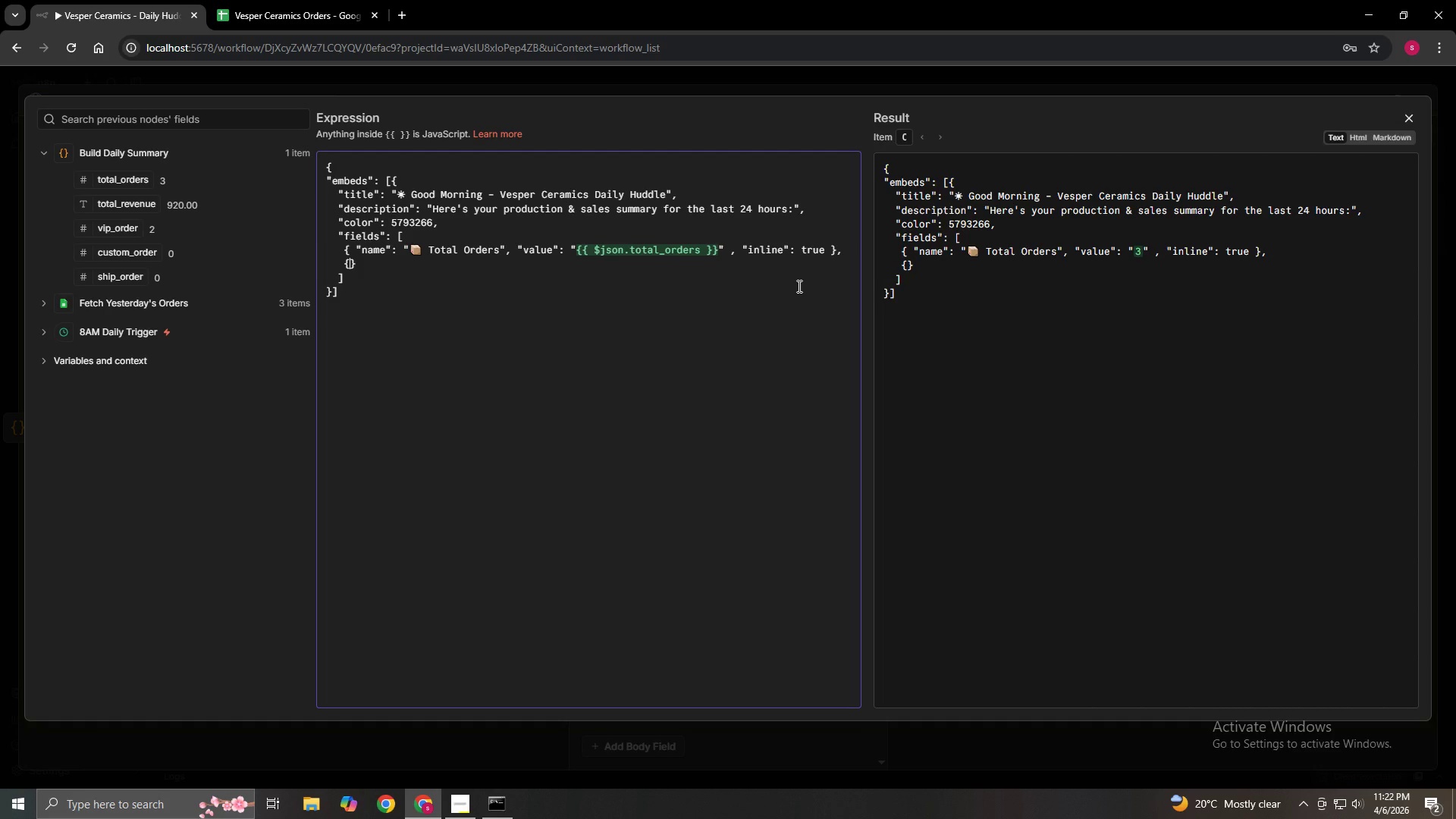 
wait(5.61)
 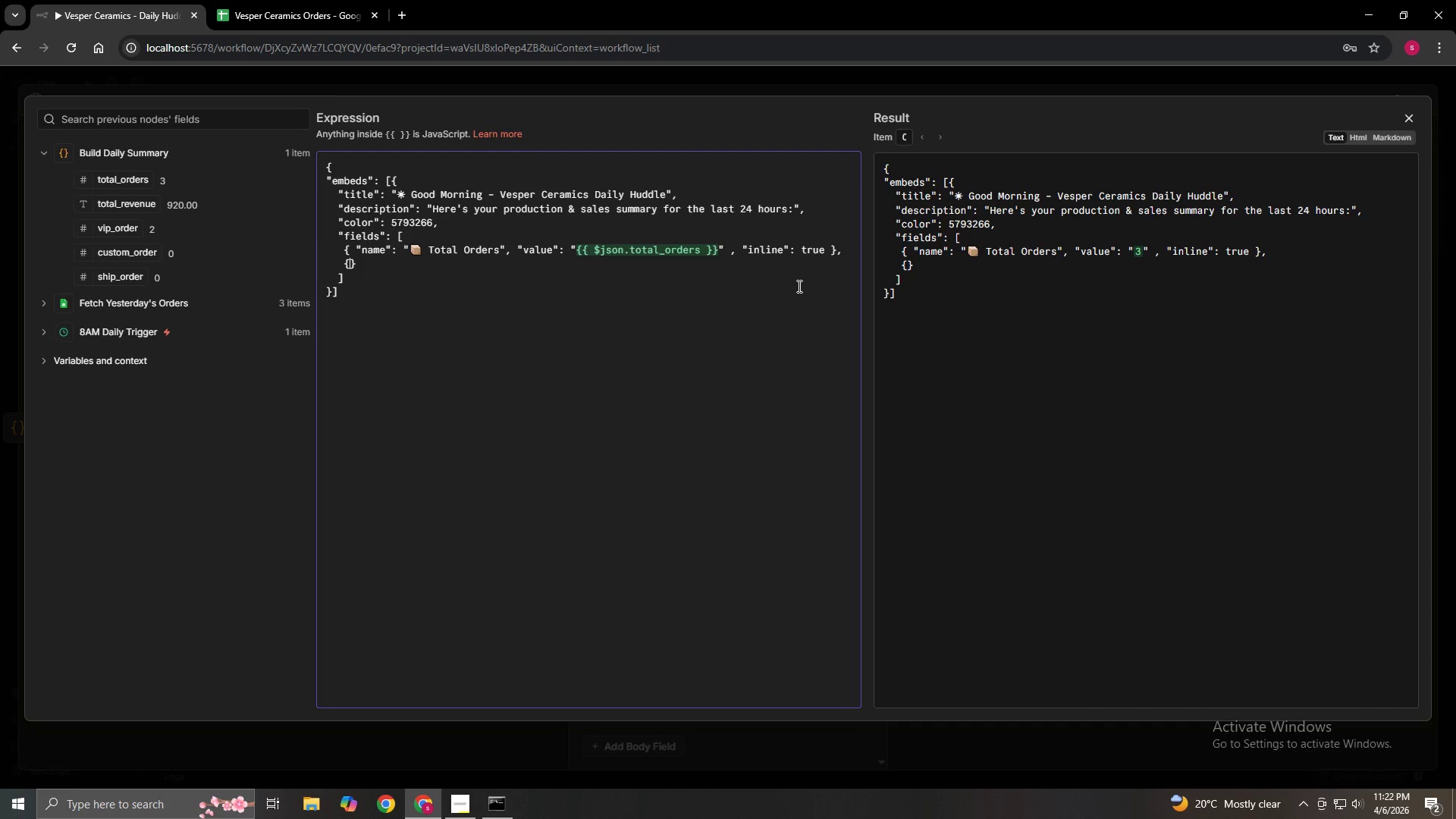 
type( "name": ")
 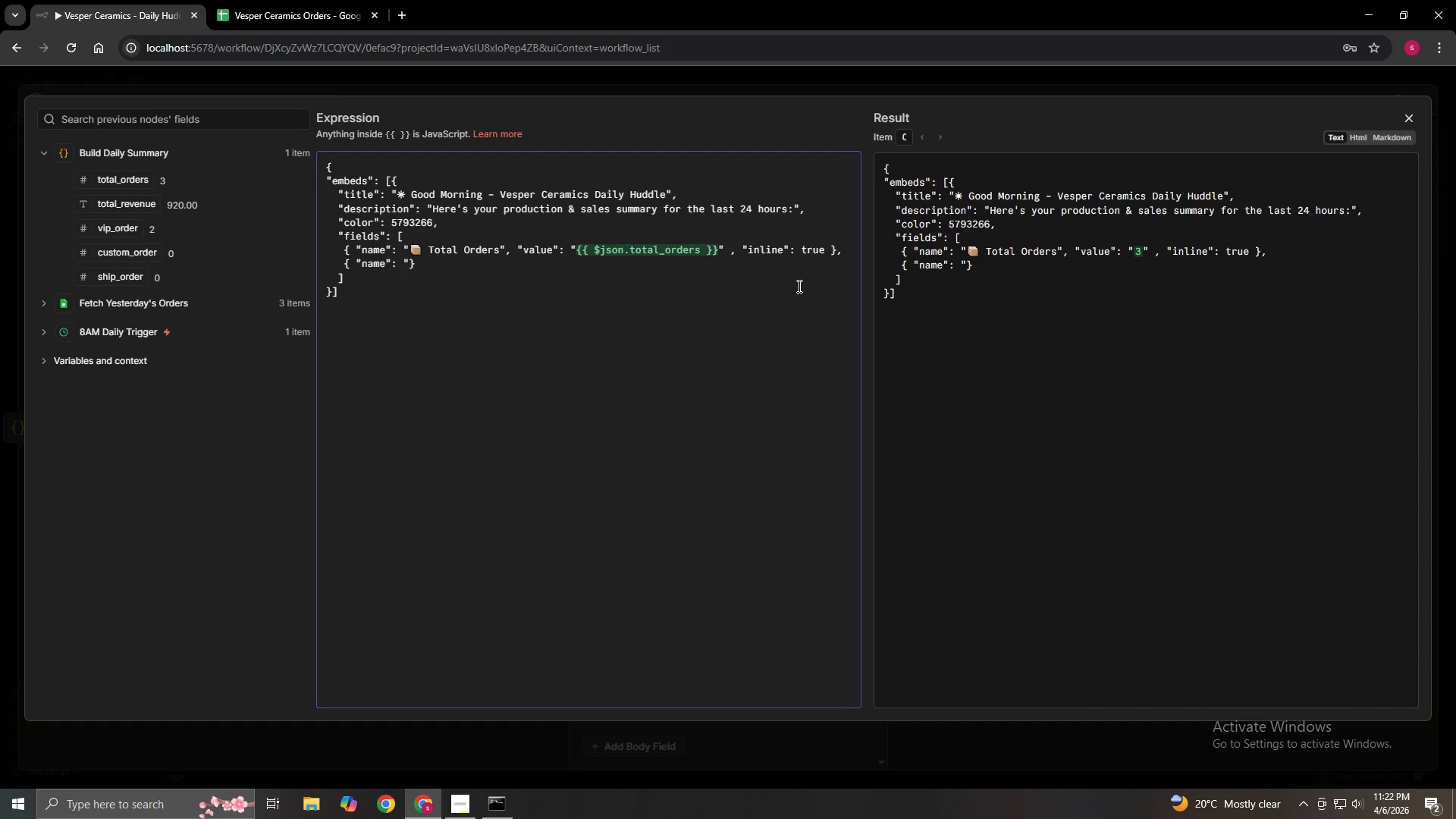 
right_click([409, 263])
 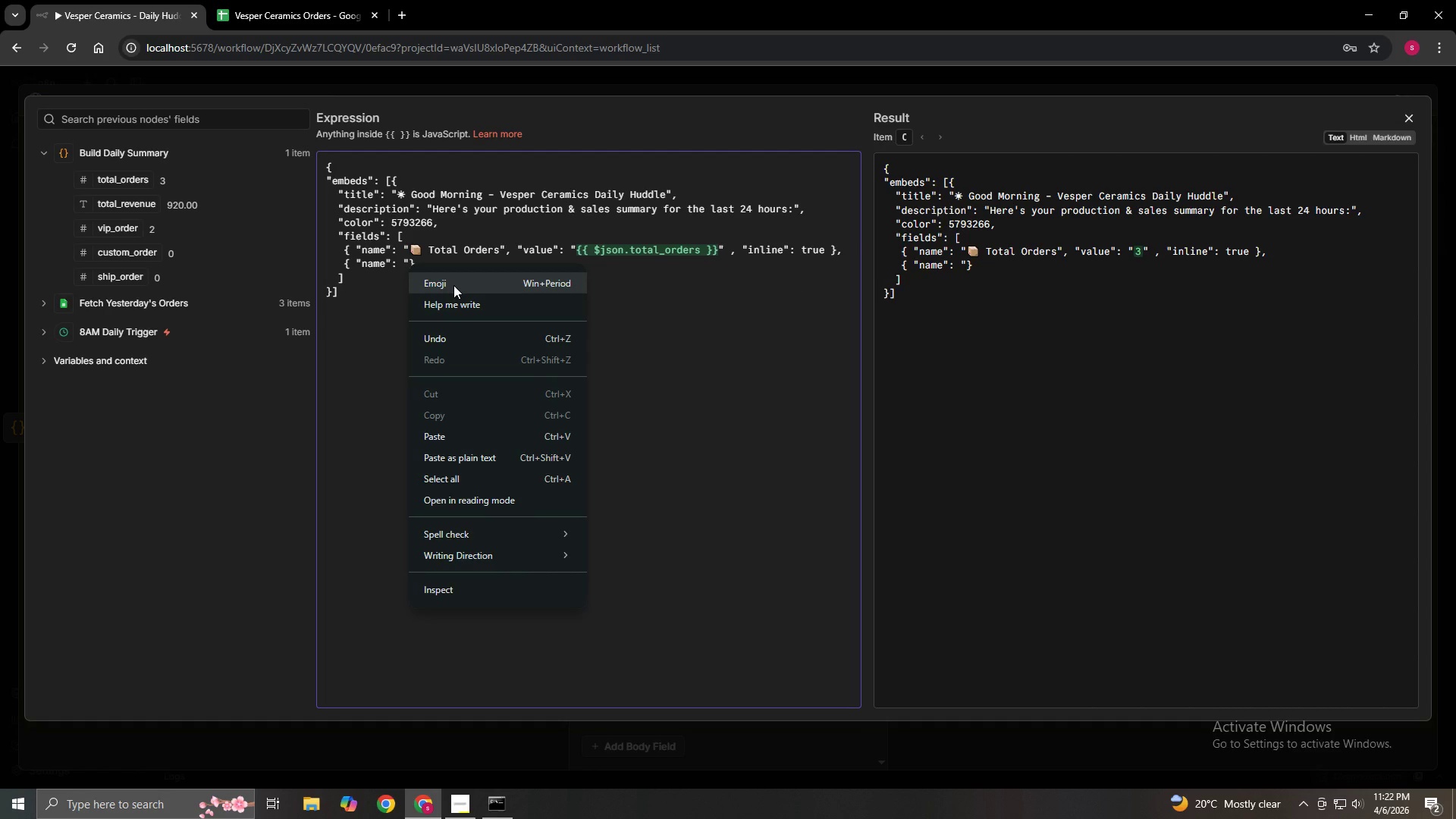 
left_click([453, 285])
 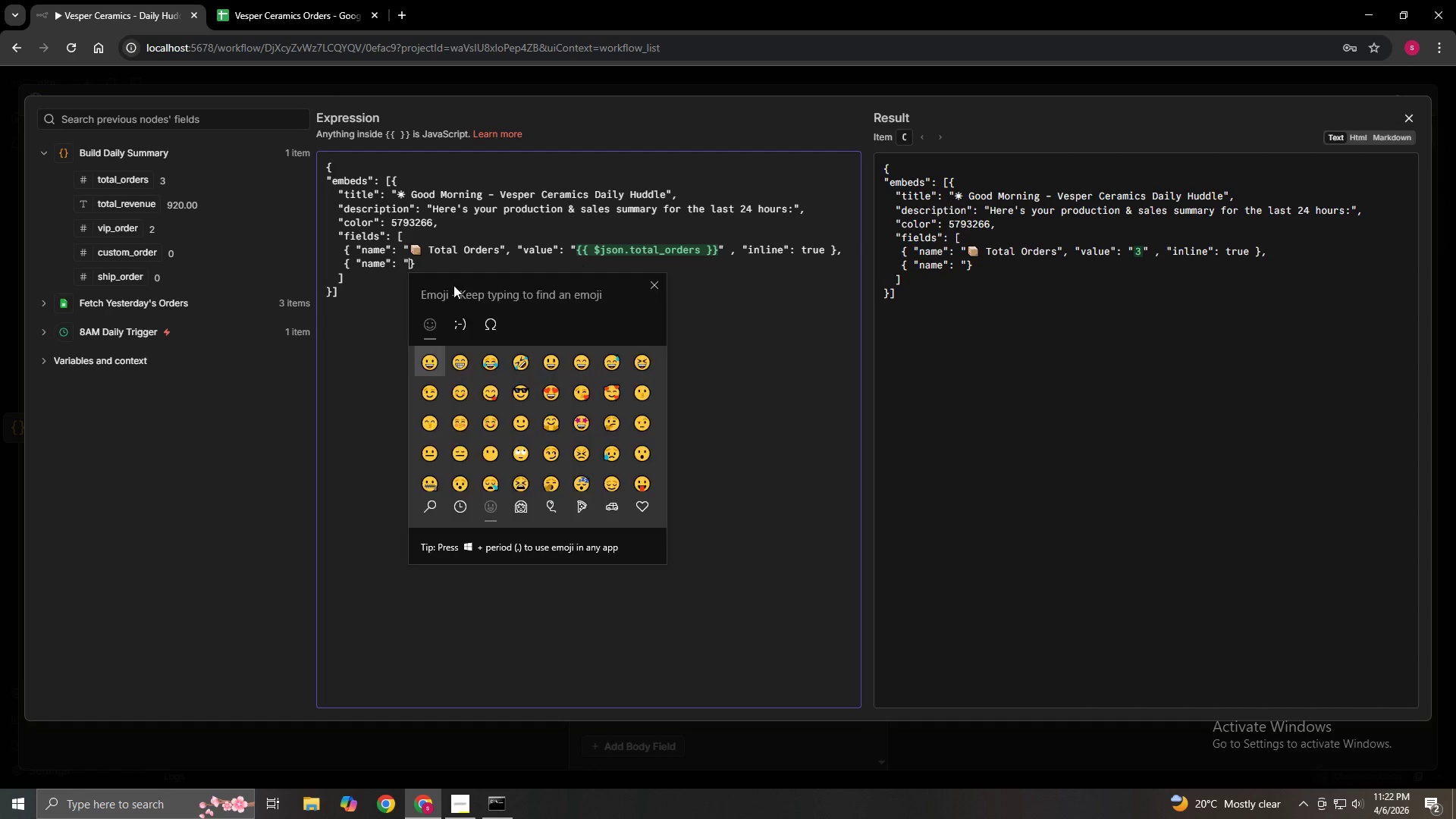 
key(Meta+Period)
 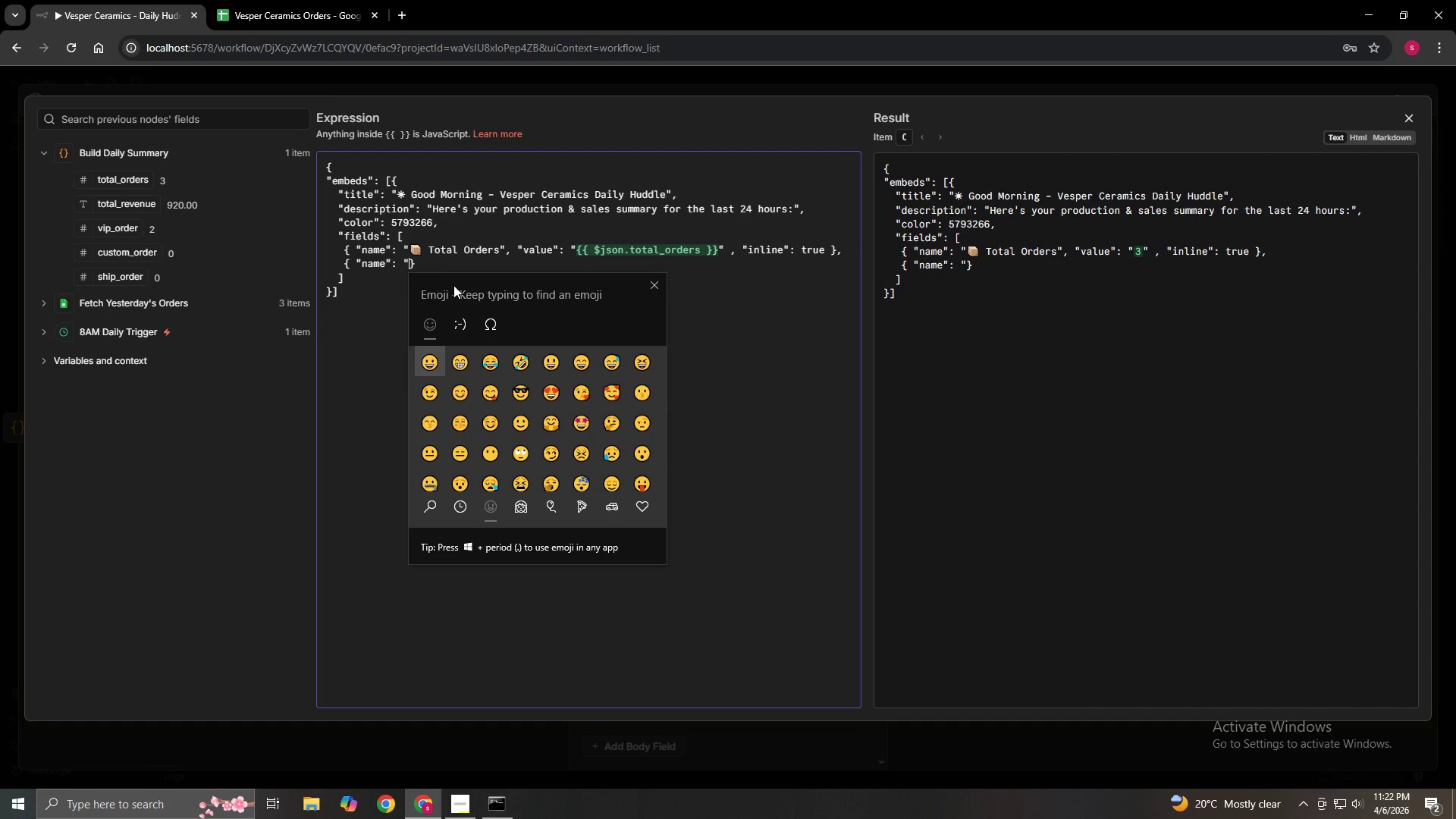 
left_click([430, 507])
 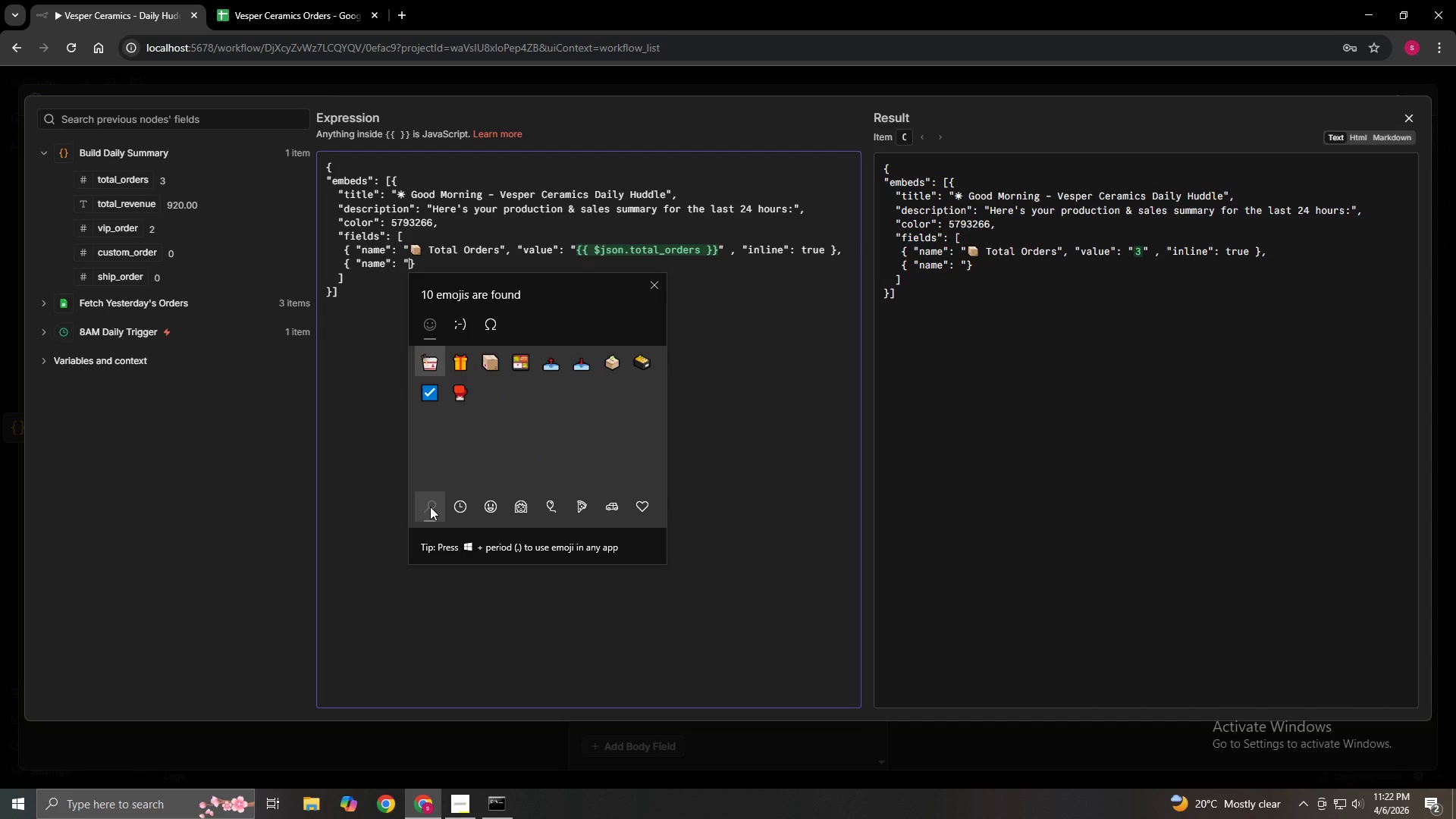 
key(Backspace)
 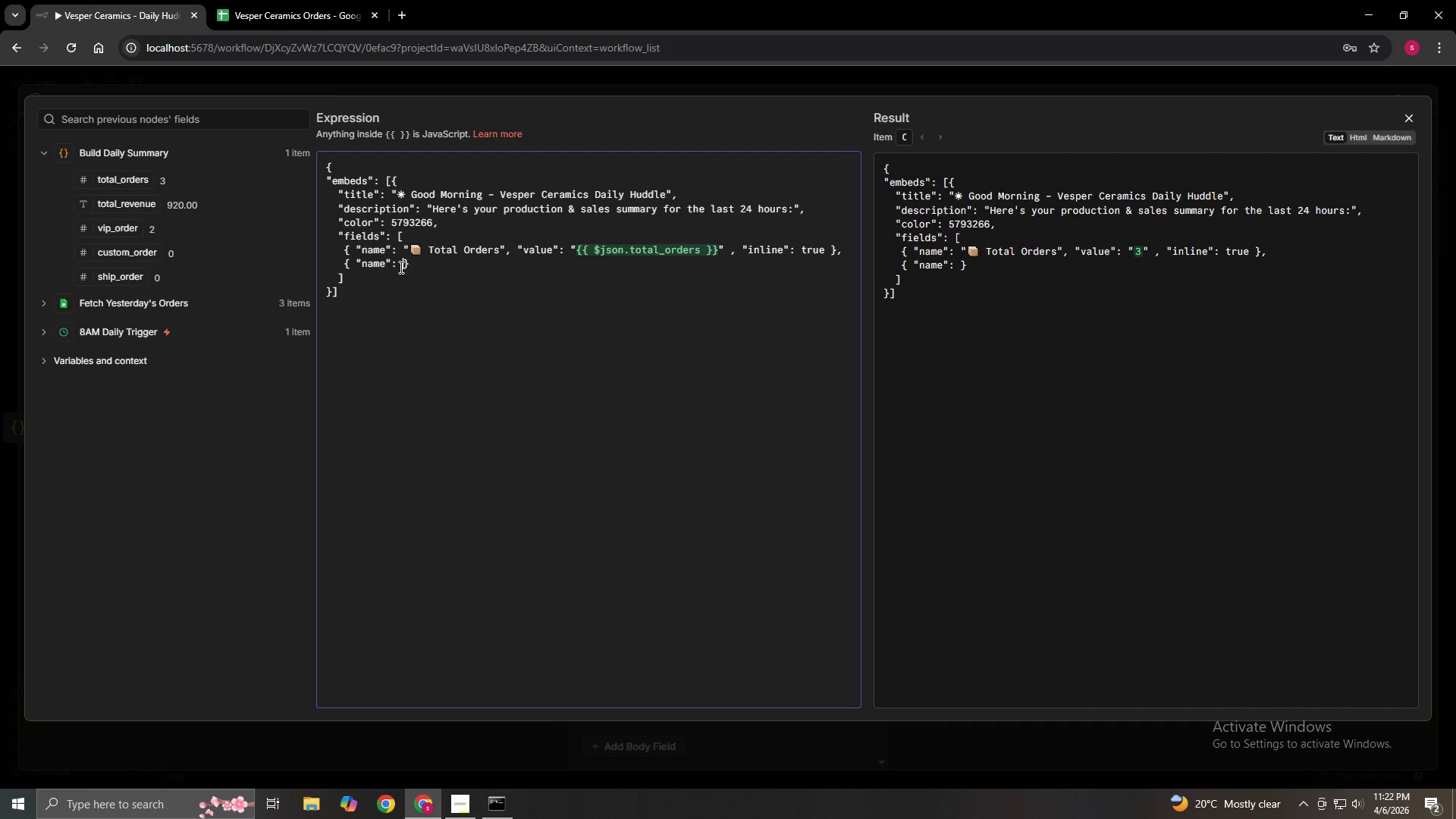 
left_click([402, 262])
 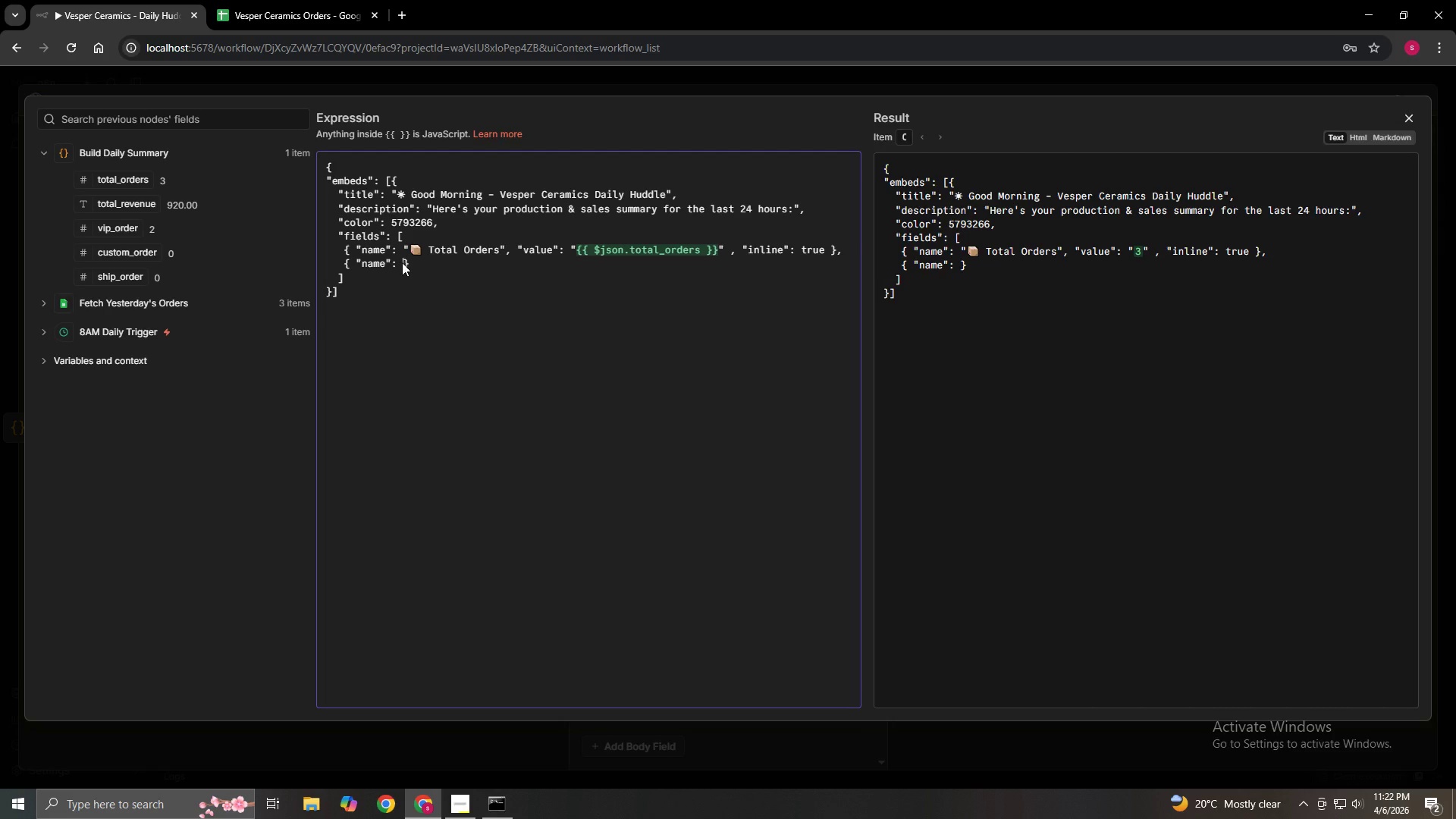 
right_click([402, 262])
 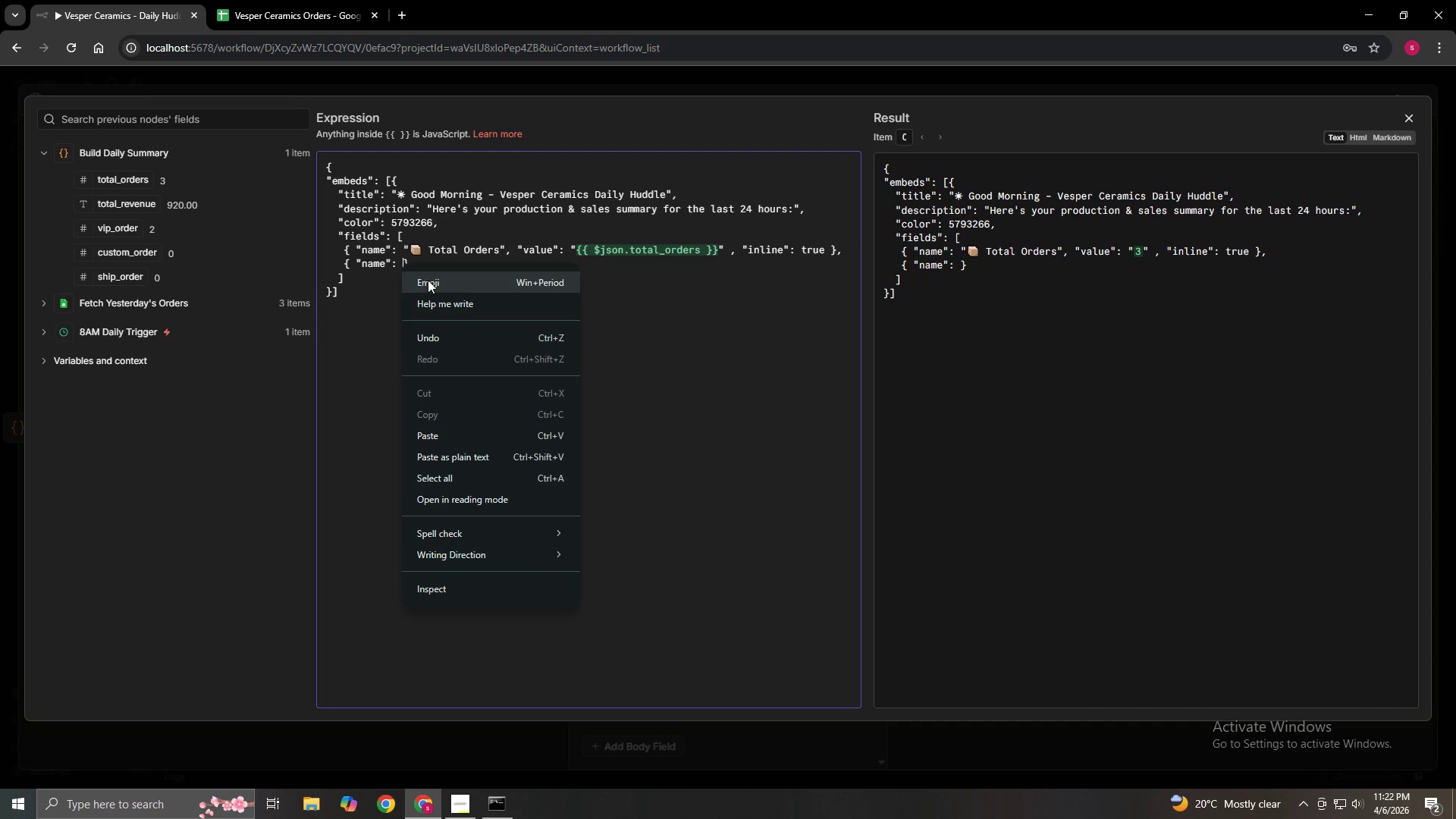 
left_click([430, 282])
 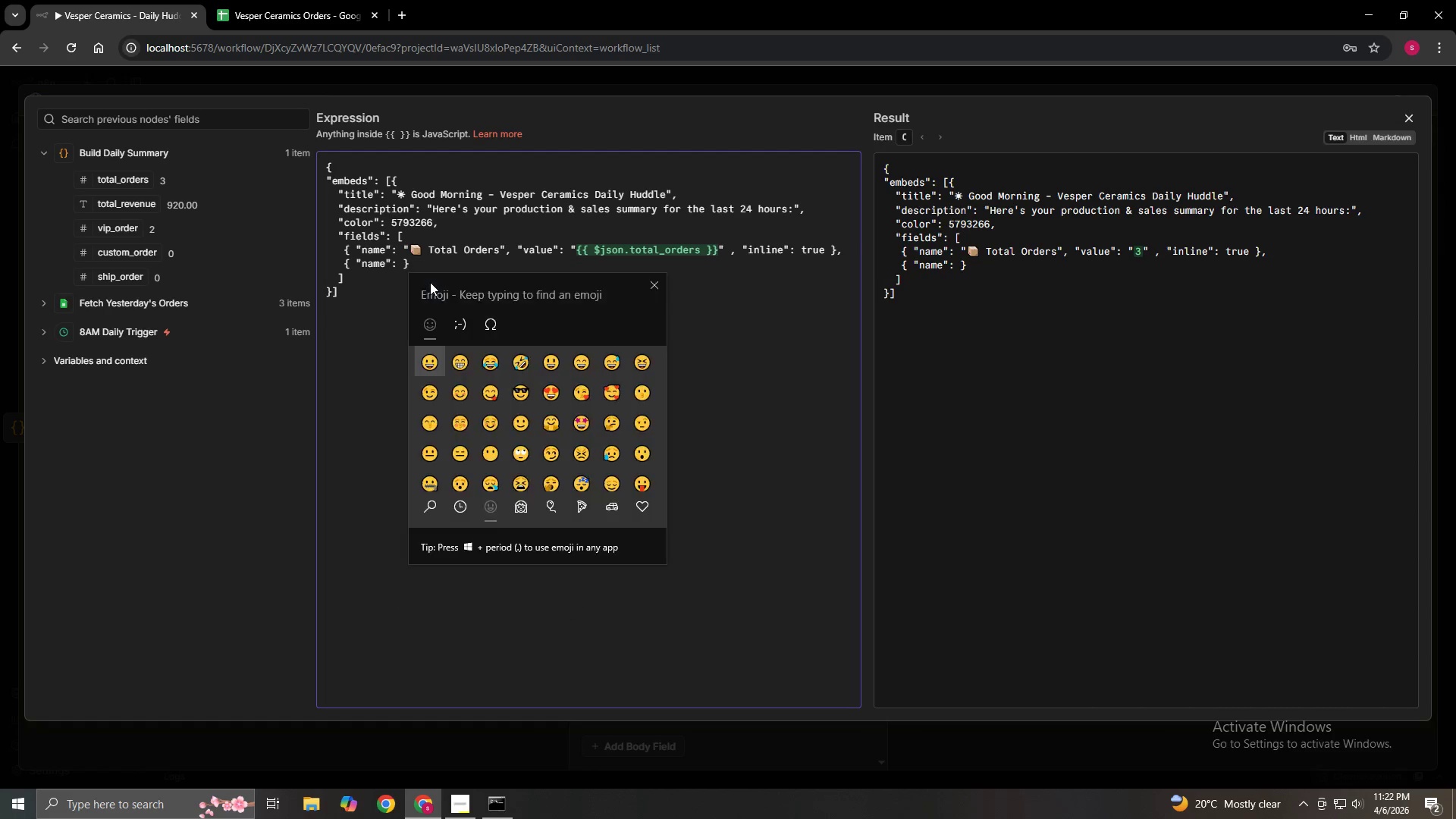 
key(Meta+Period)
 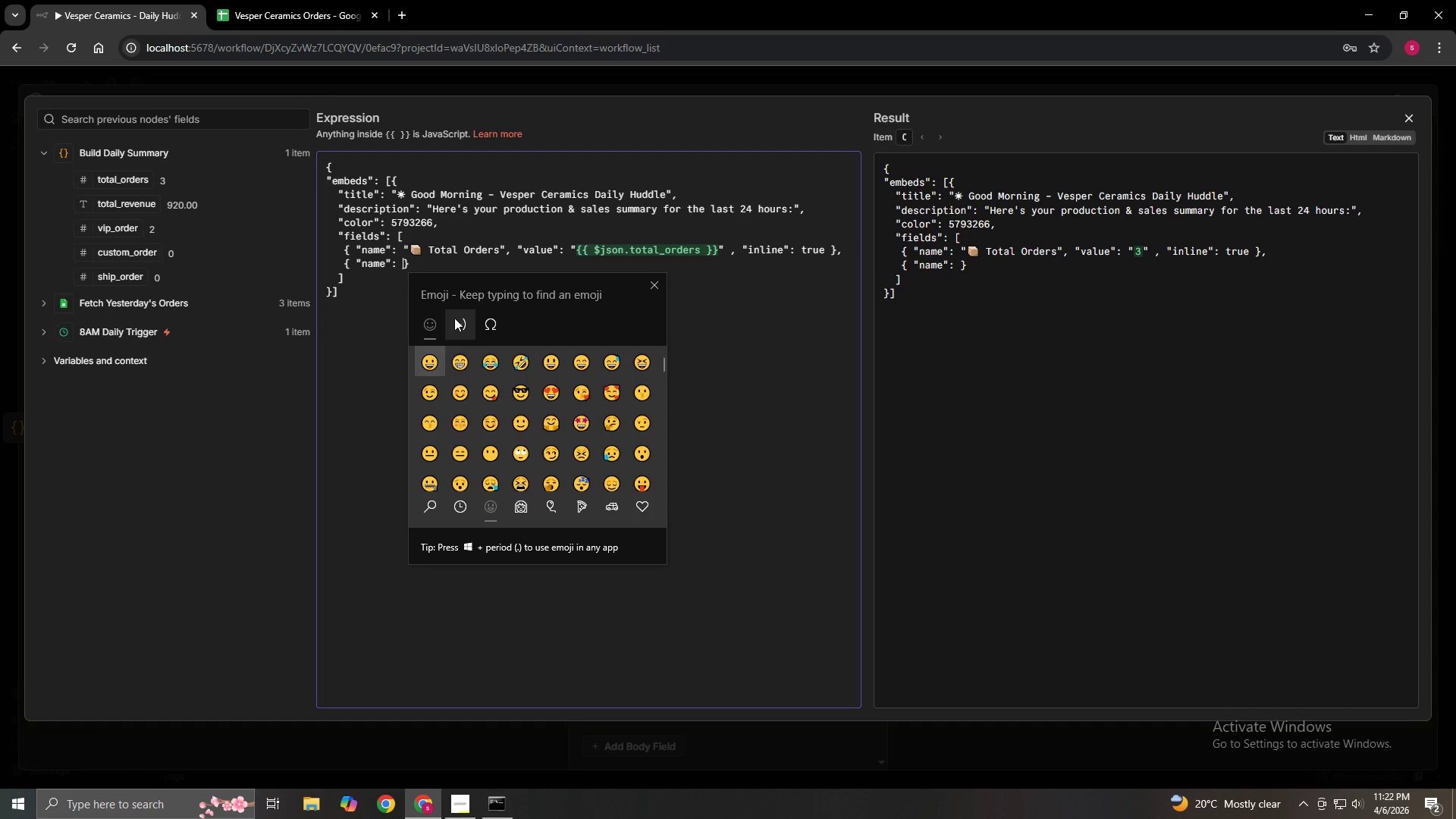 
left_click([429, 507])
 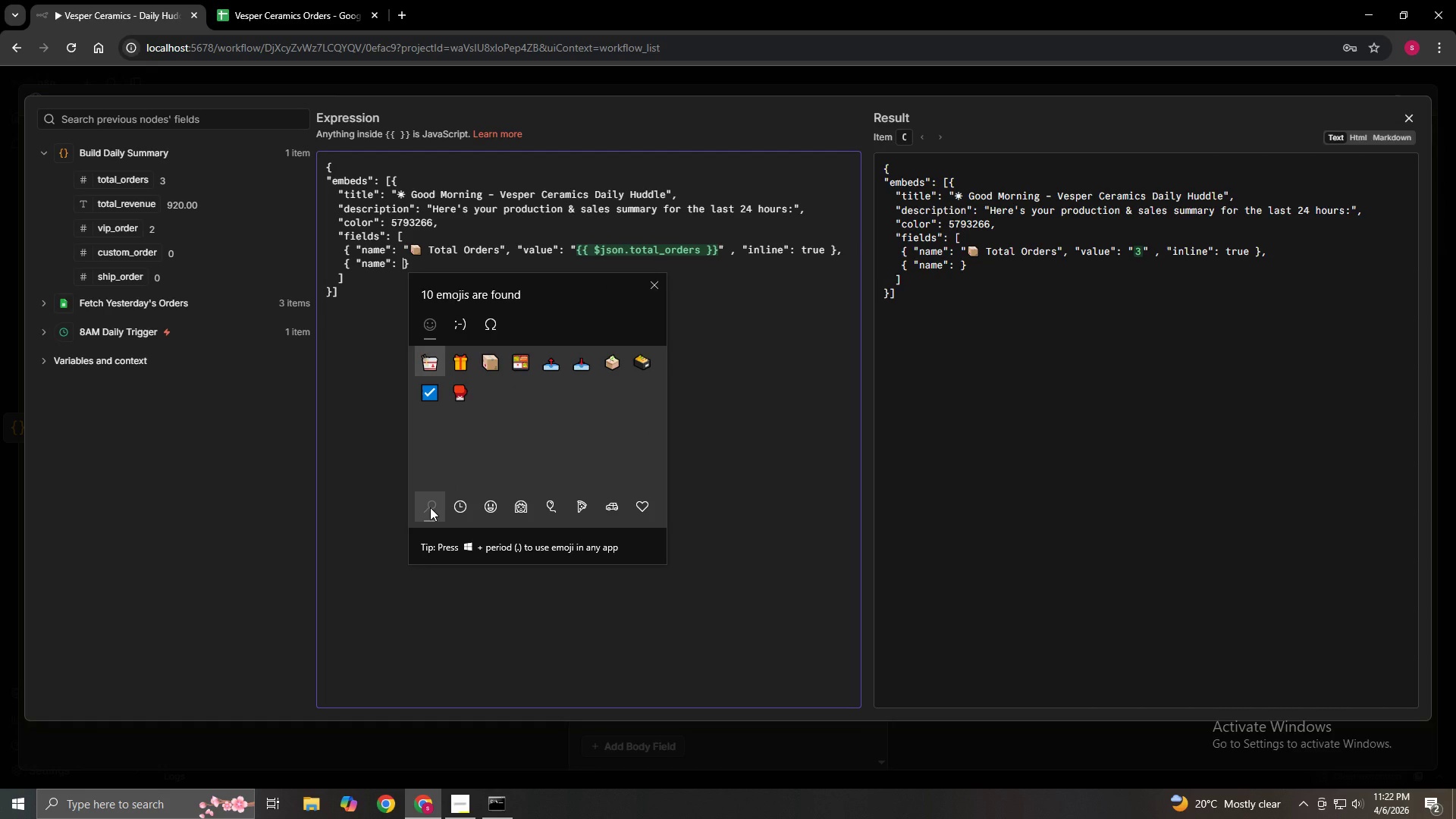 
type(mon)
 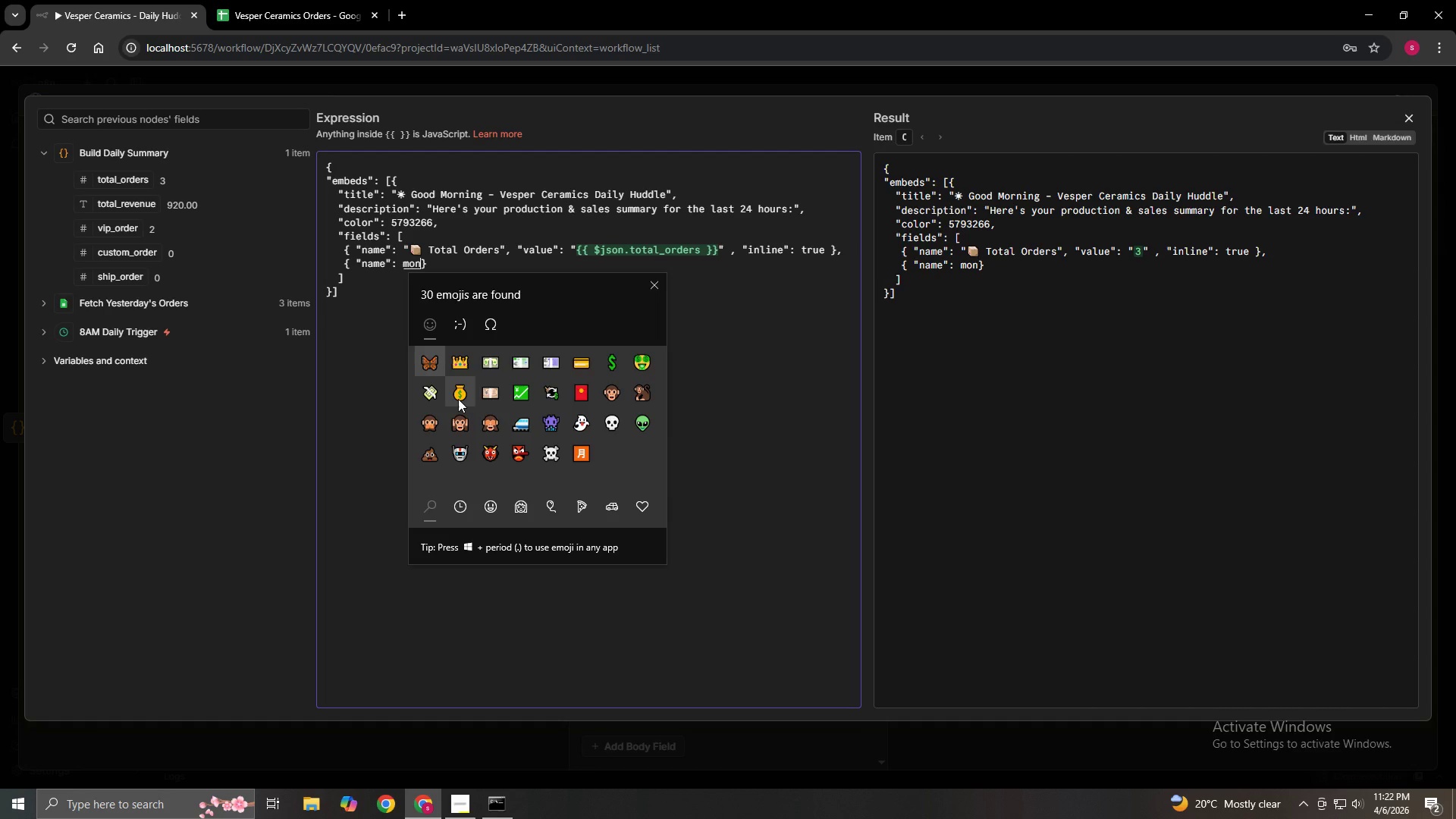 
left_click([457, 397])
 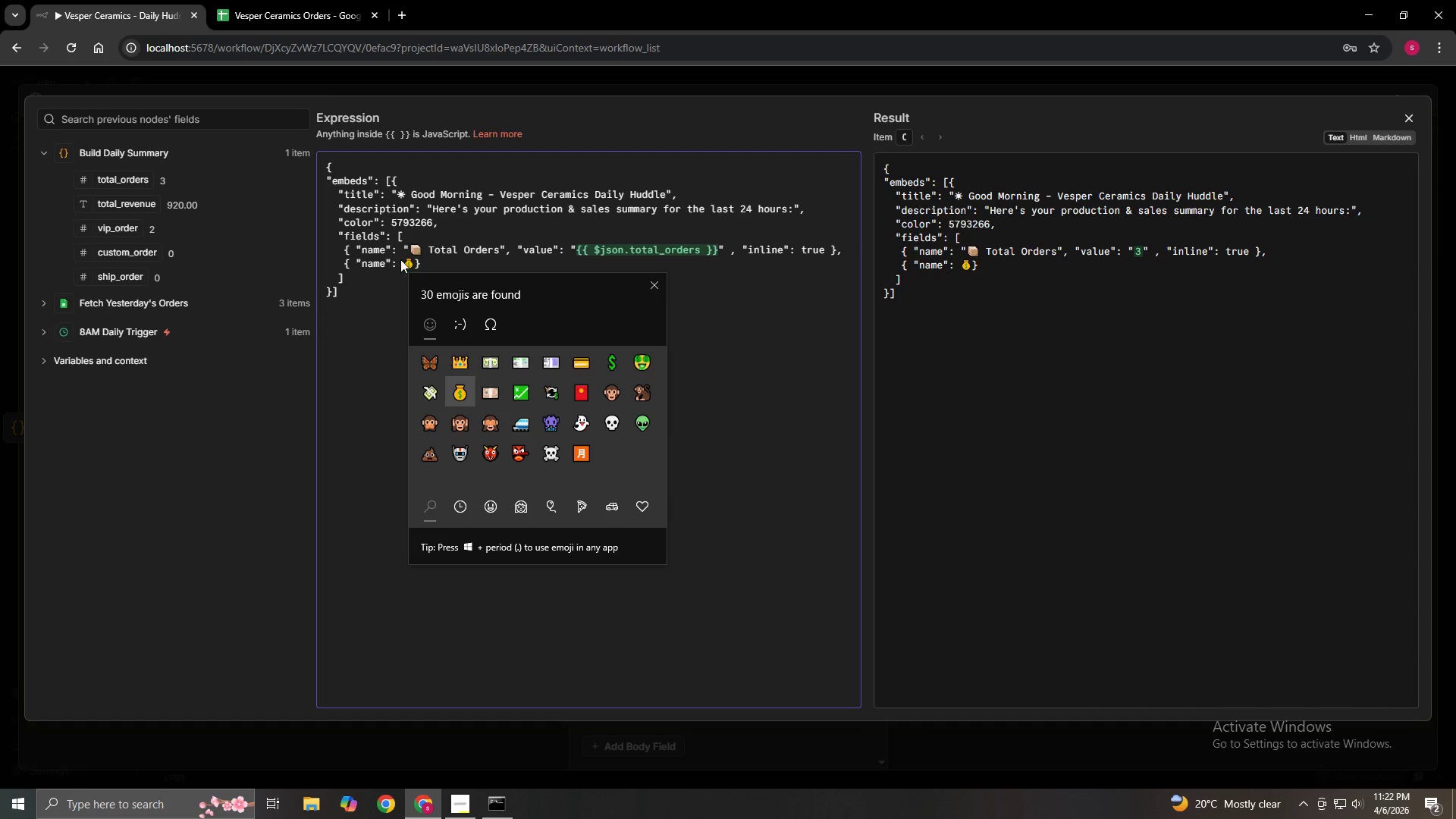 
left_click([409, 259])
 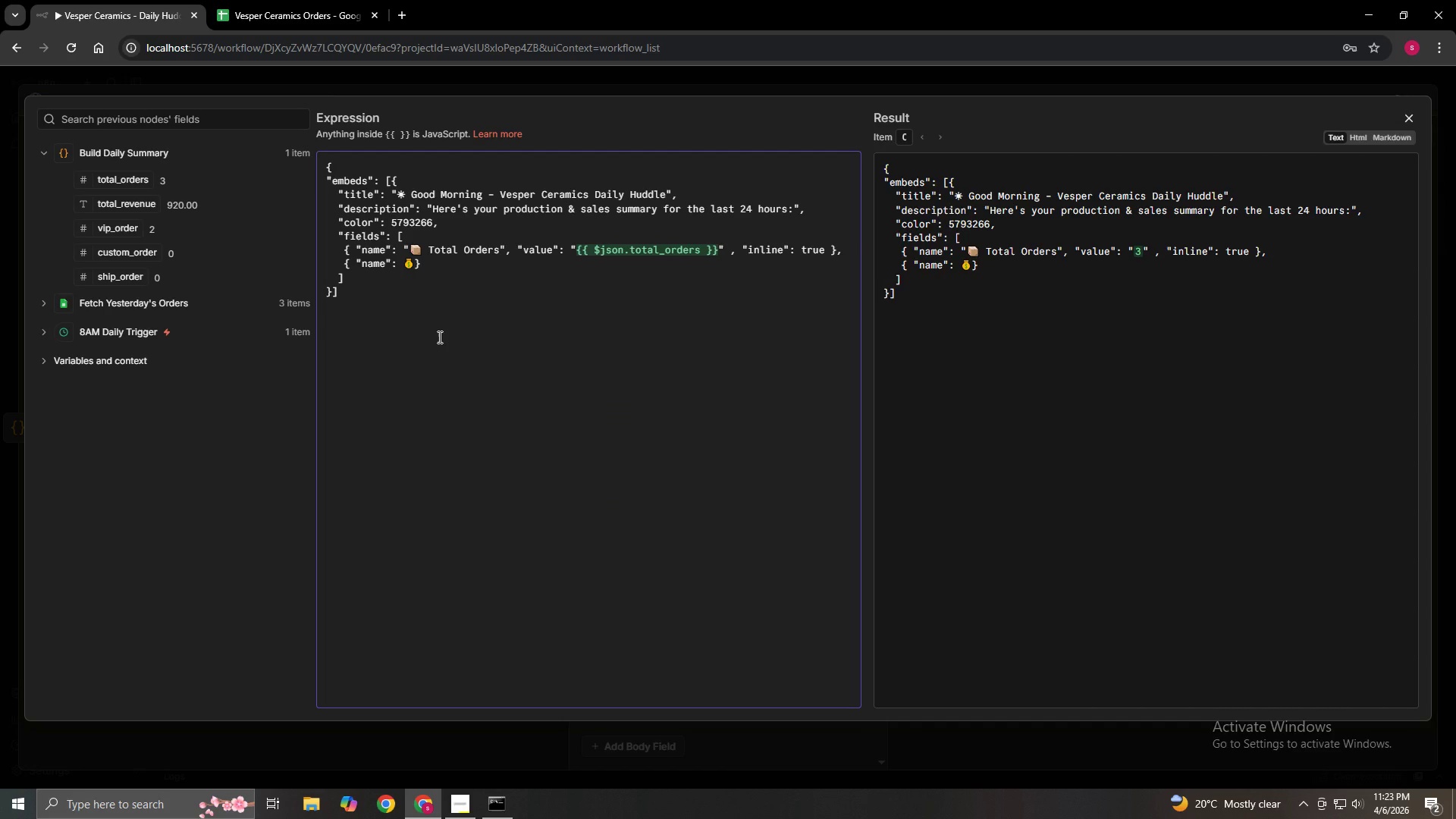 
key(ArrowLeft)
 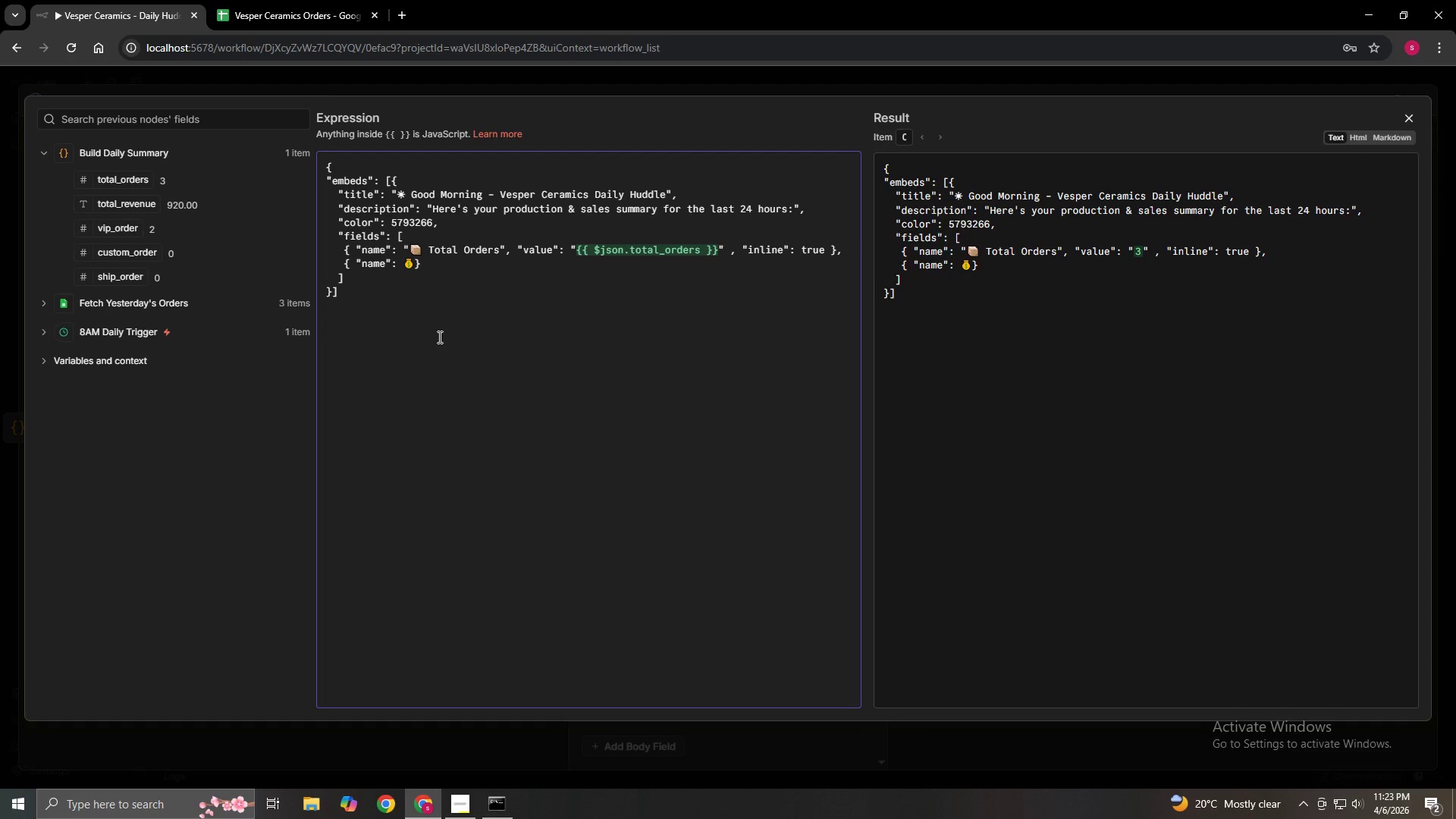 
key(Shift+Quote)
 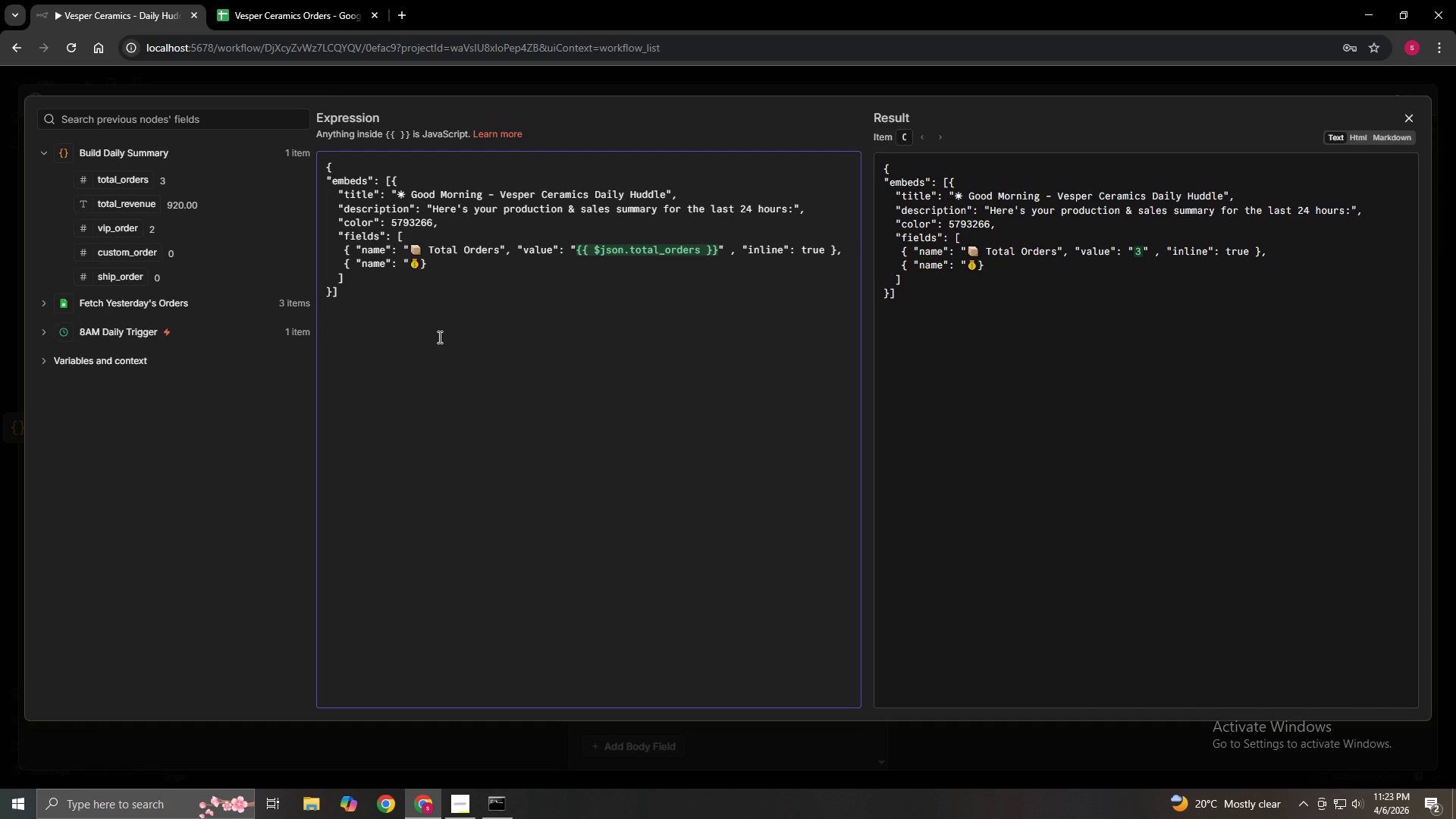 
key(ArrowRight)
 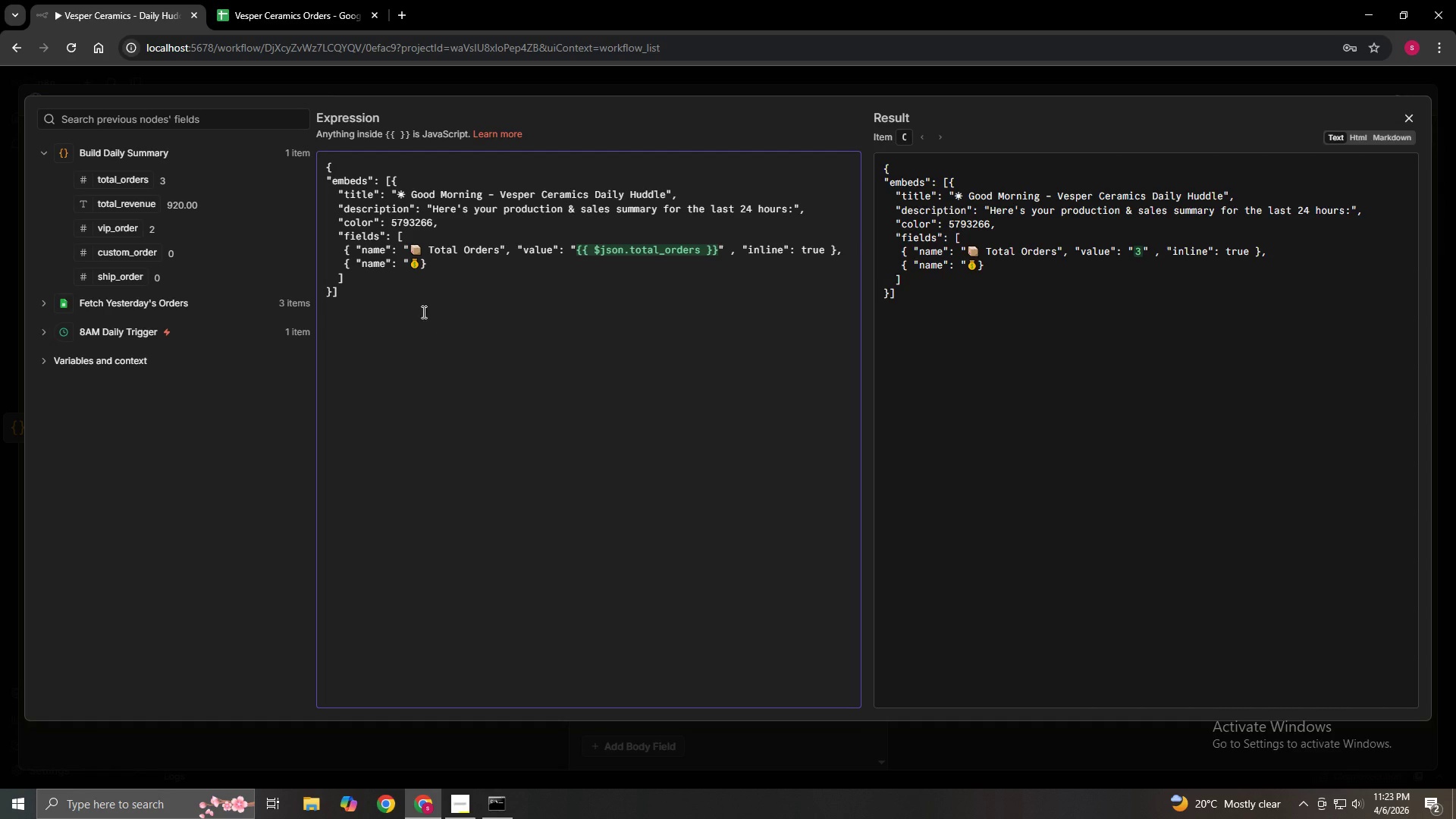 
type( total)
 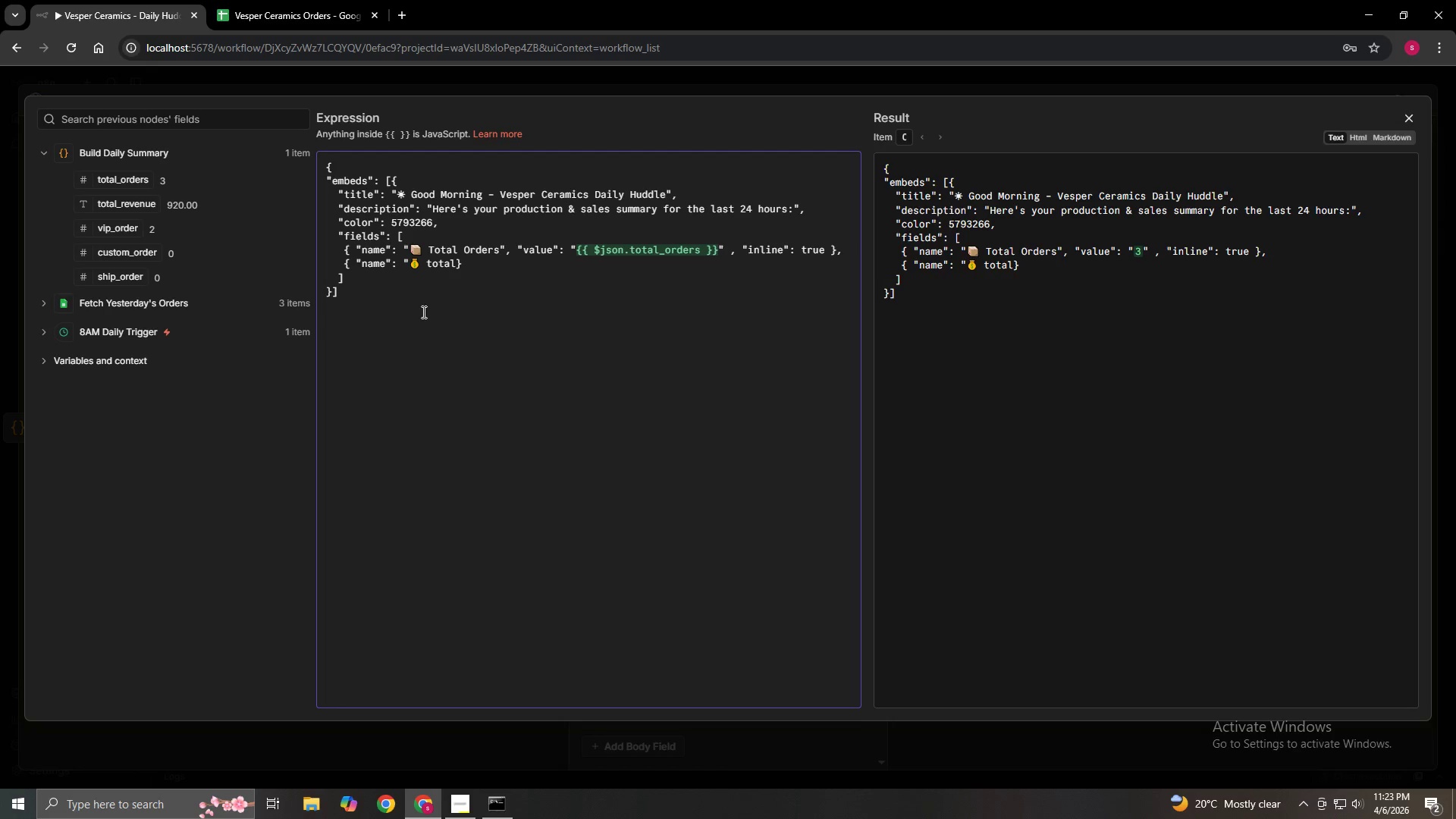 
key(ArrowLeft)
 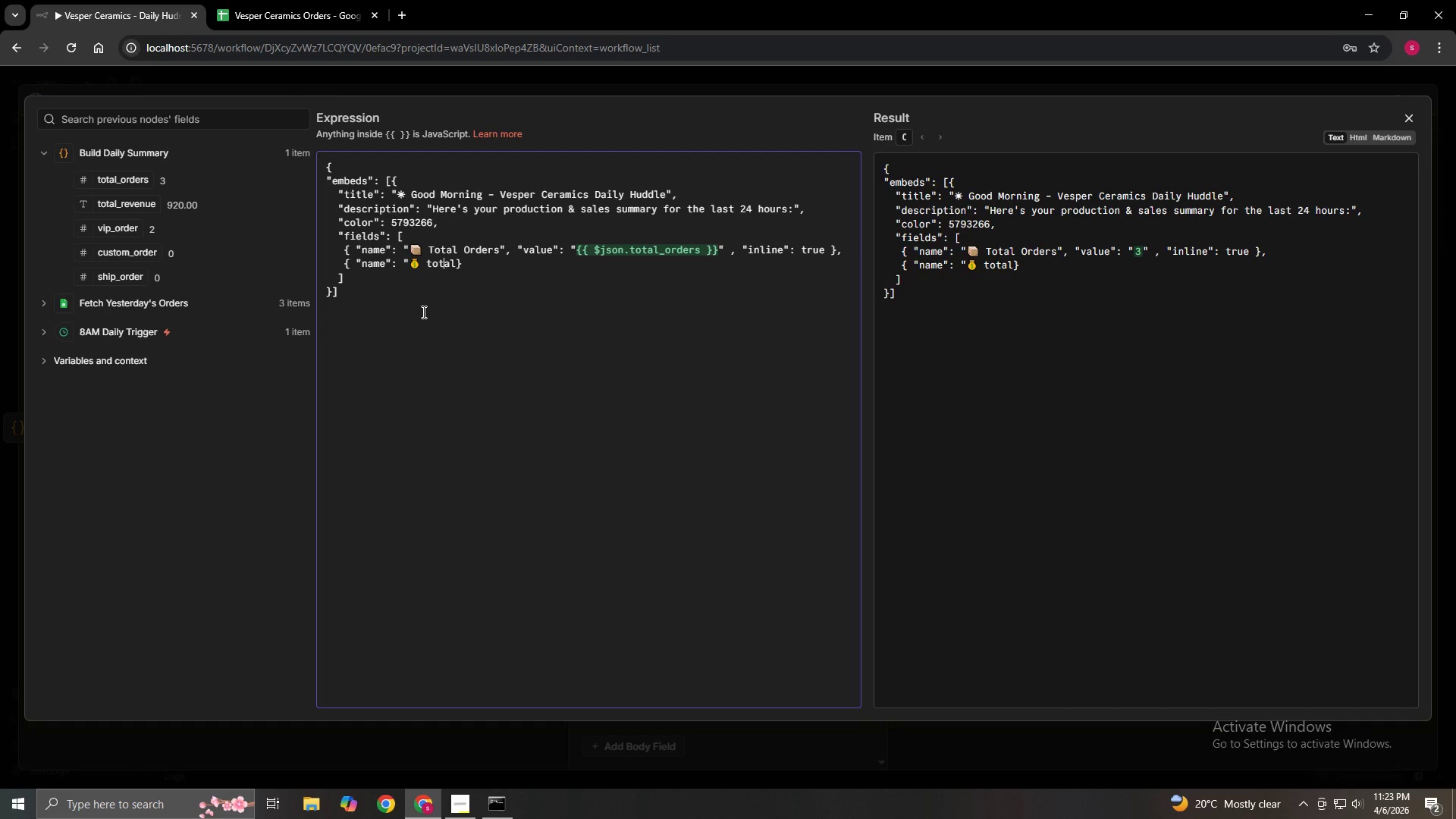 
key(ArrowLeft)
 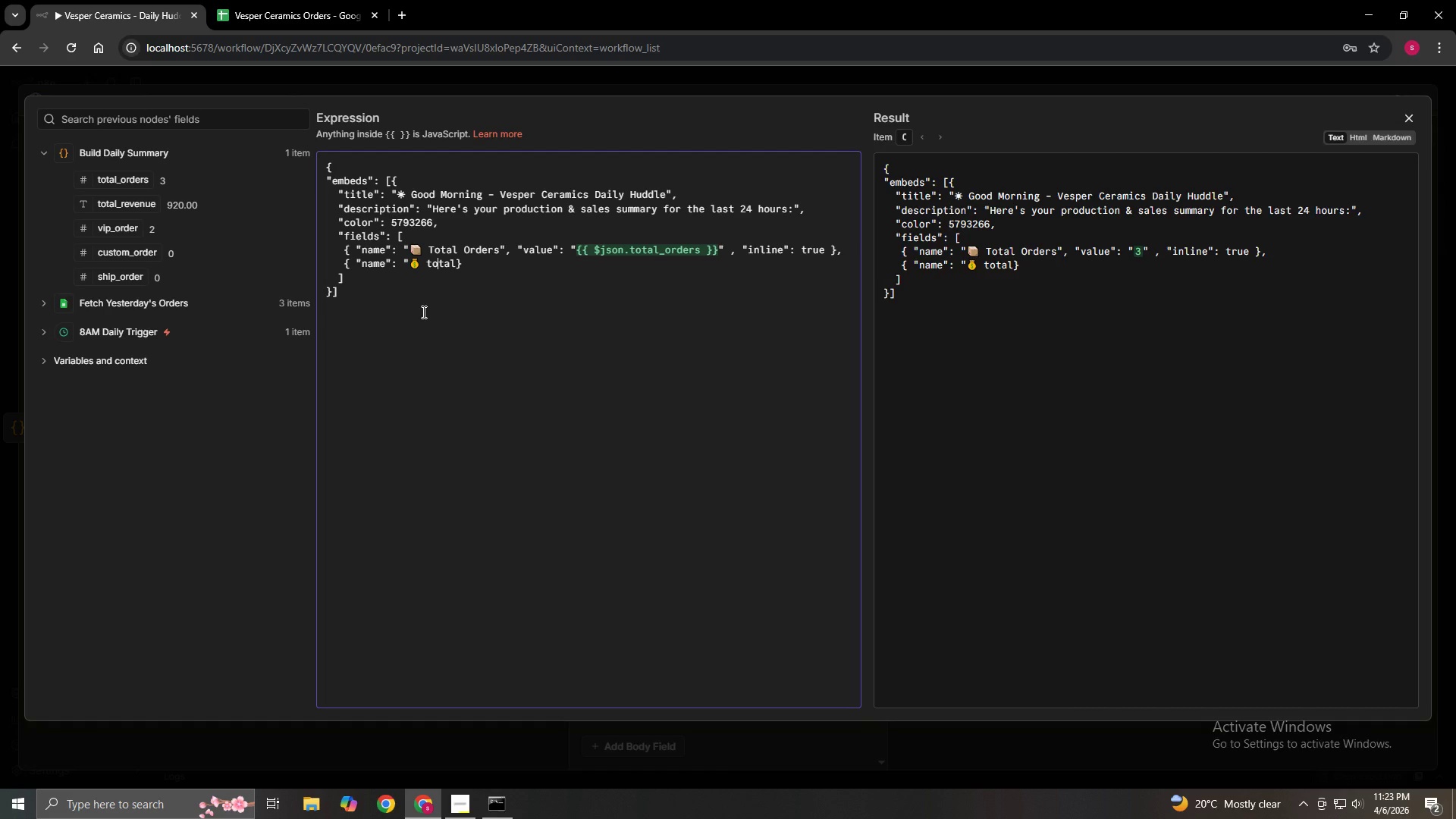 
key(ArrowLeft)
 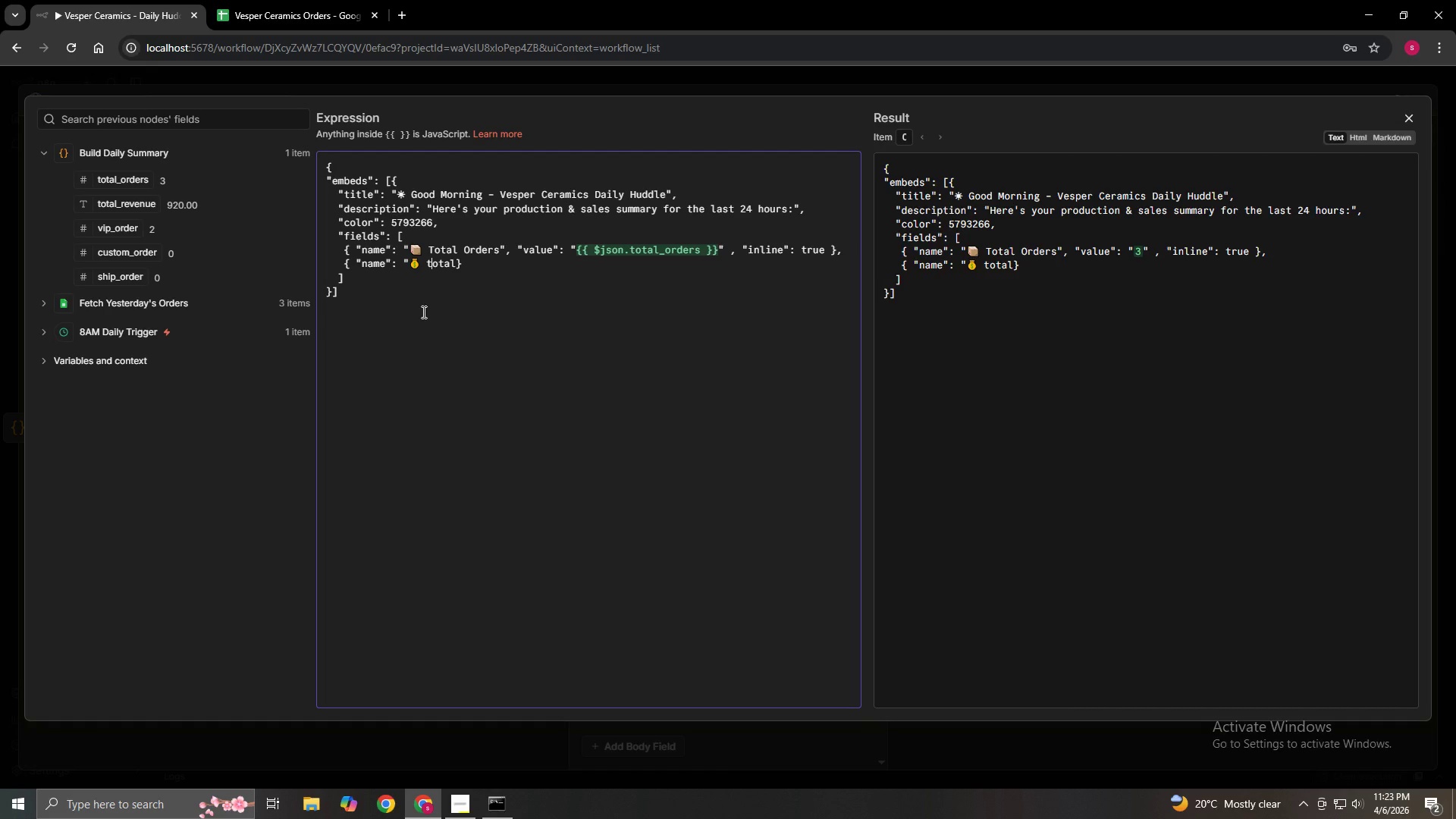 
key(ArrowLeft)
 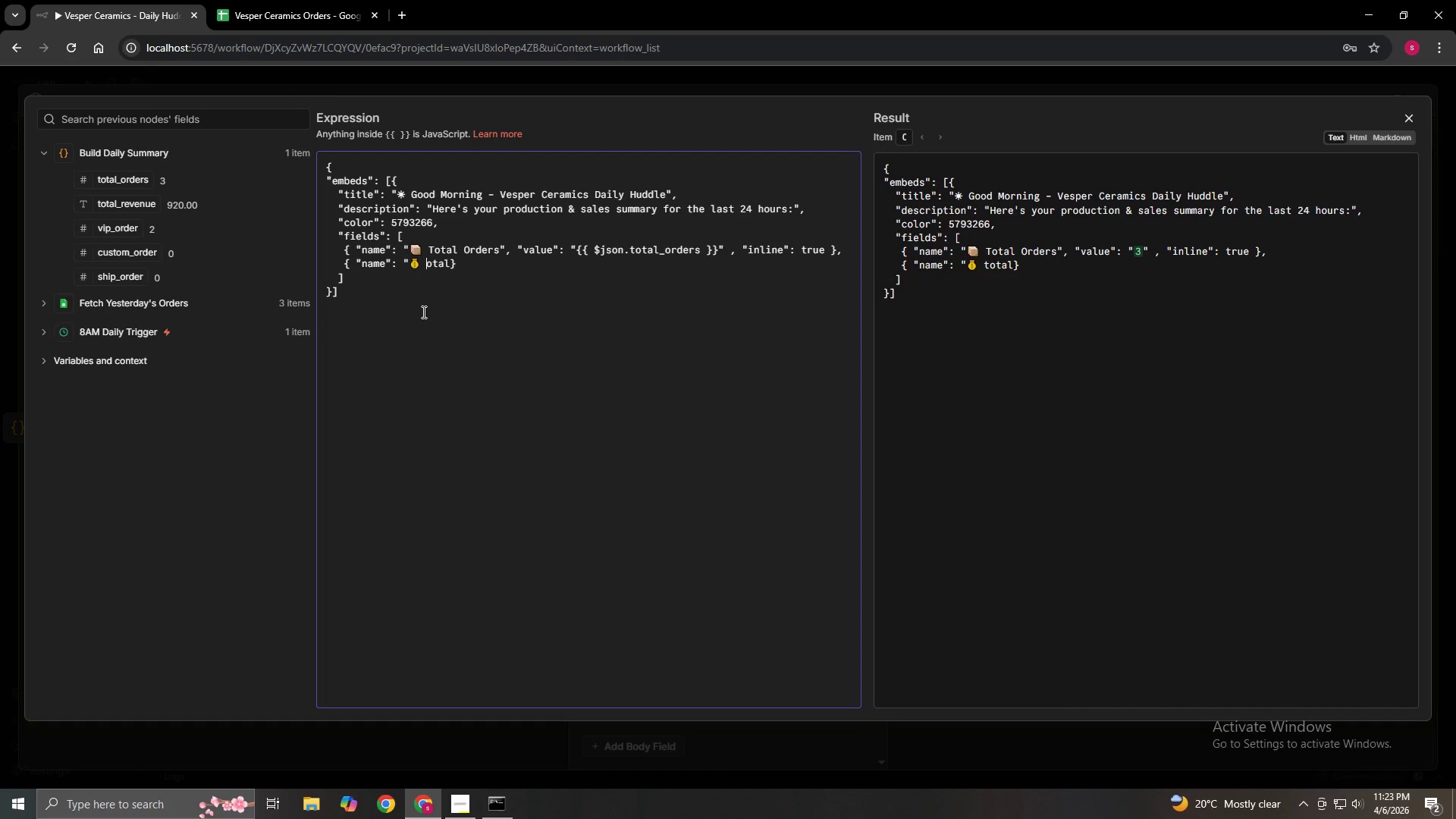 
key(Backspace)
 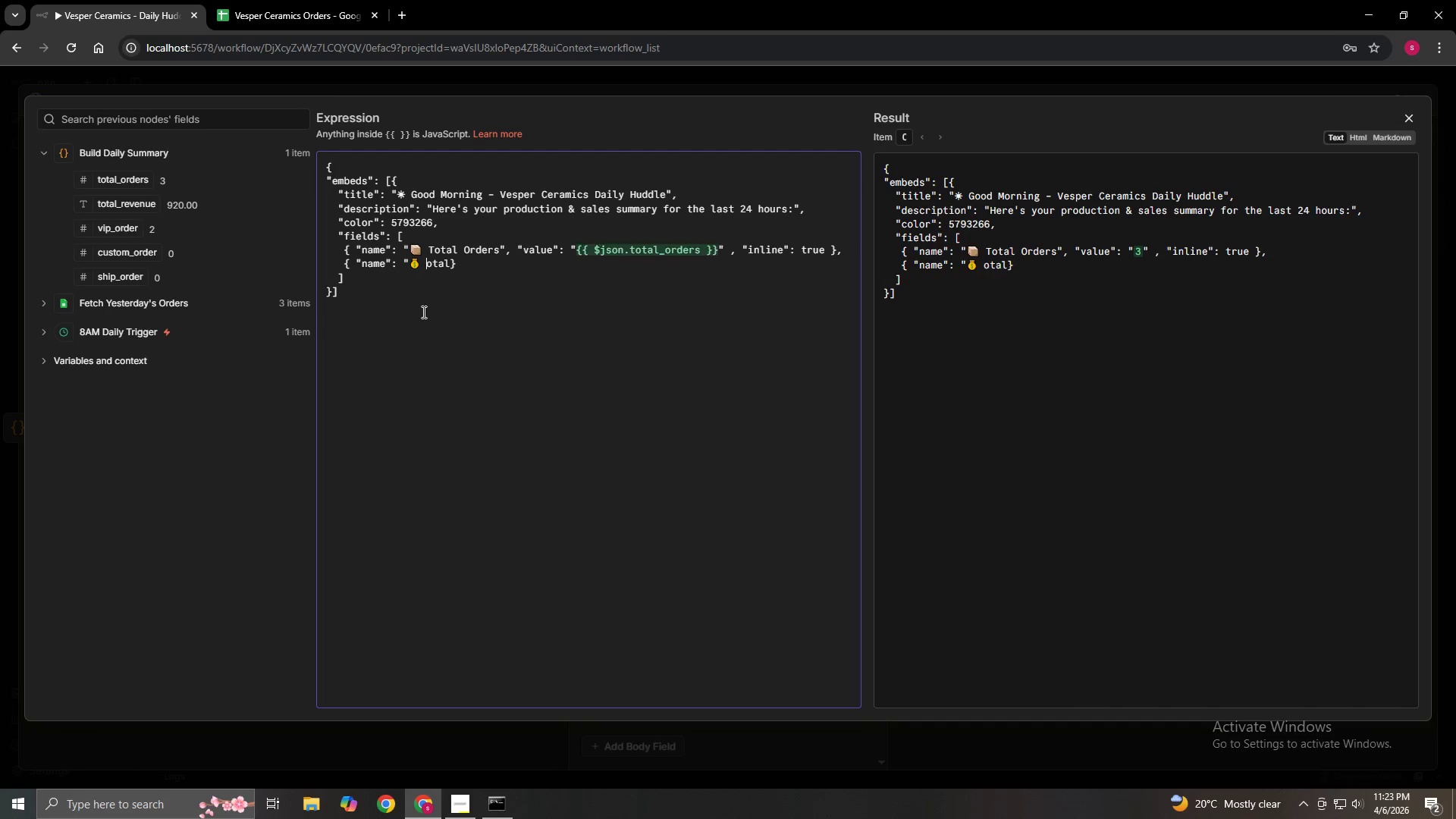 
key(Shift+ShiftLeft)
 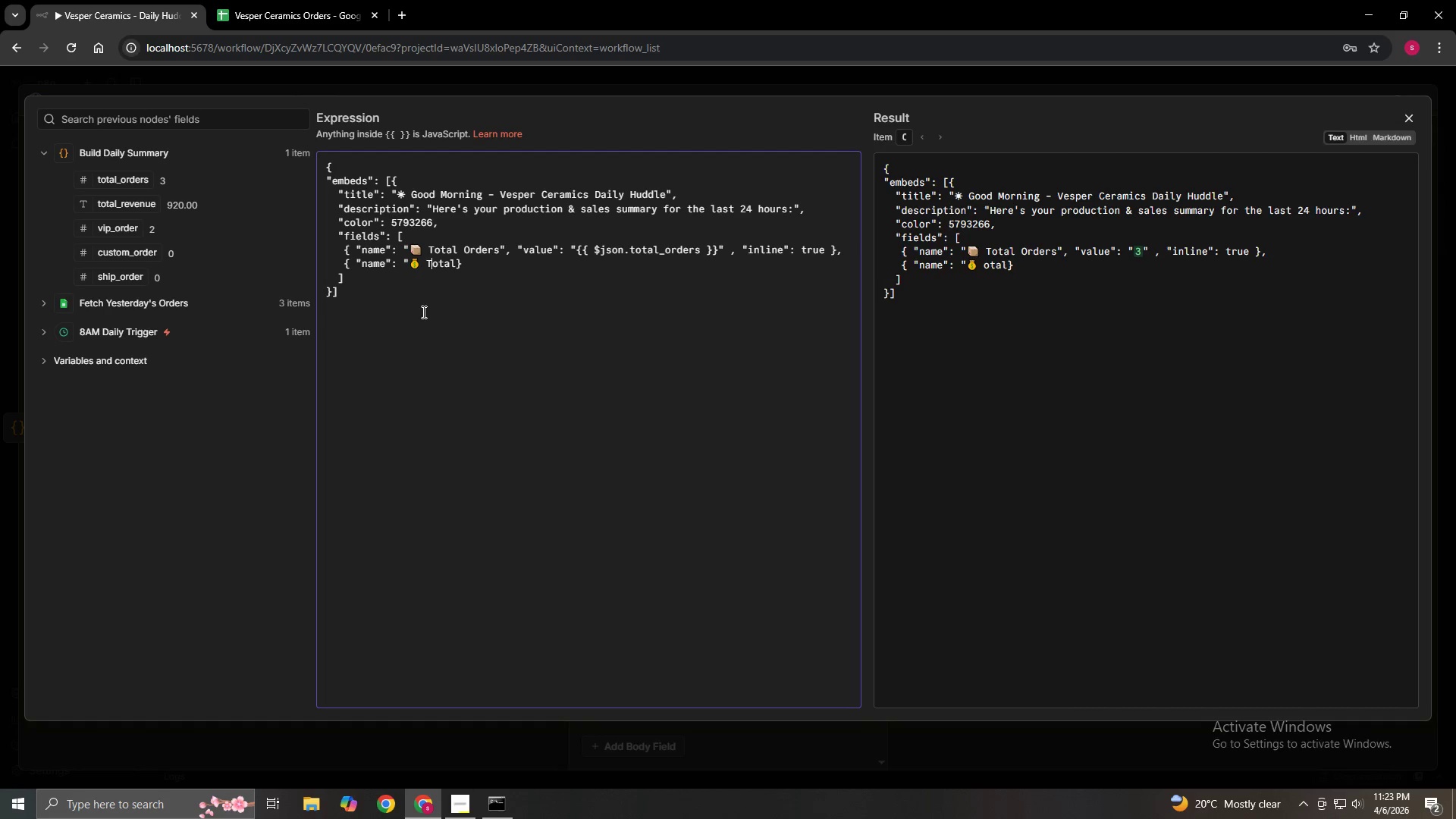 
key(Shift+T)
 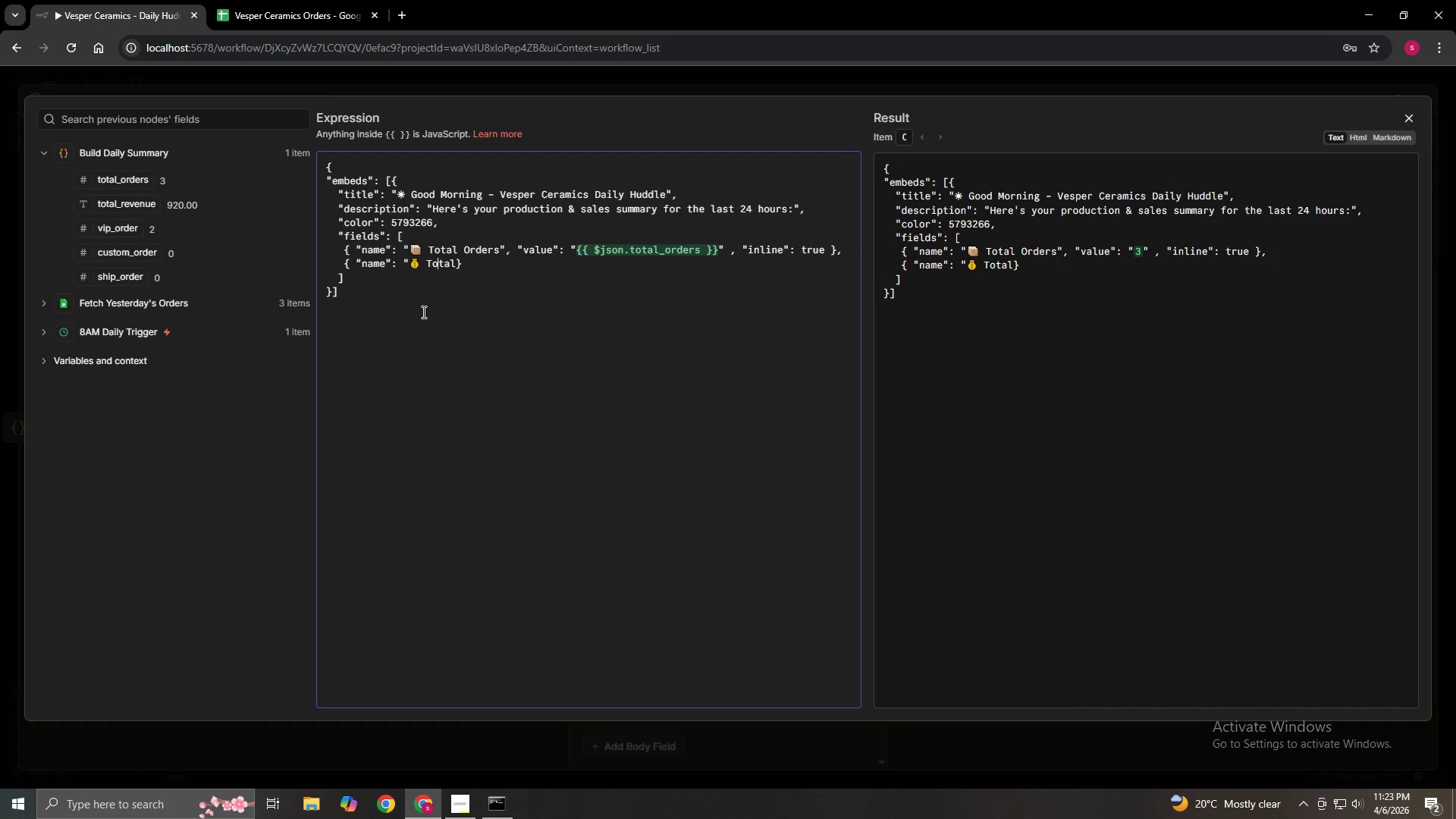 
key(ArrowRight)
 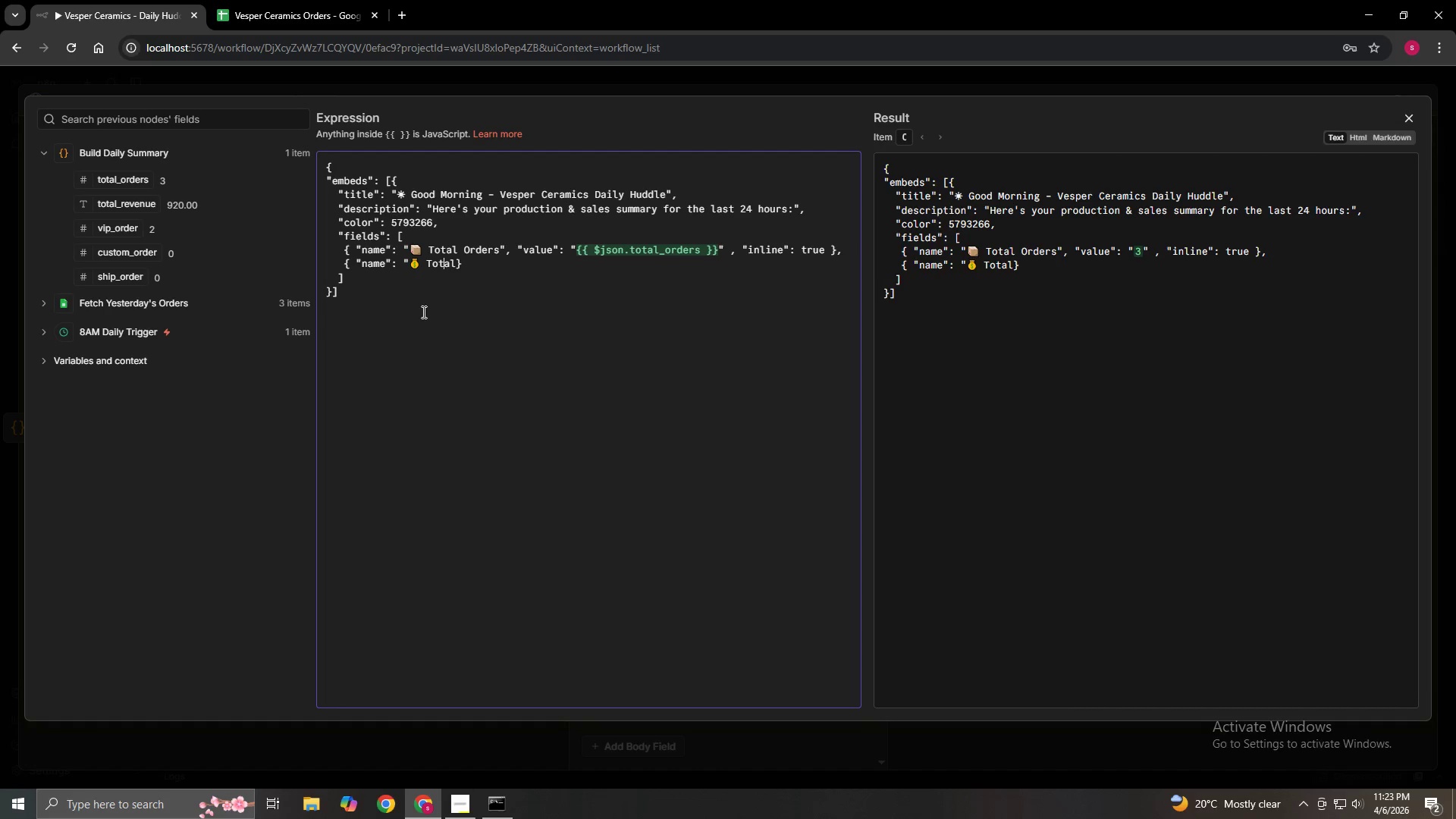 
key(ArrowRight)
 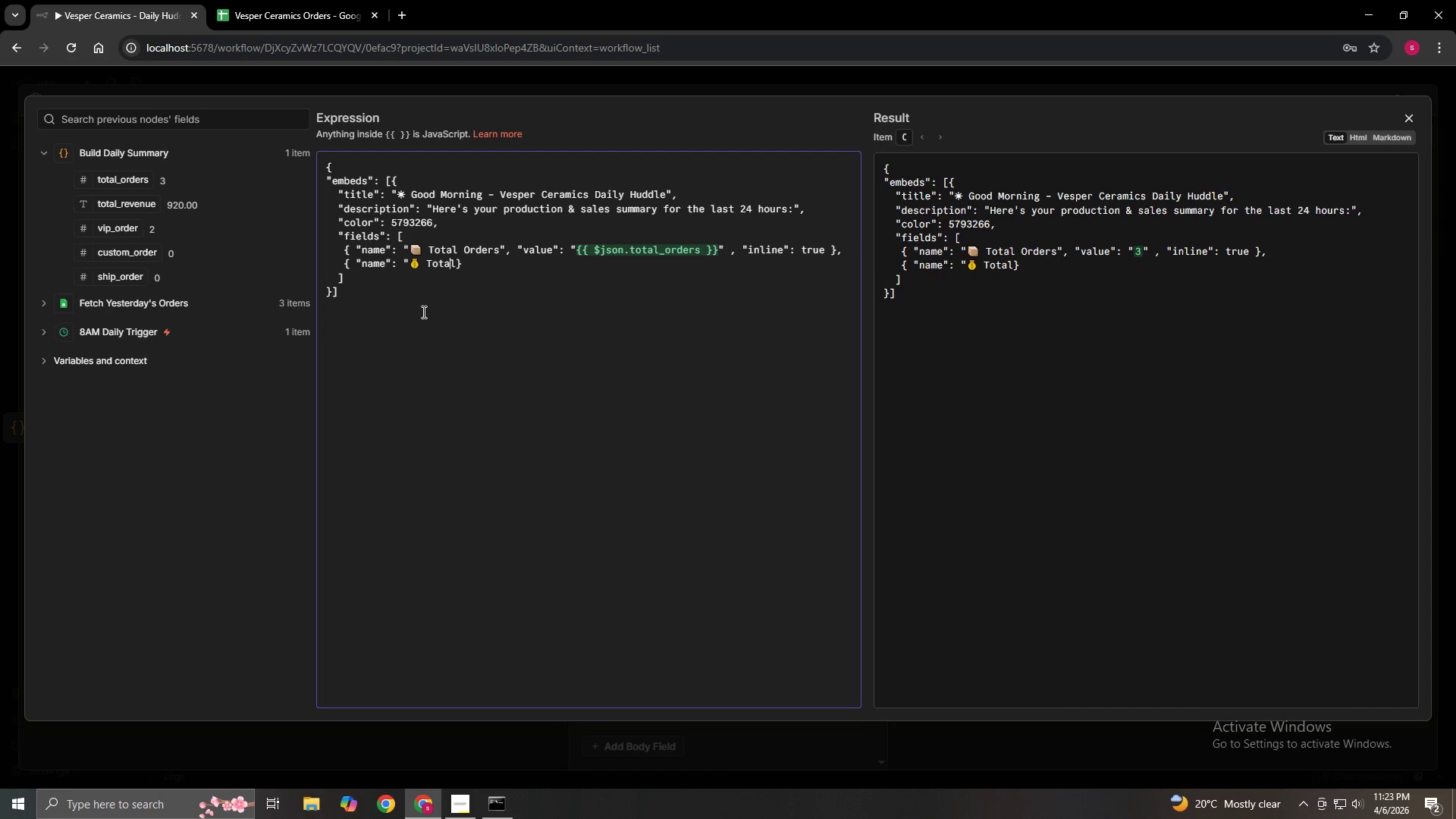 
key(ArrowRight)
 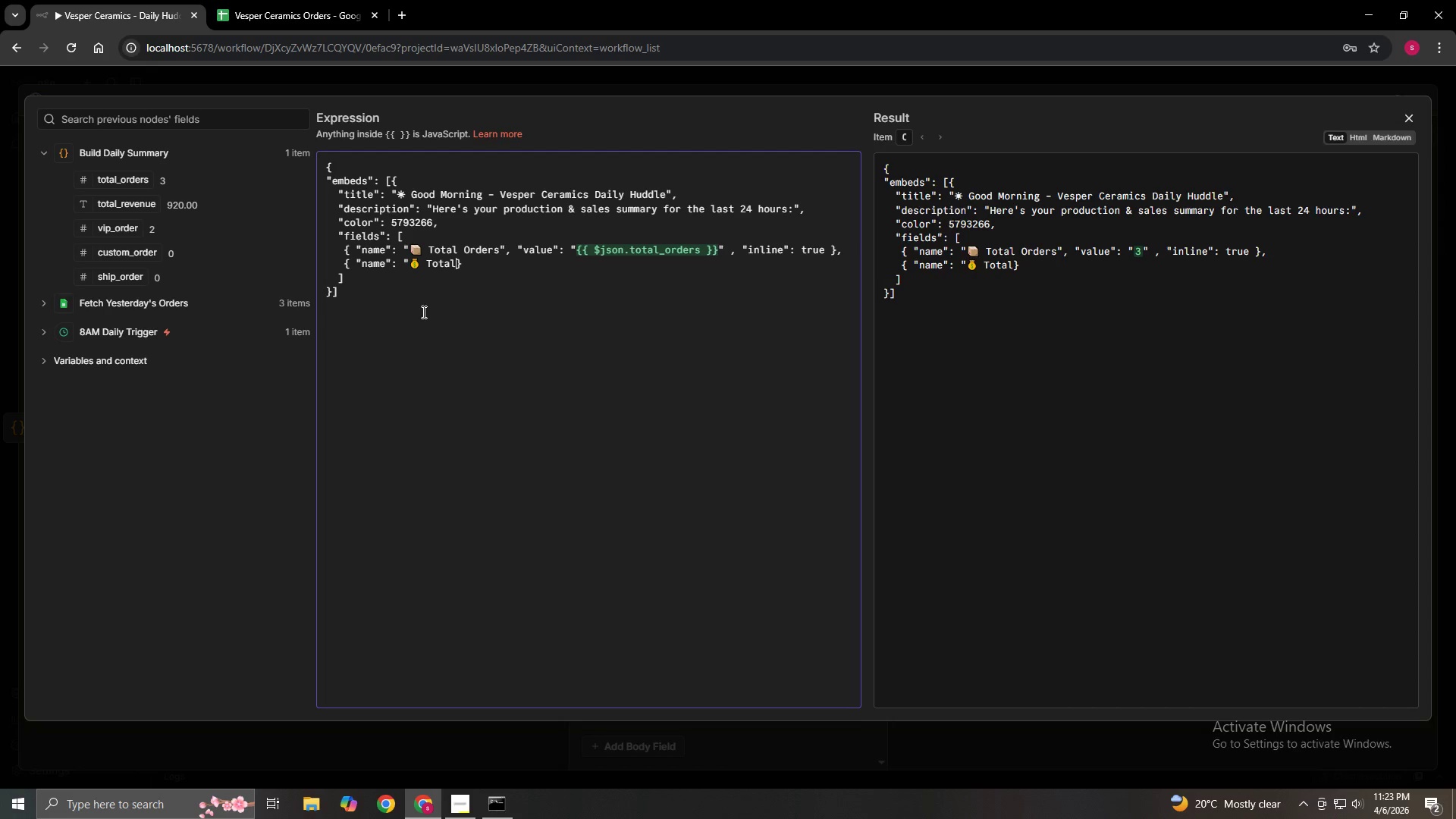 
key(ArrowRight)
 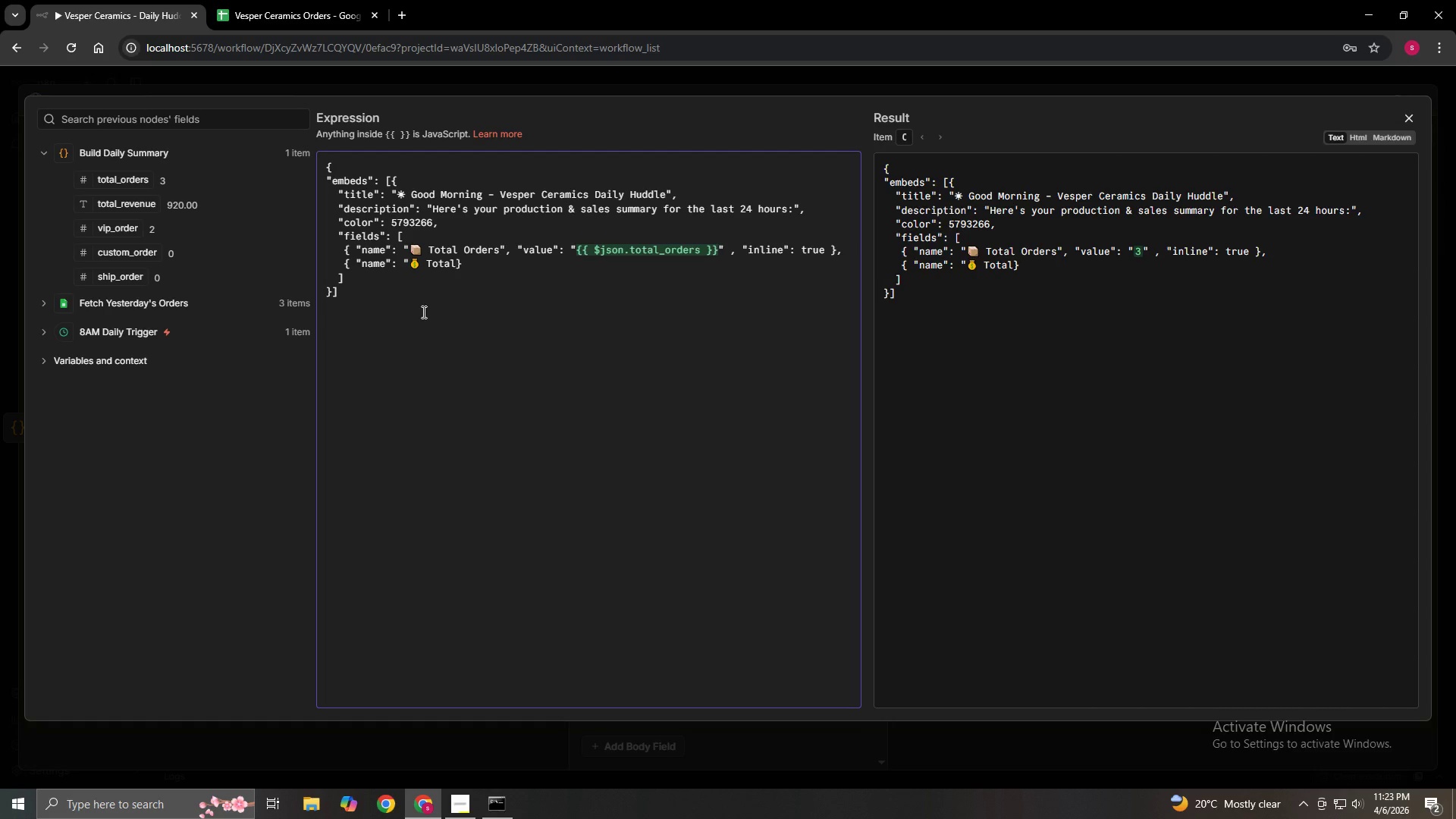 
type( Revenue)
 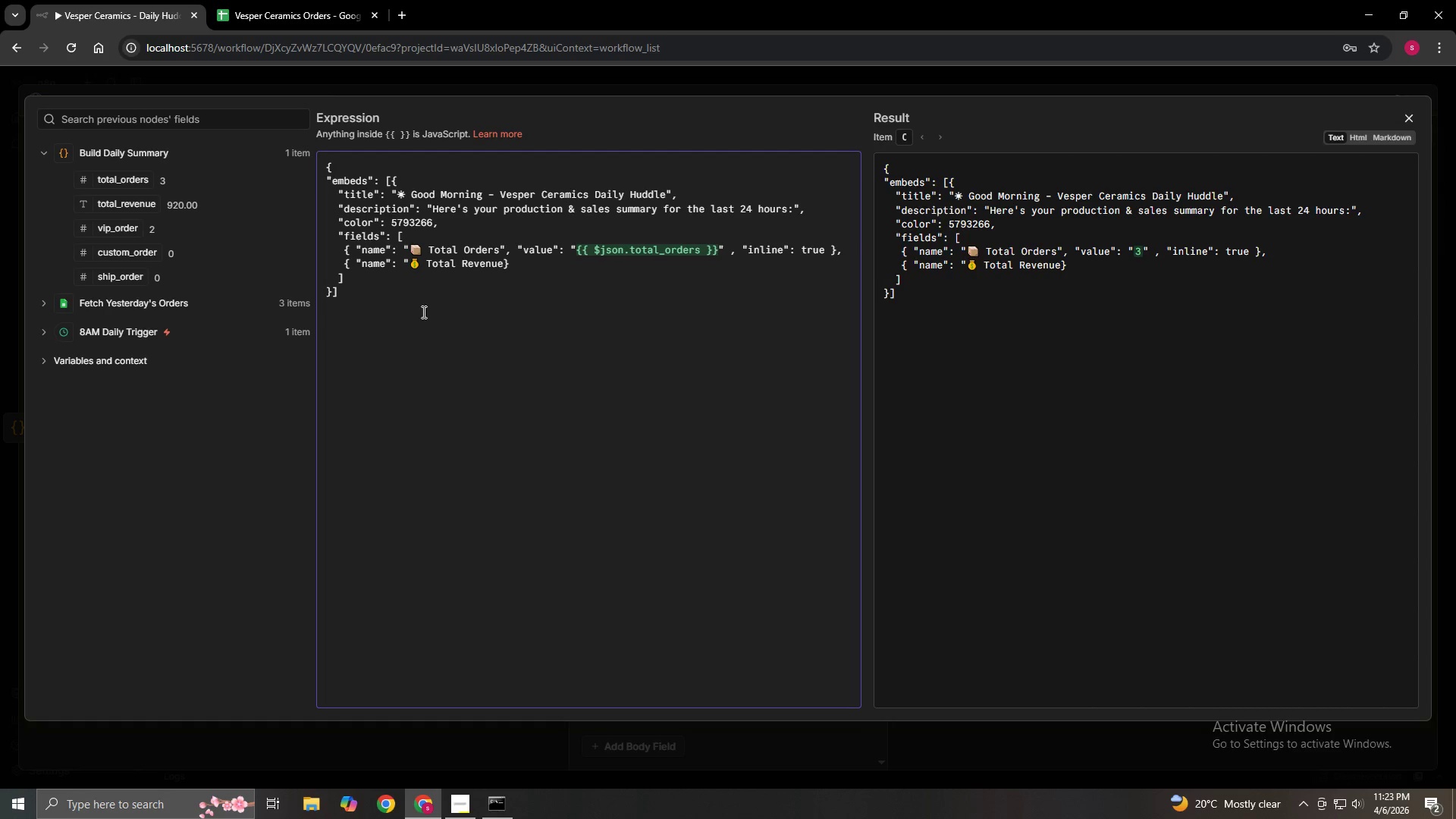 
type(", "value": ")
 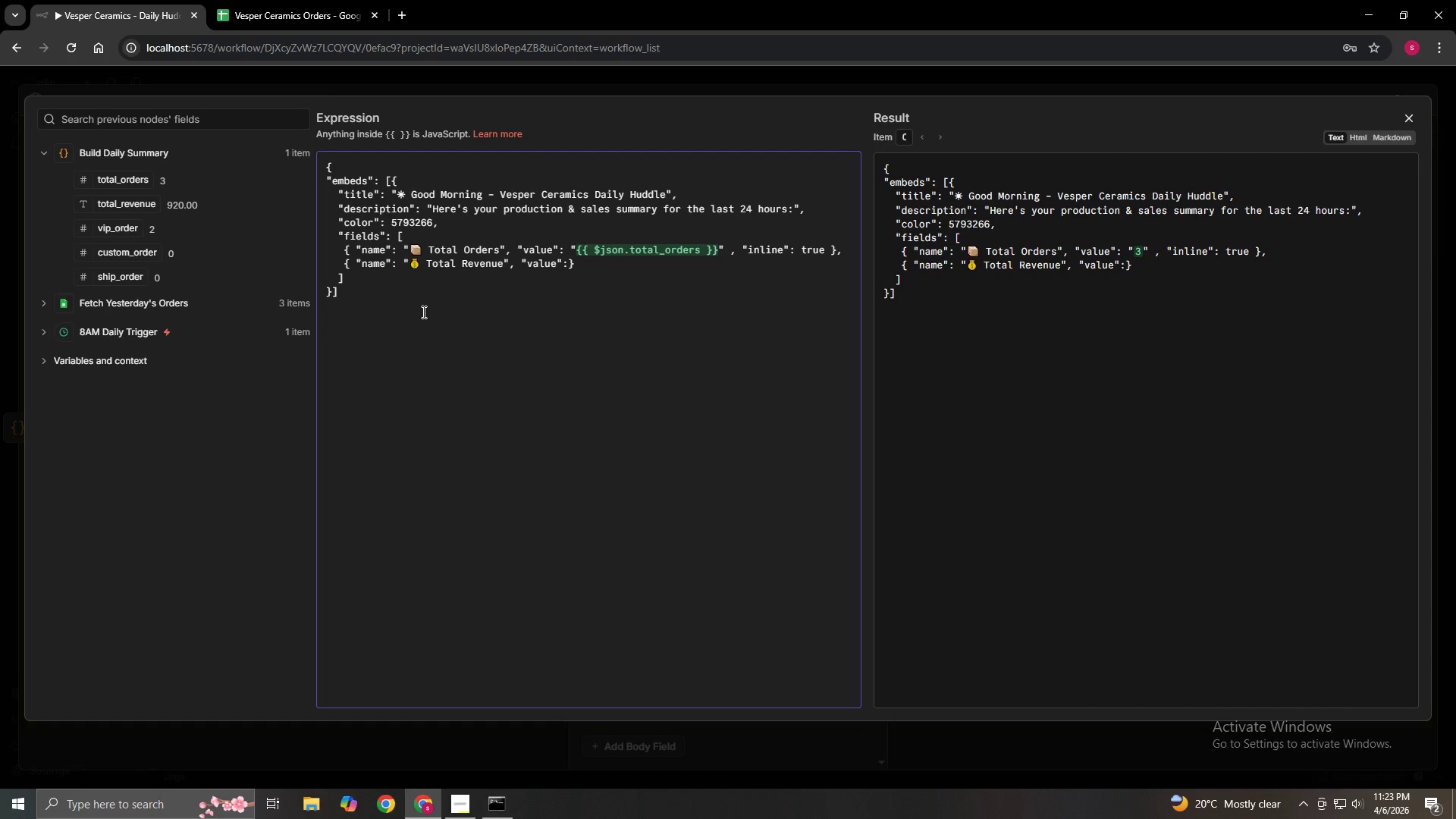 
left_click([566, 266])
 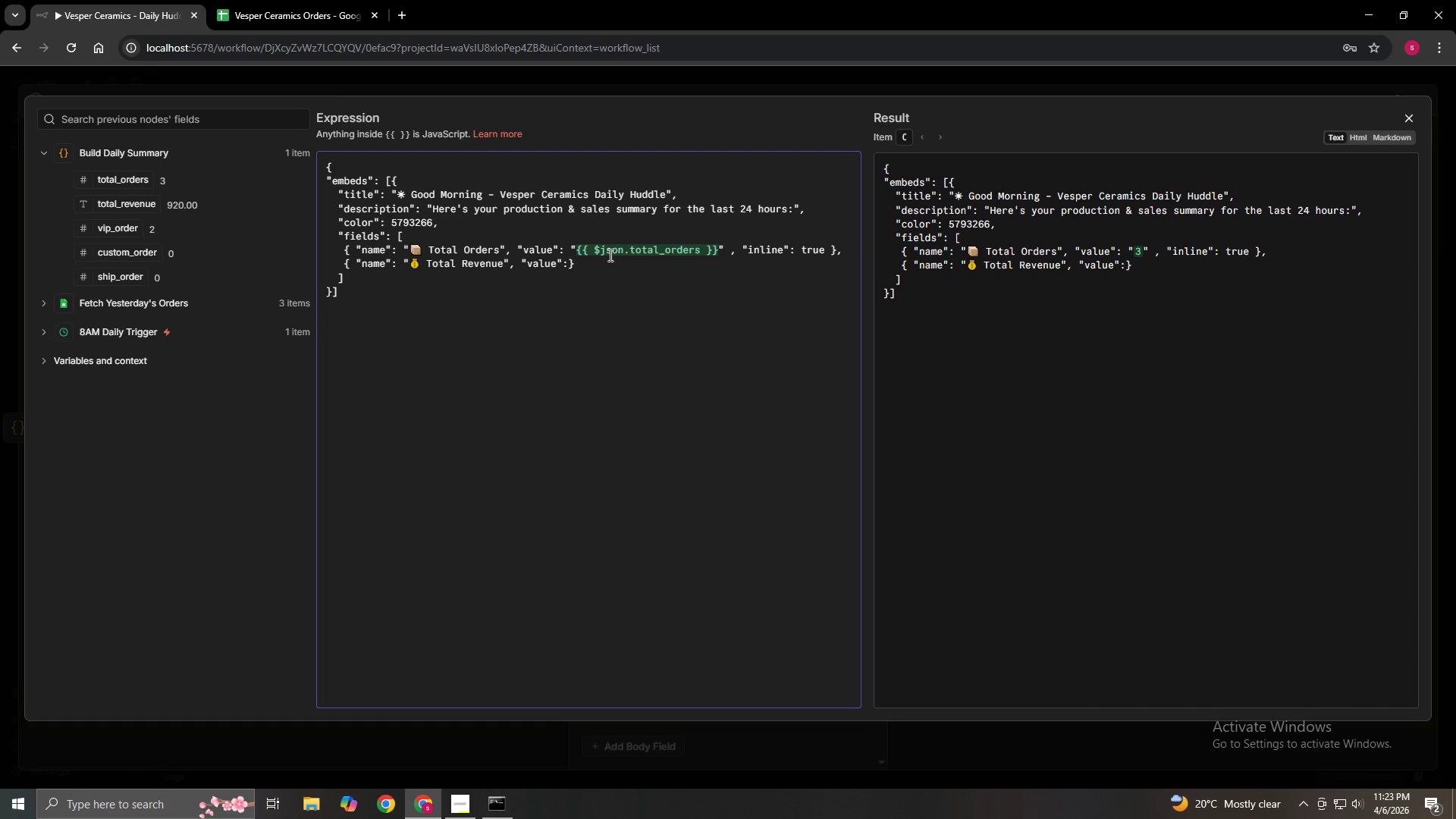 
key(Backspace)
 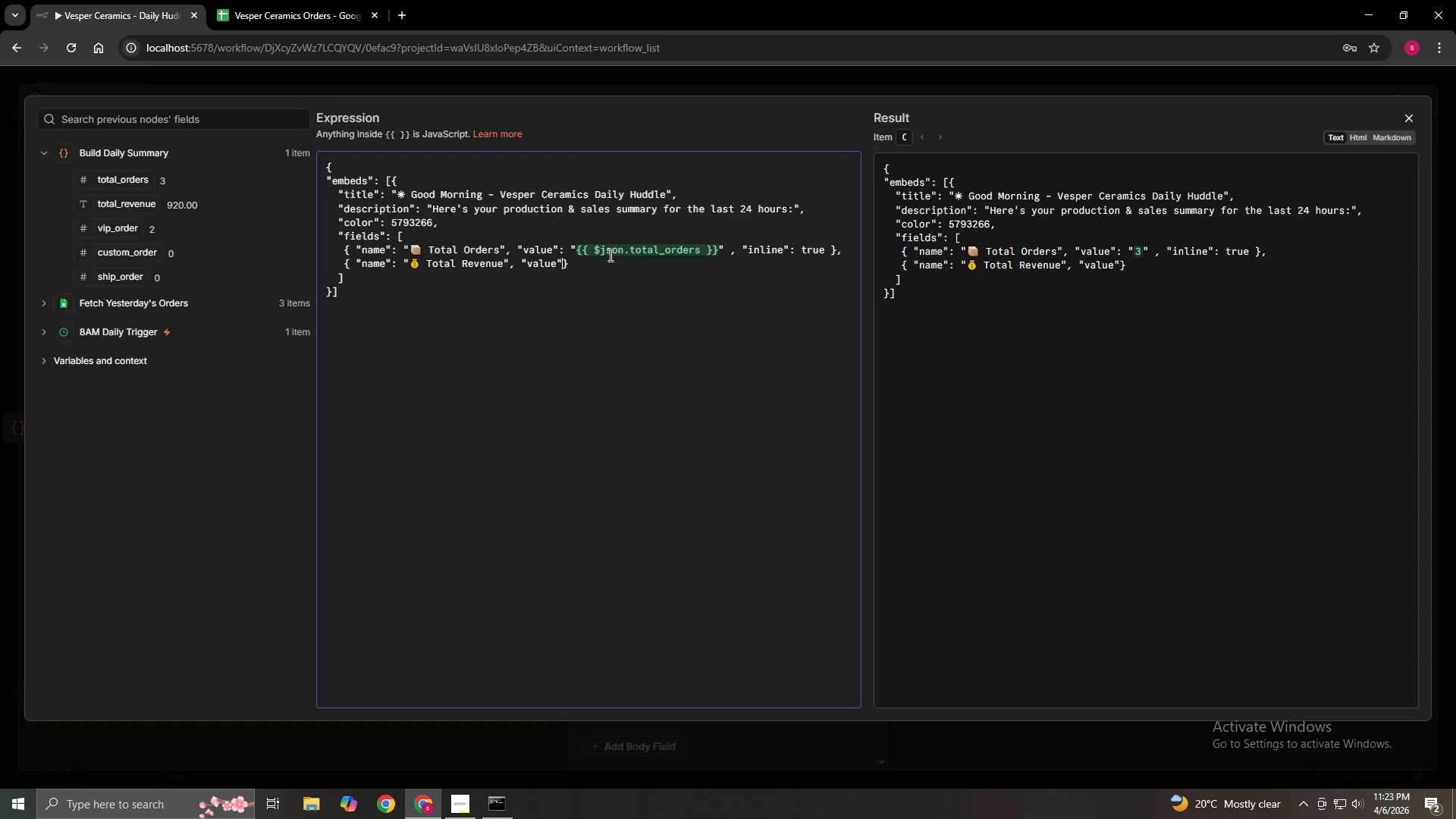 
key(Space)
 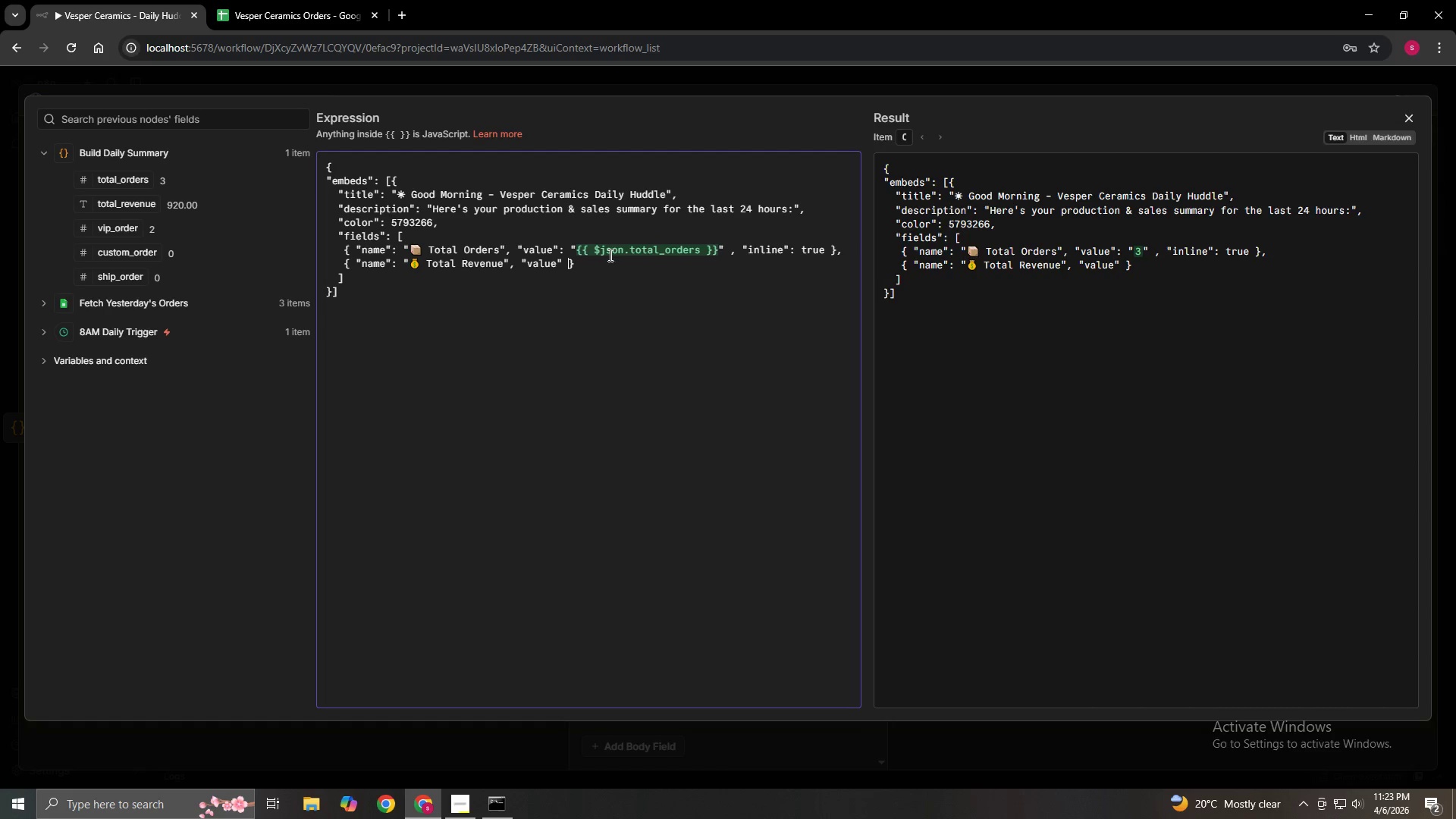 
key(Shift+Quote)
 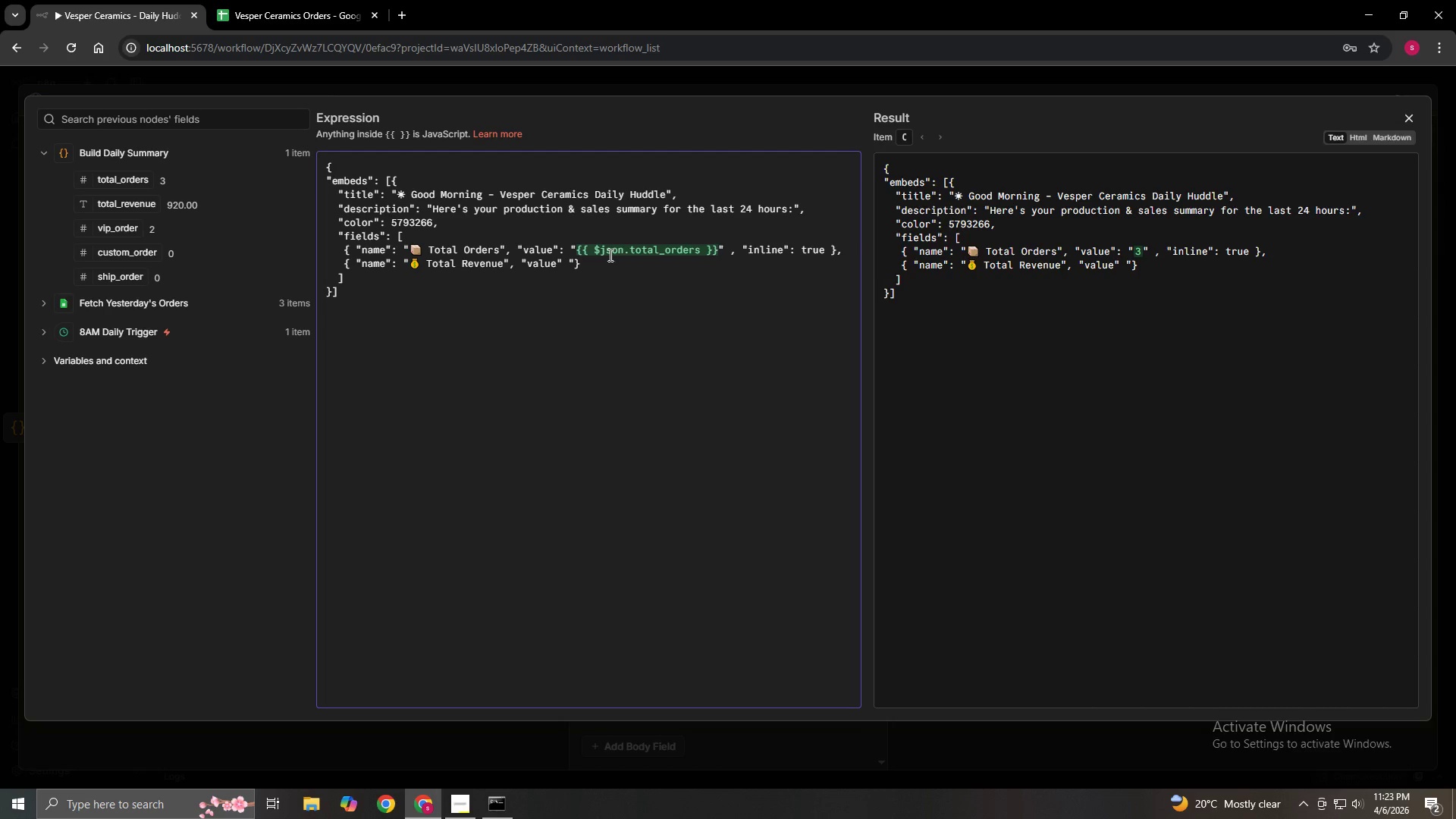 
wait(5.03)
 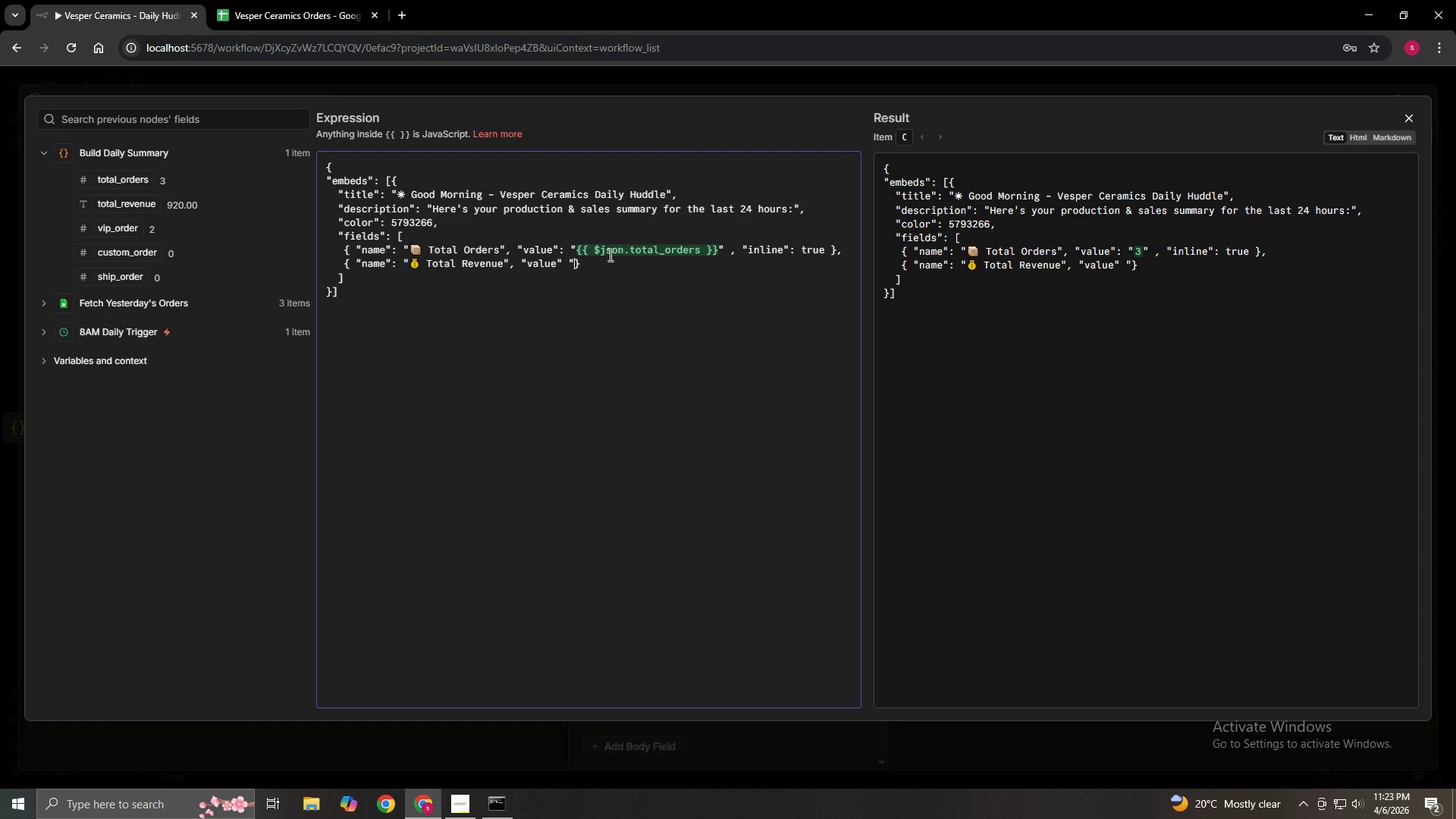 
key(ArrowLeft)
 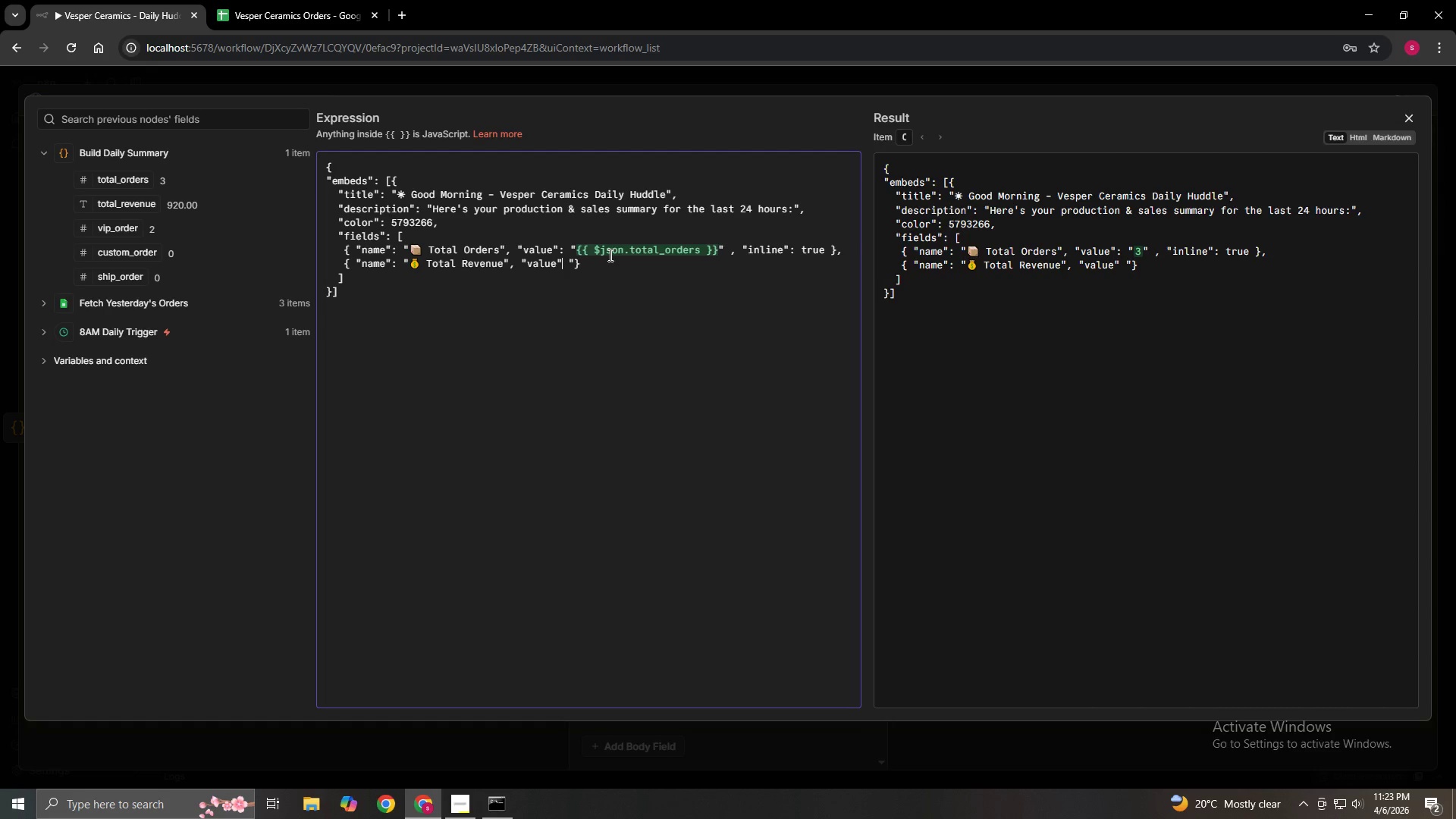 
key(ArrowLeft)
 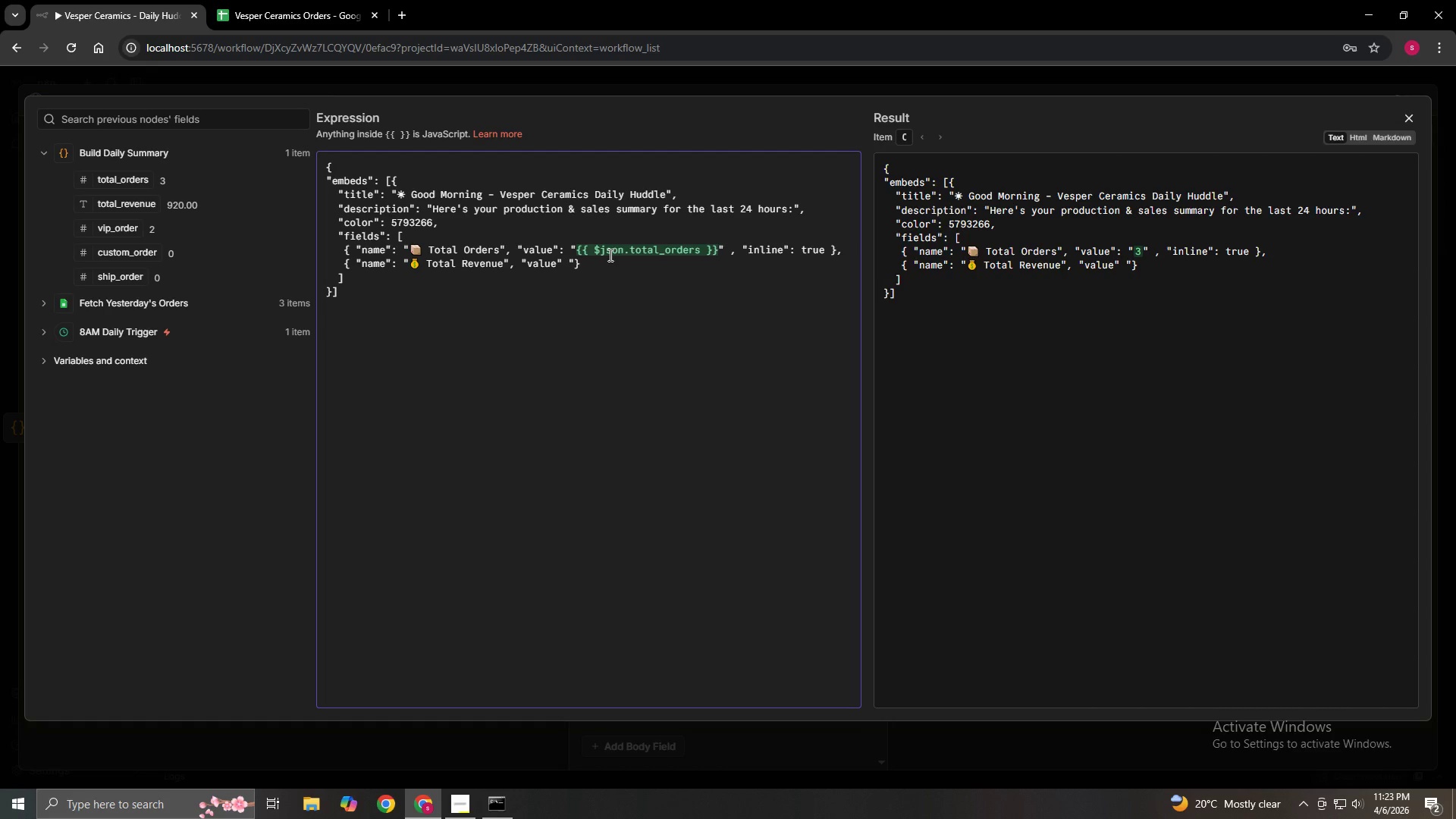 
key(Shift+Semicolon)
 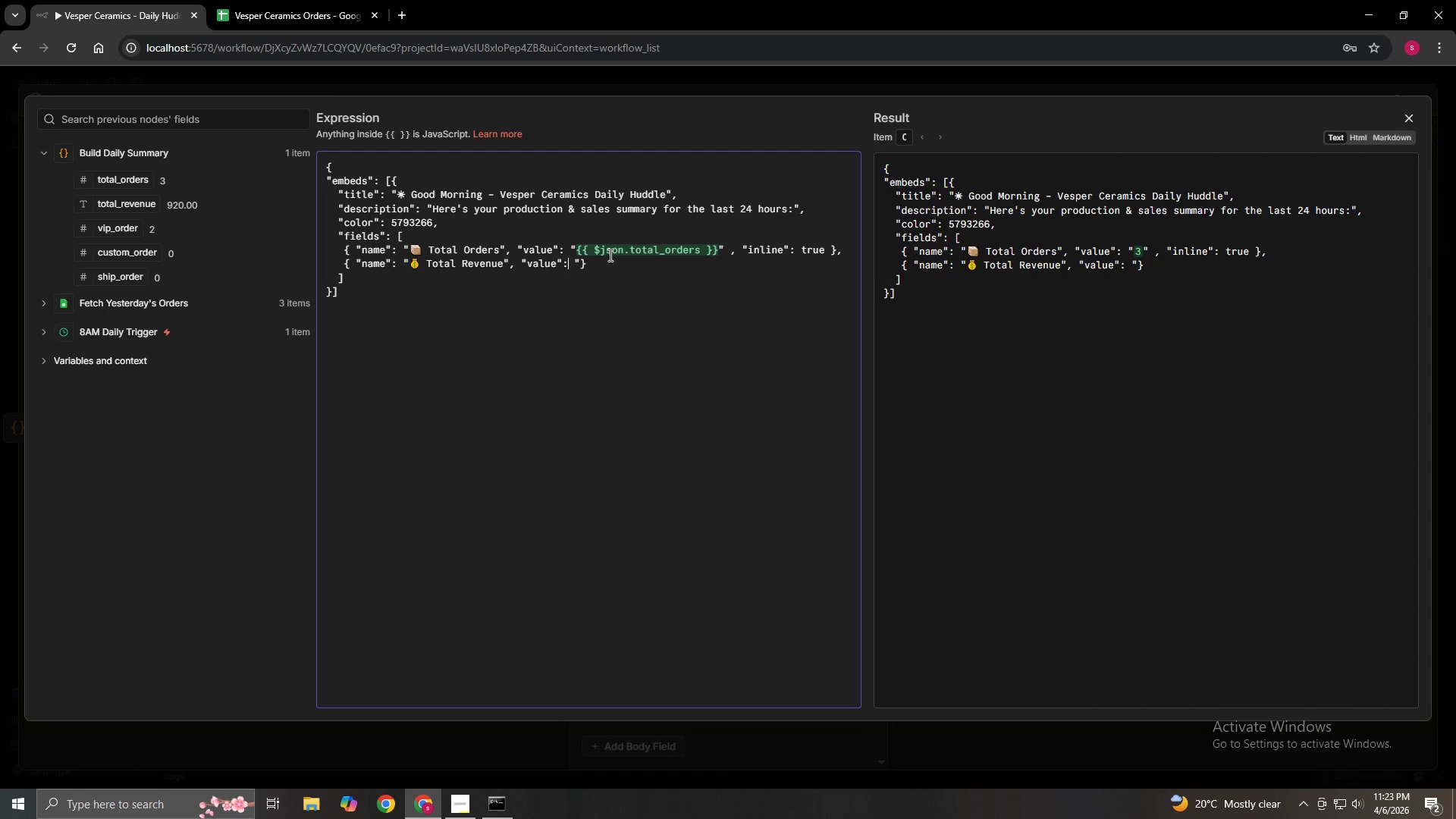 
key(ArrowRight)
 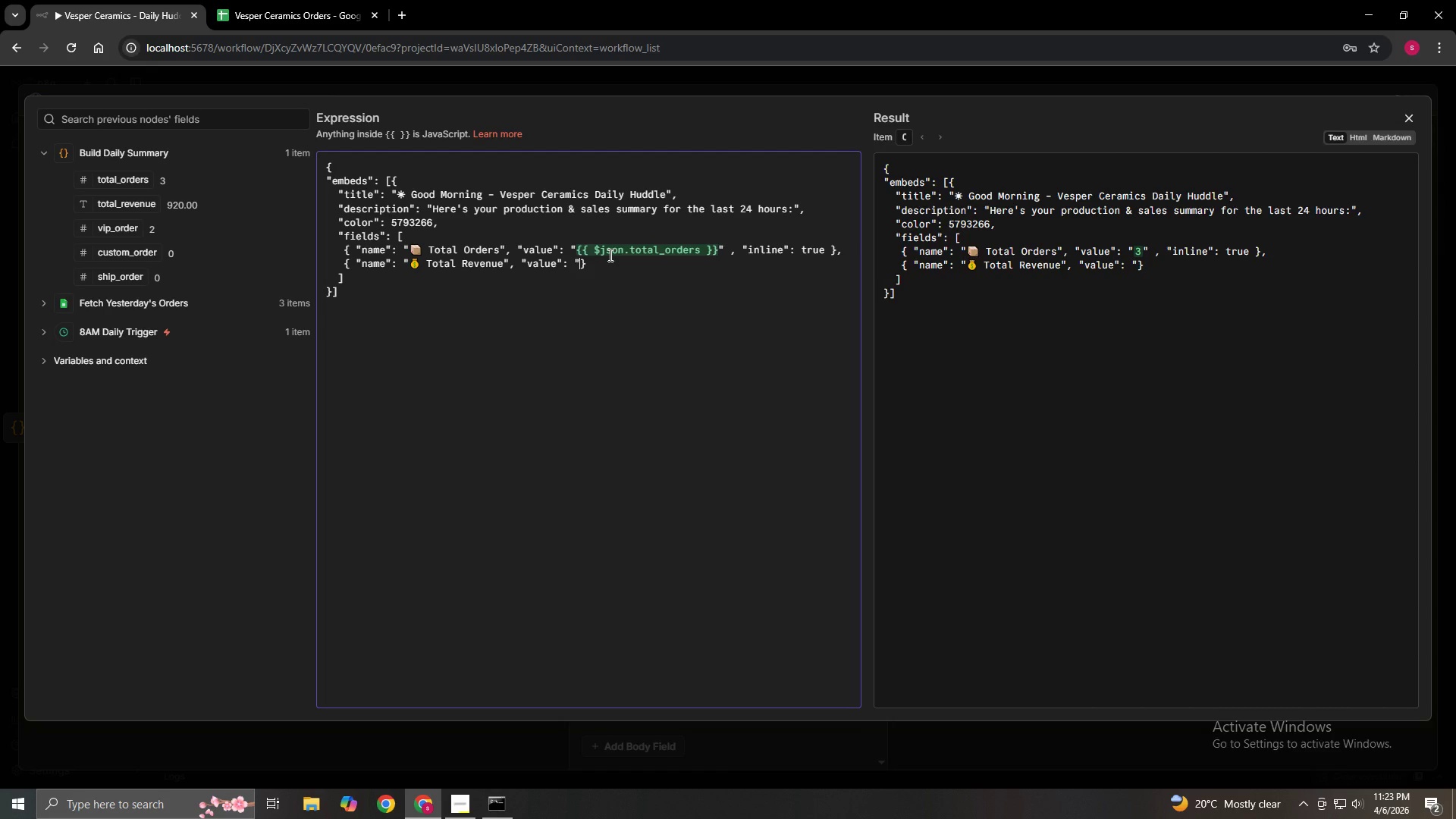 
key(ArrowRight)
 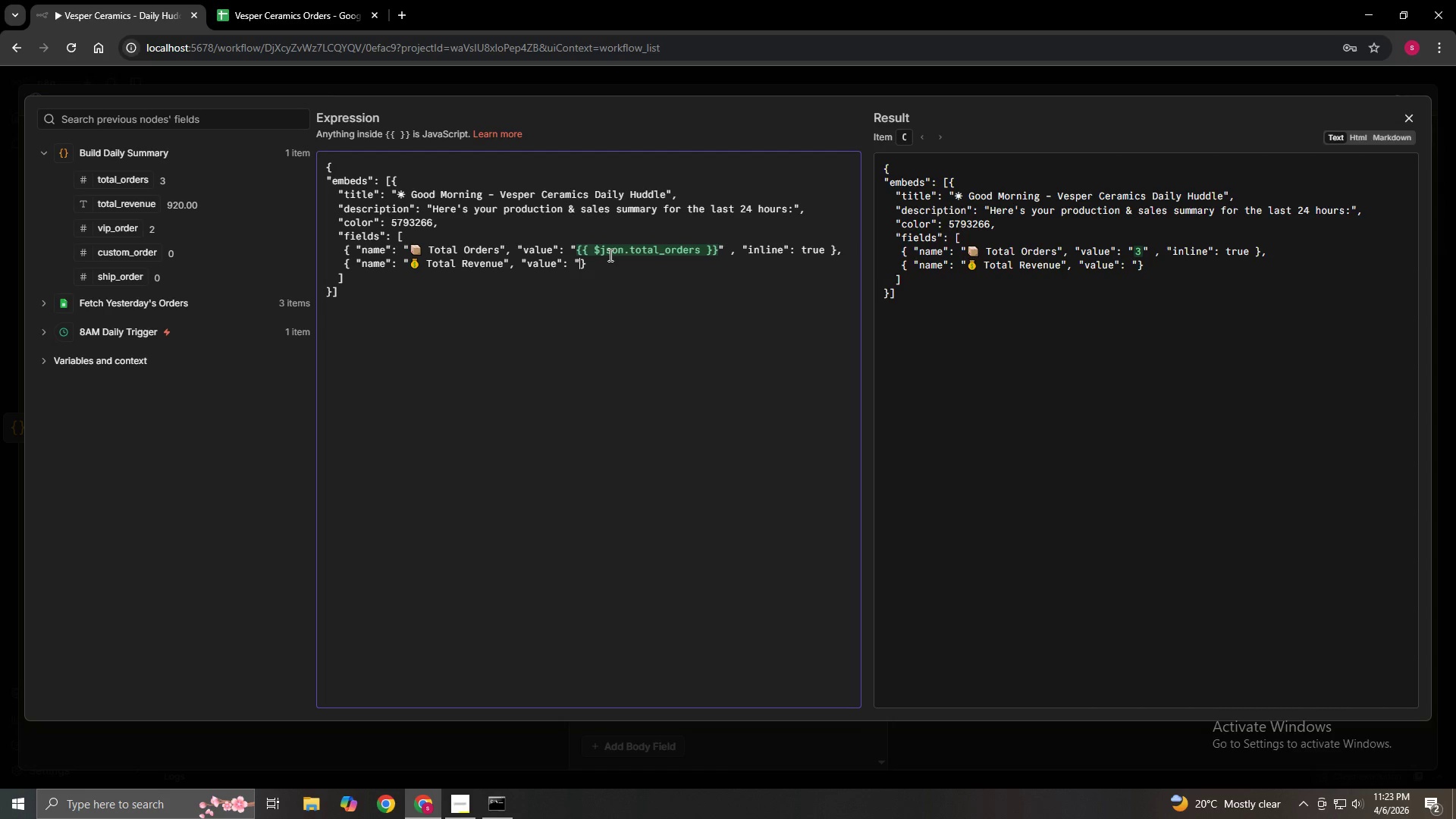 
key(Shift+4)
 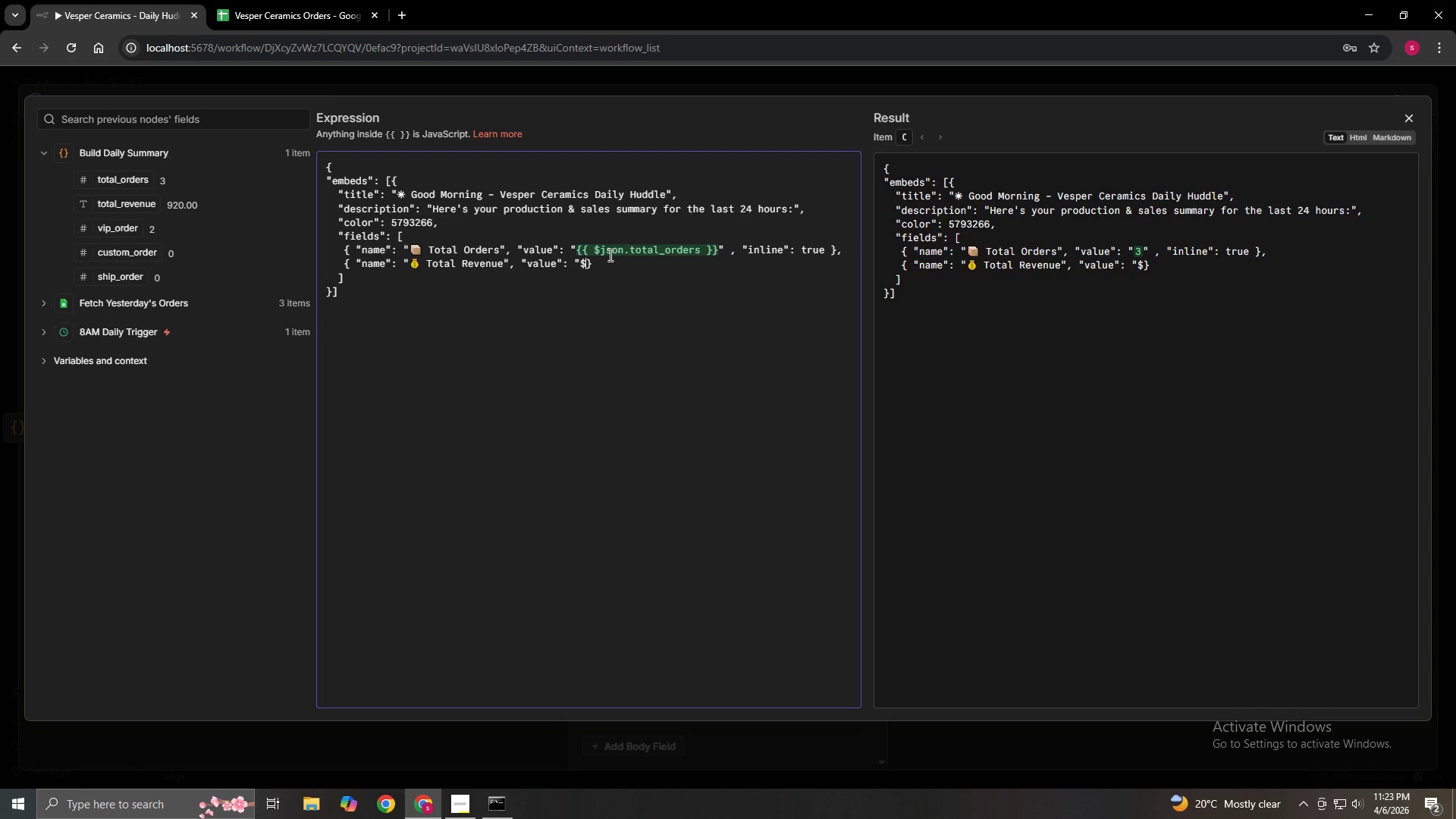 
key(Shift+BracketLeft)
 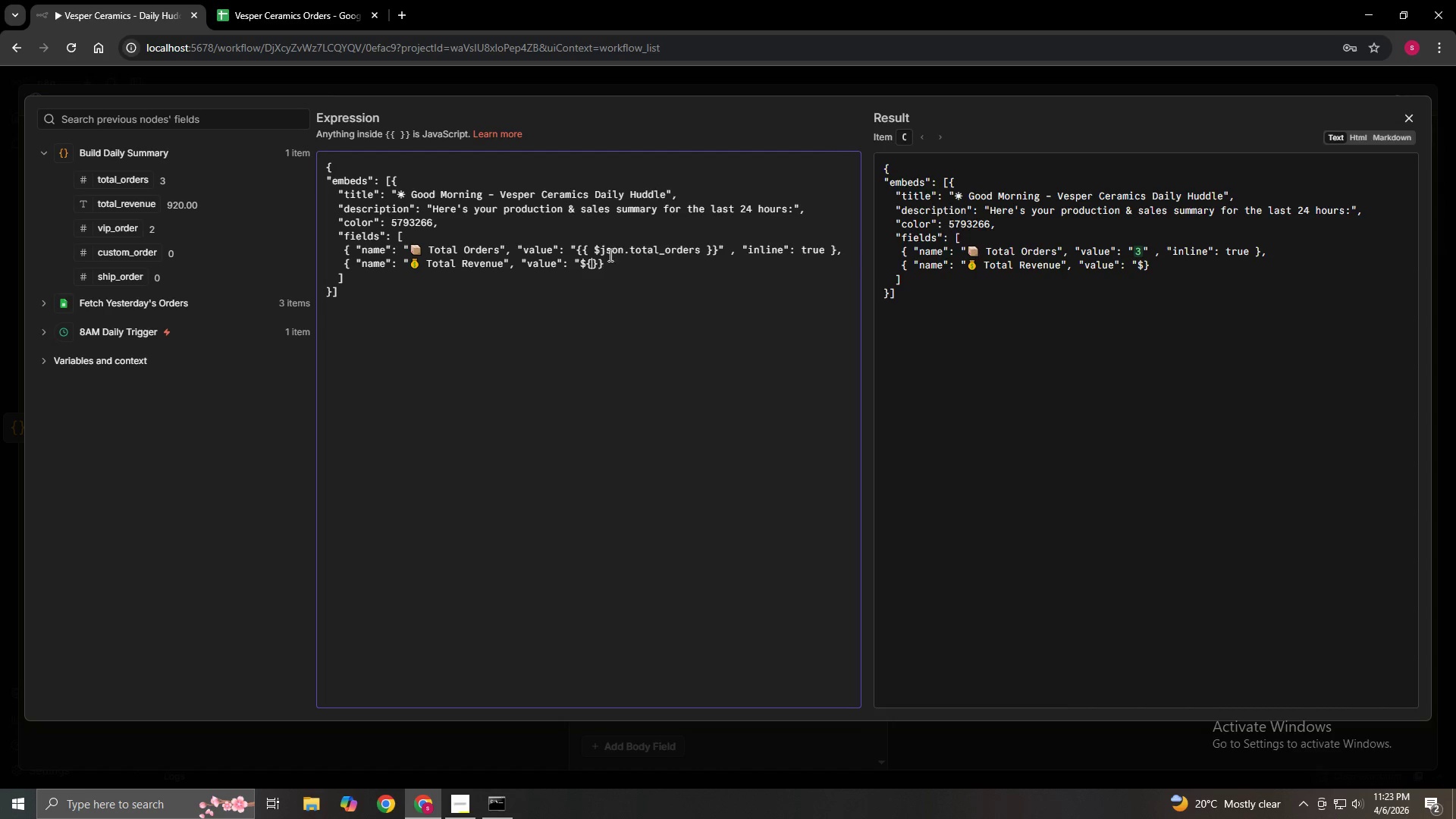 
key(Shift+BracketLeft)
 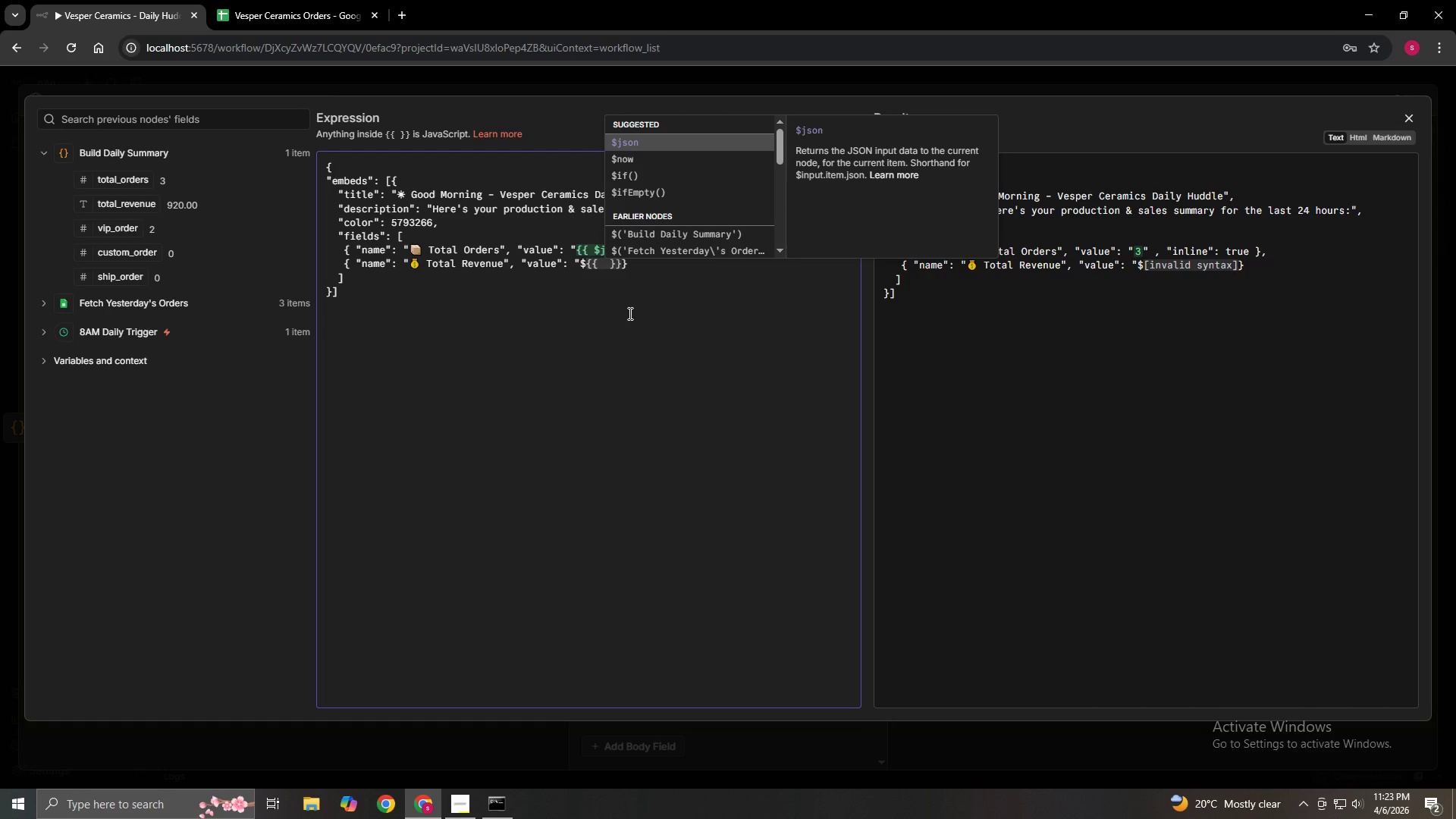 
wait(5.53)
 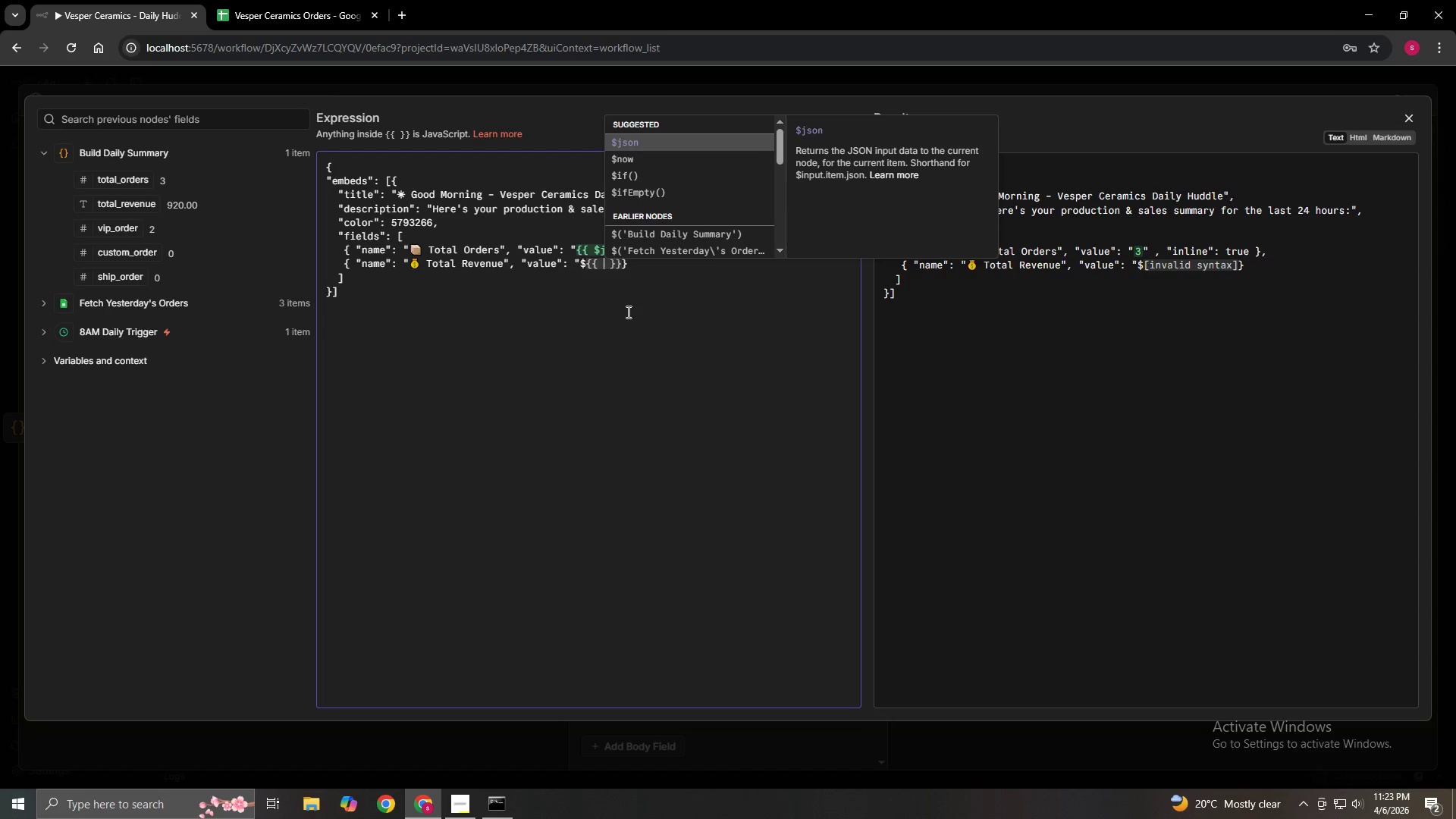 
key(Enter)
 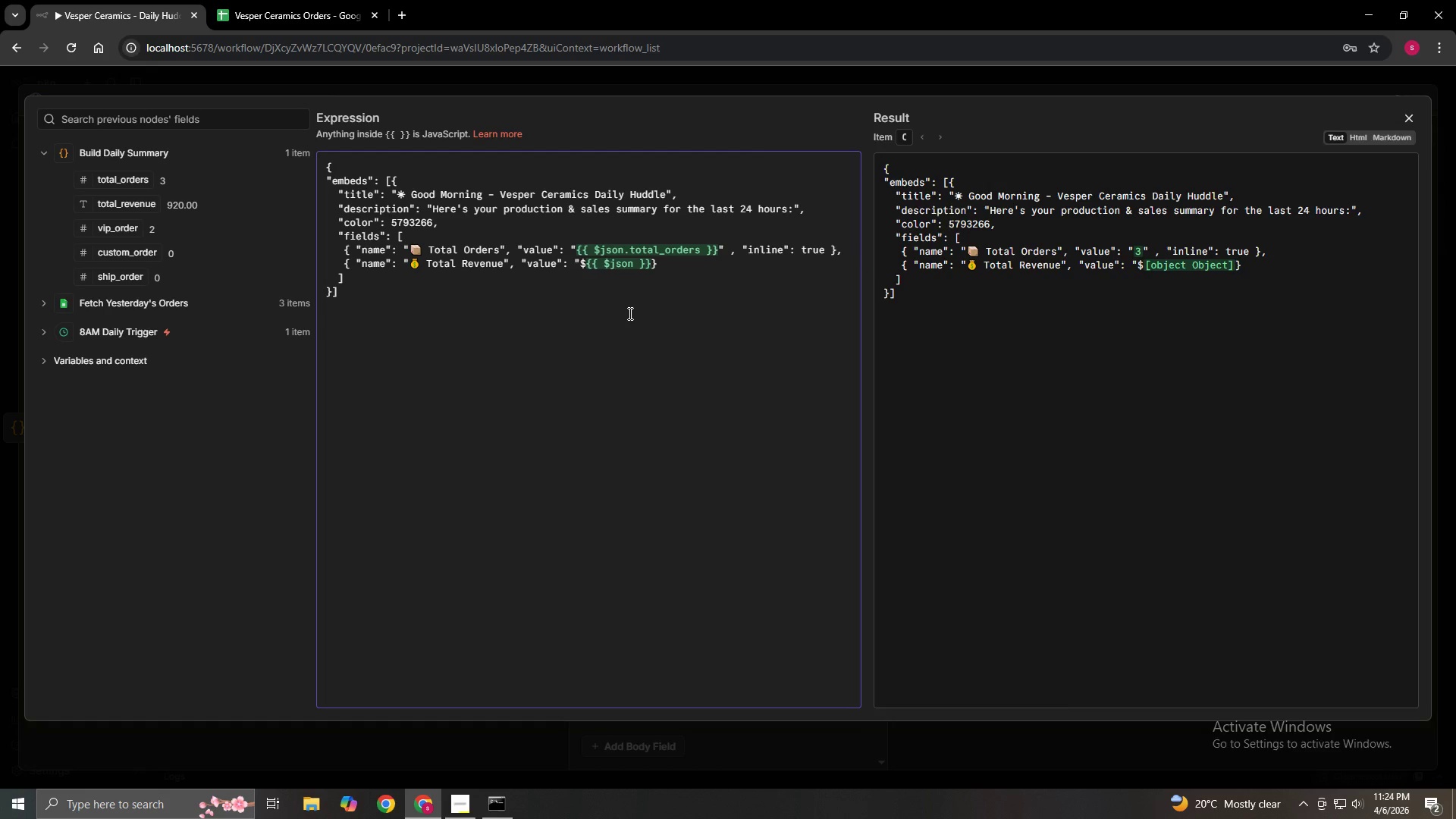 
type(.total)
 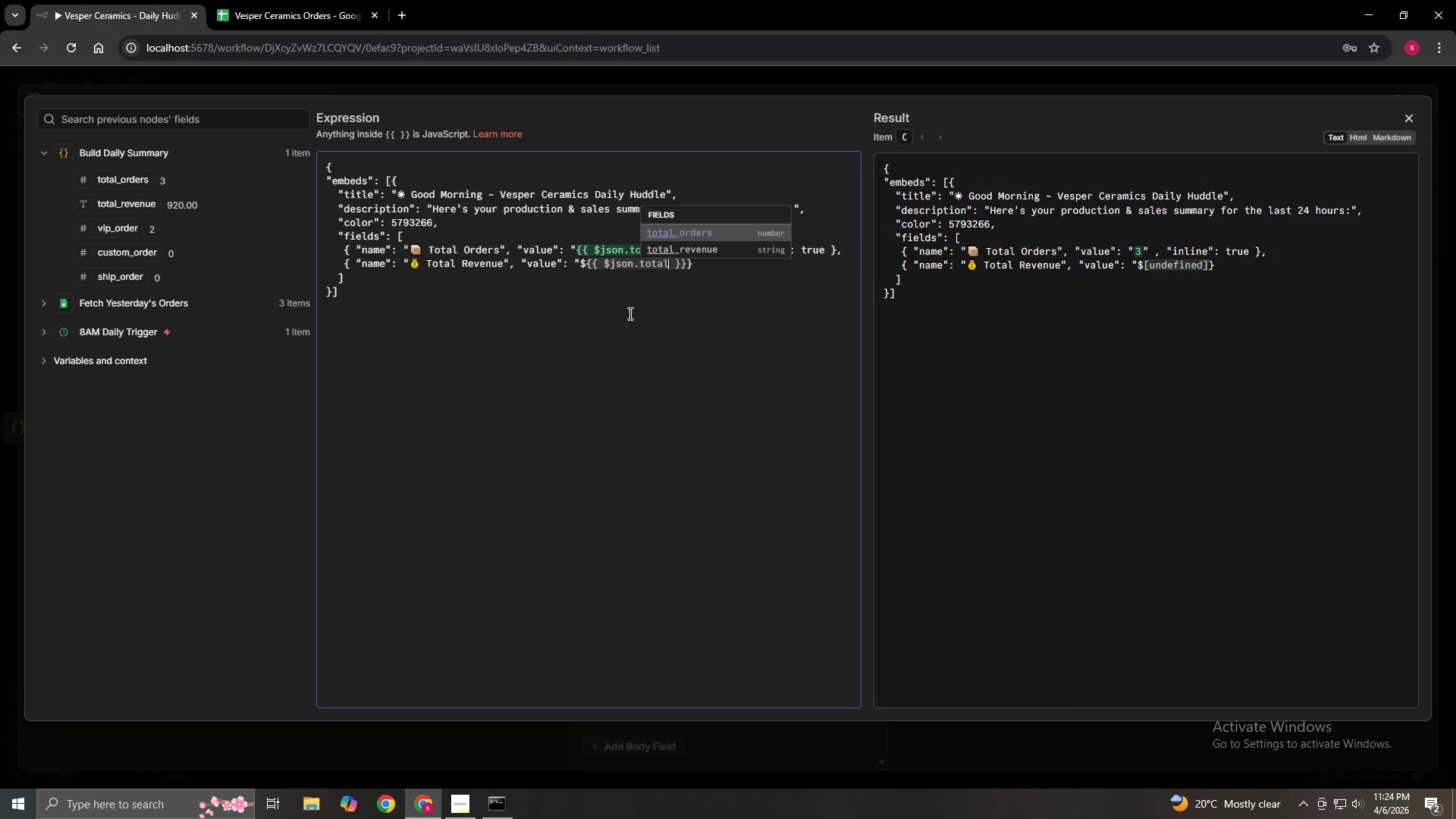 
hold_key(key=ShiftLeft, duration=1.47)
 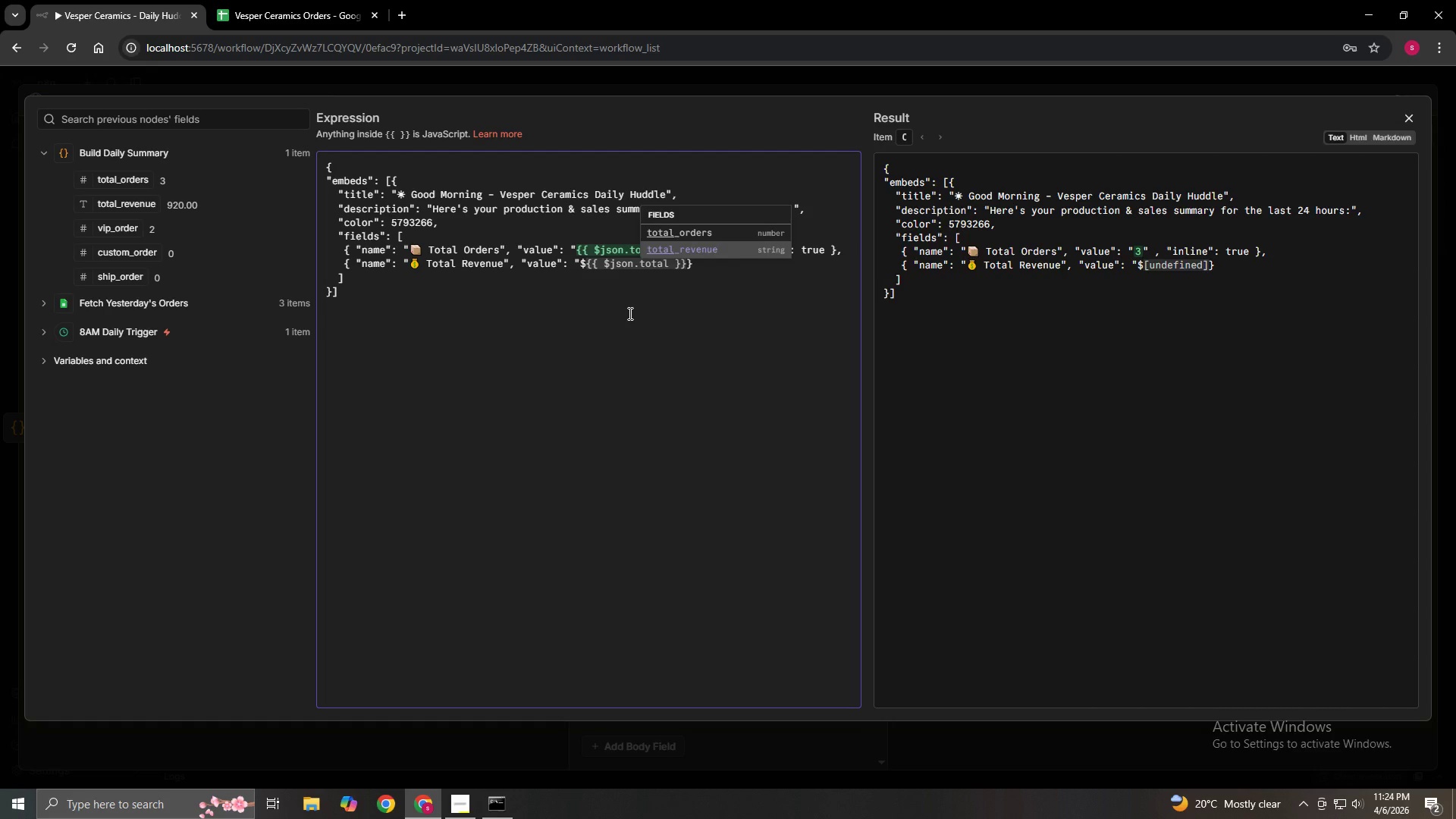 
hold_key(key=ShiftLeft, duration=6.78)
 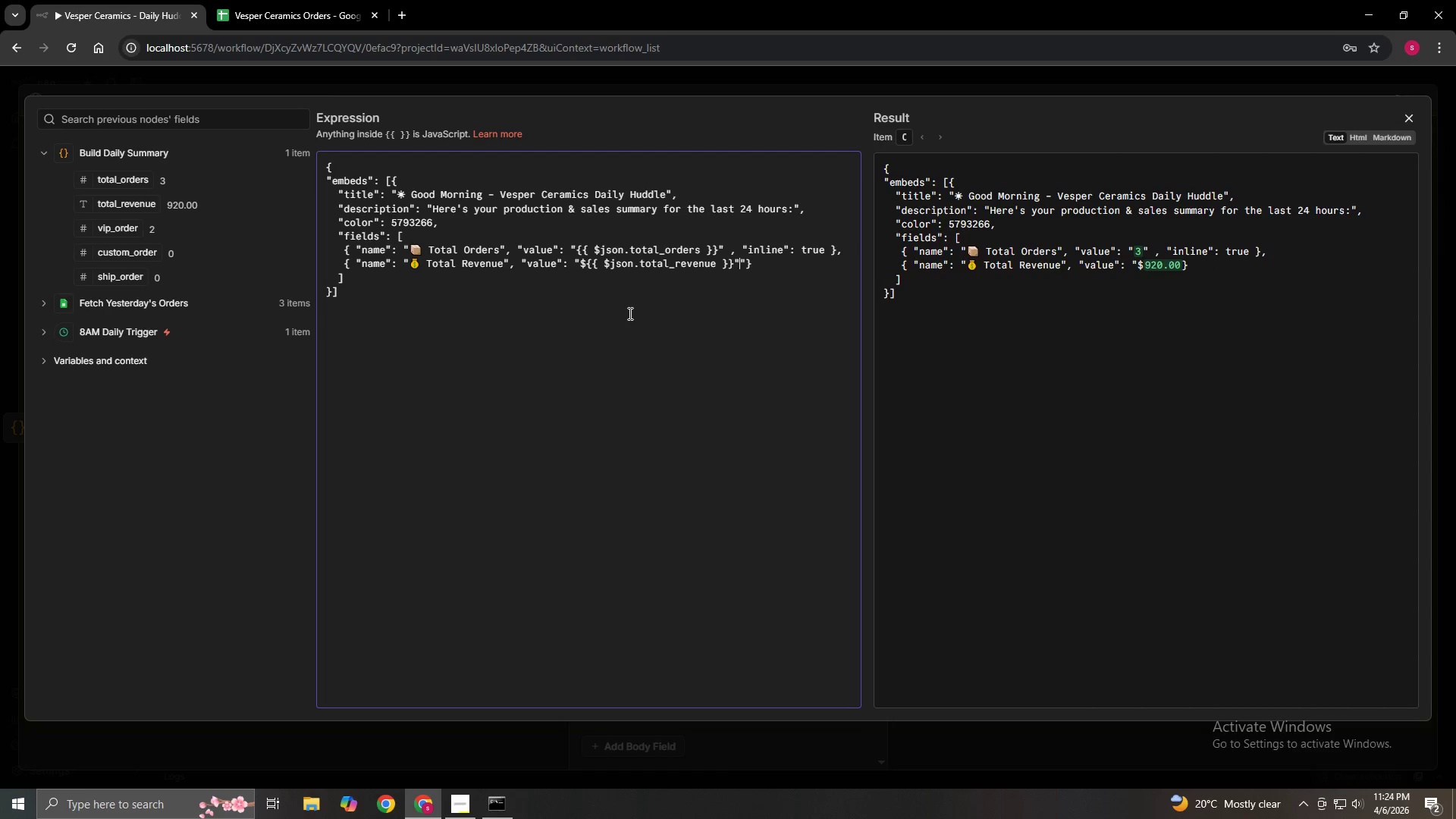 
key(ArrowDown)
 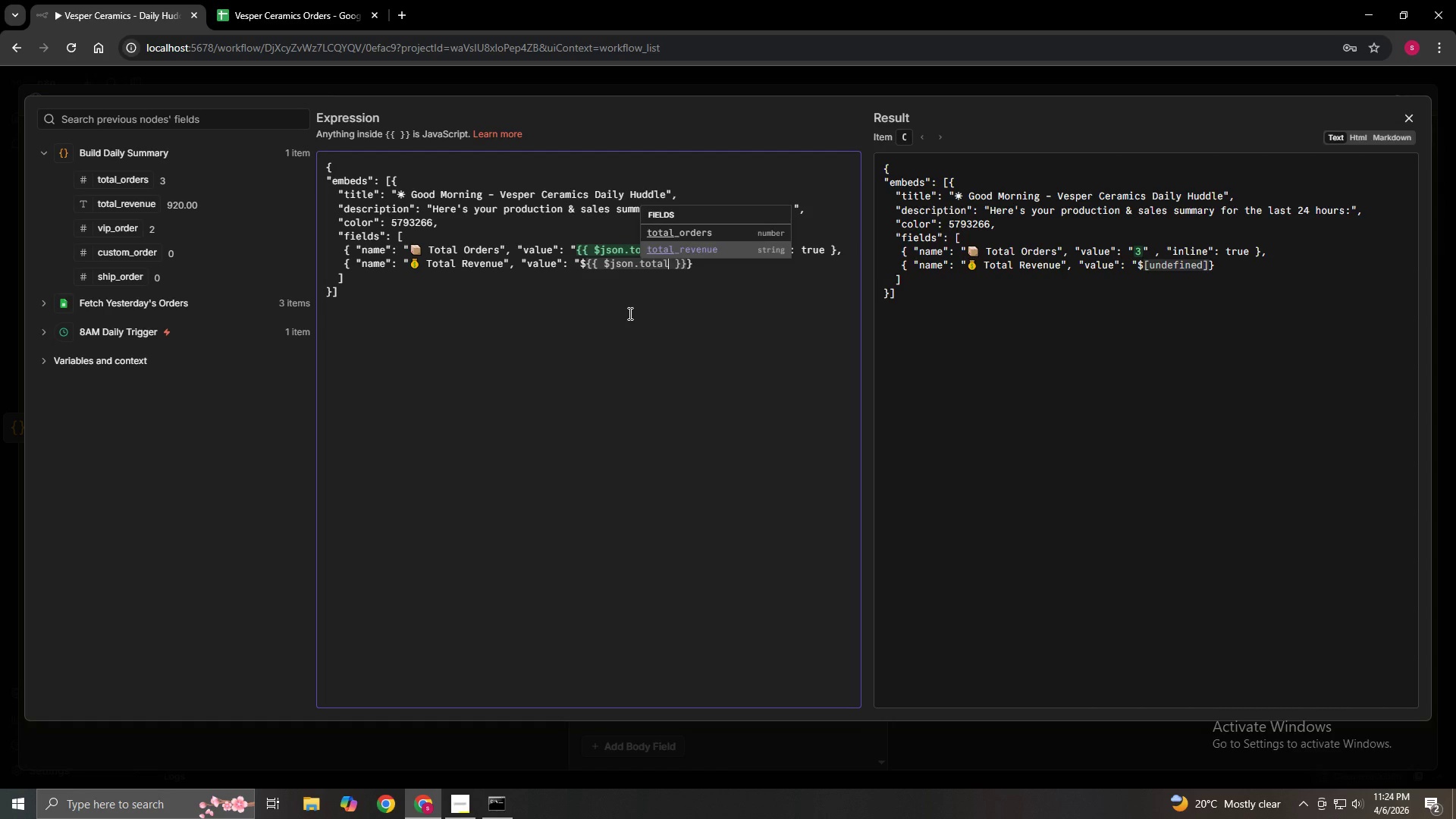 
key(Enter)
 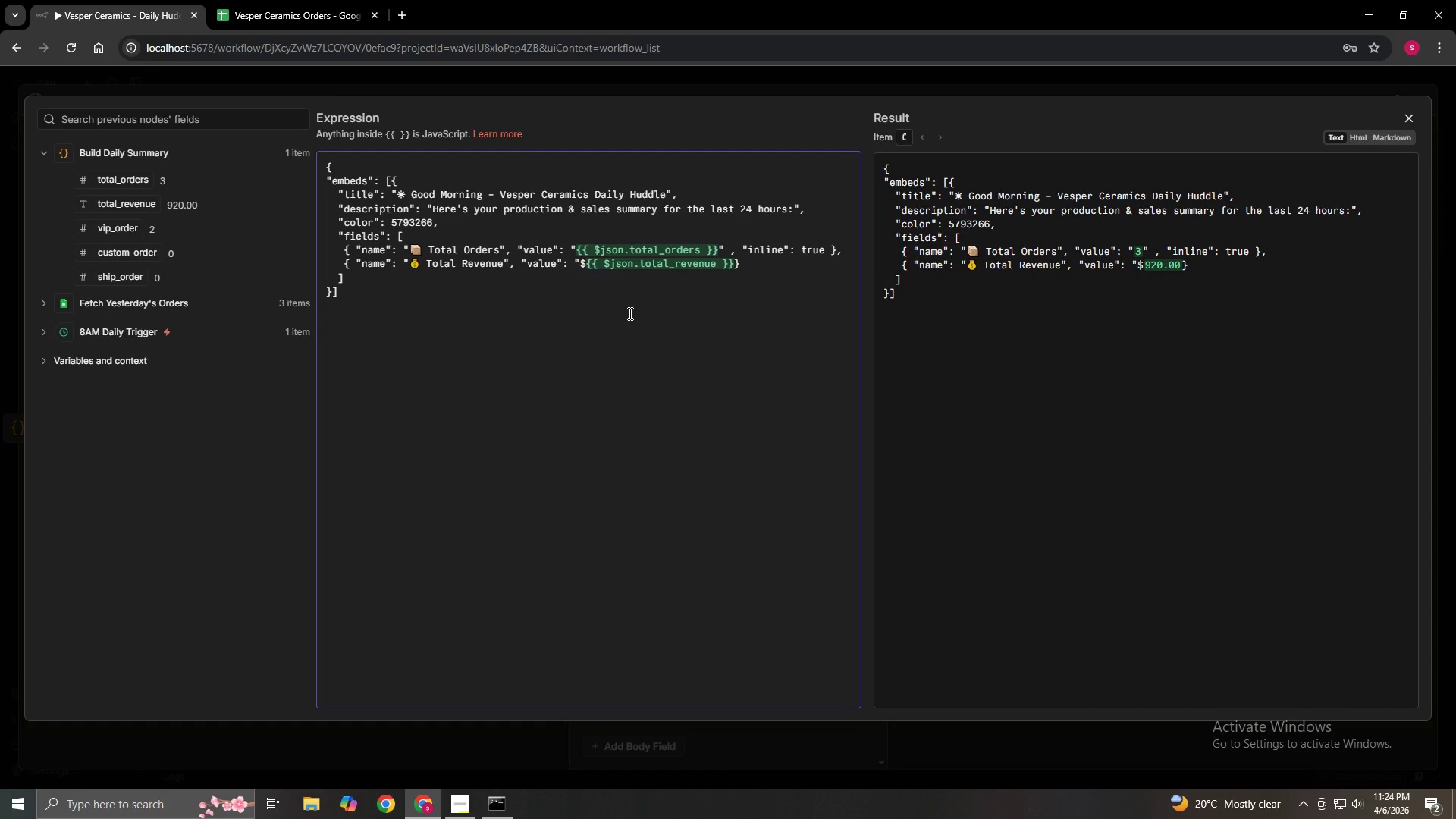 
key(ArrowRight)
 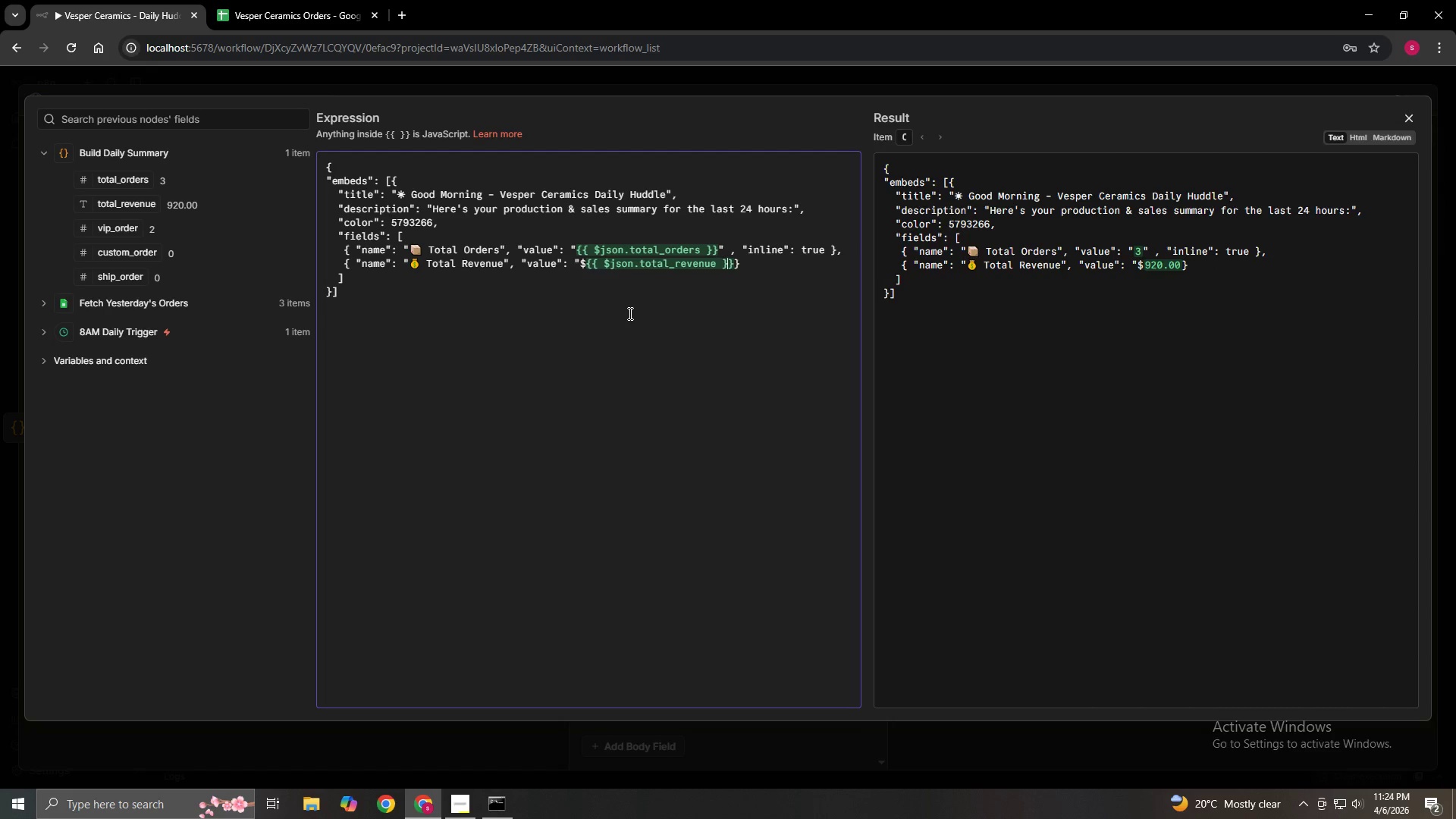 
key(ArrowRight)
 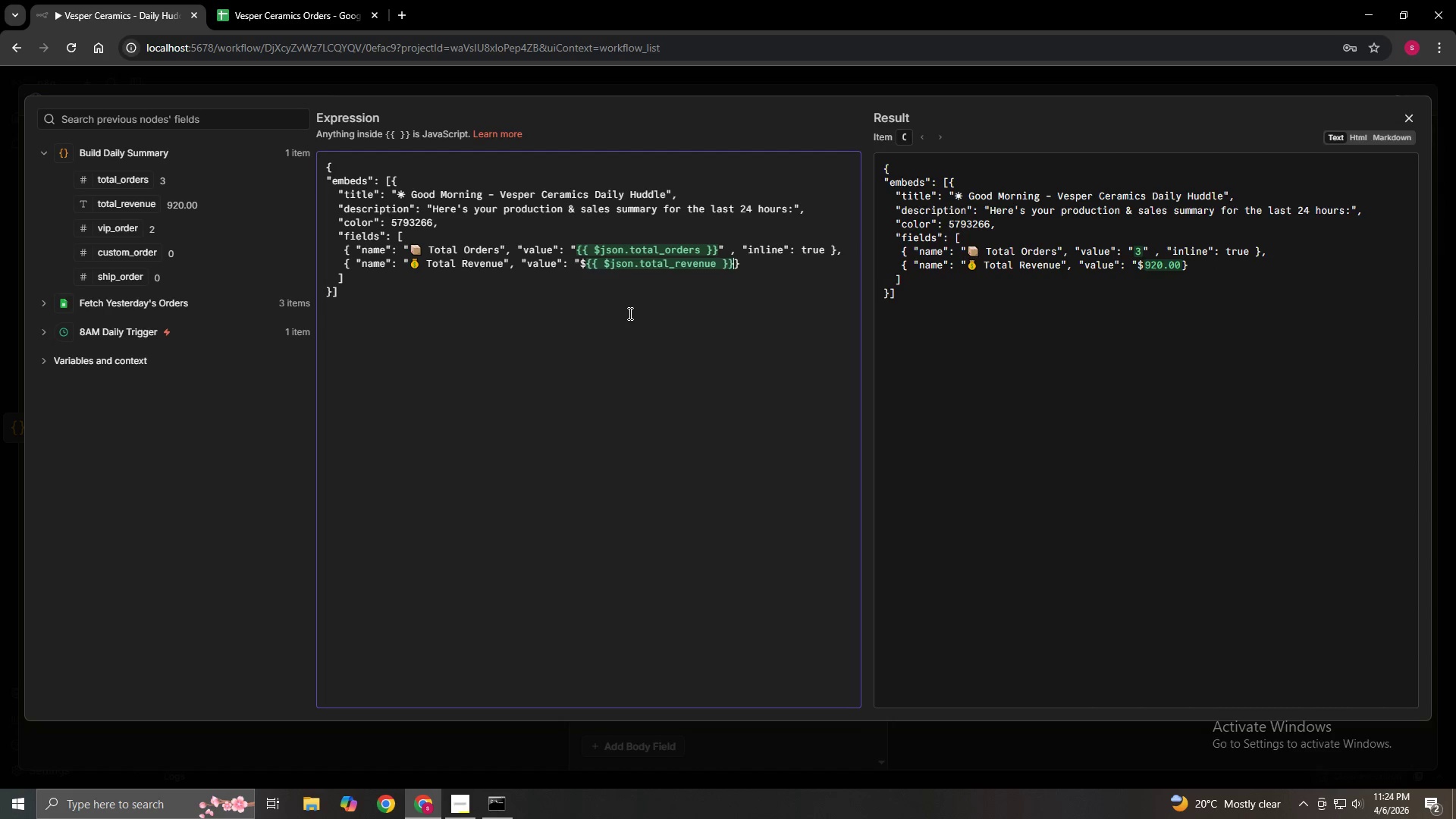 
key(ArrowRight)
 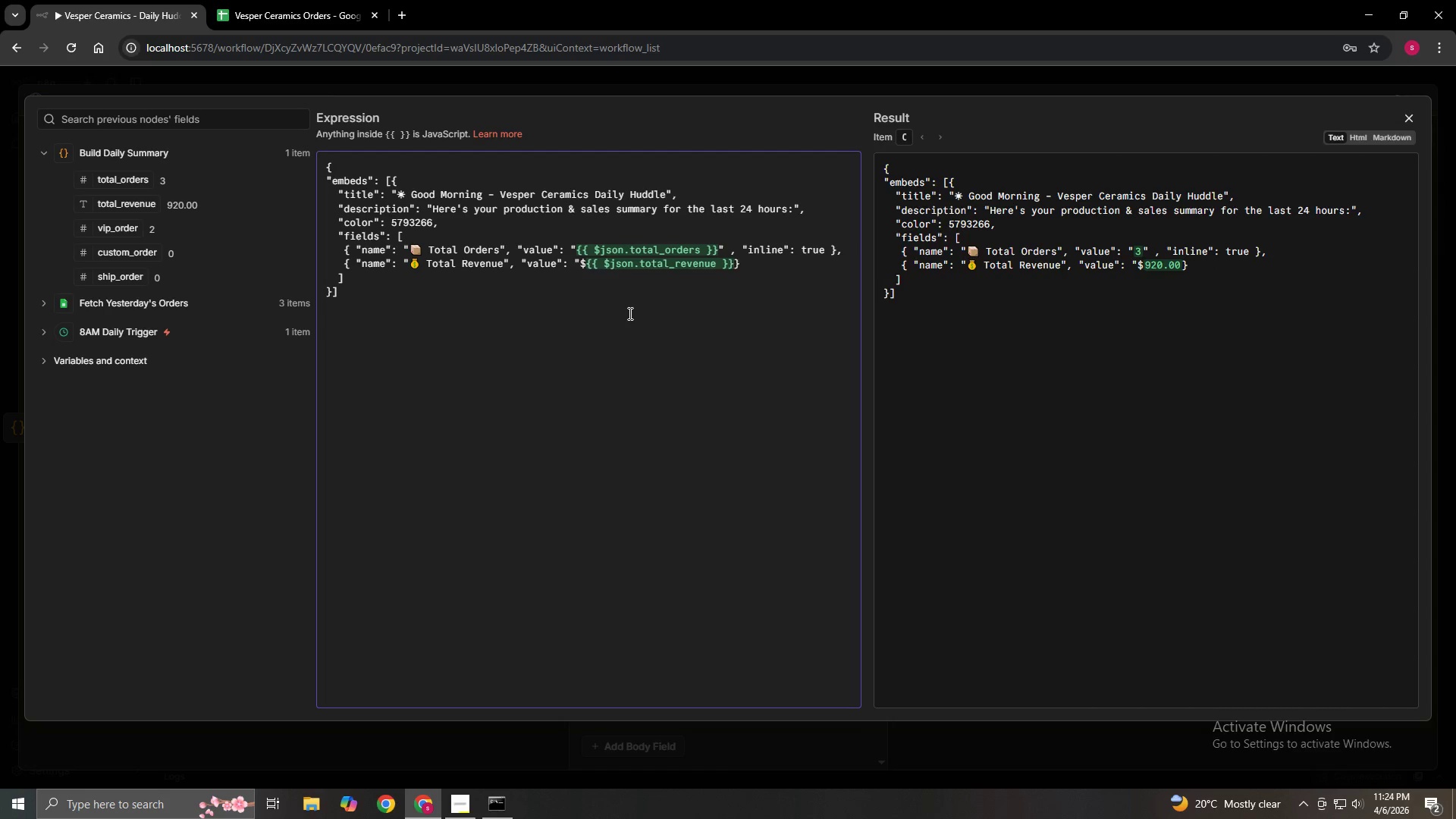 
key(Shift+Quote)
 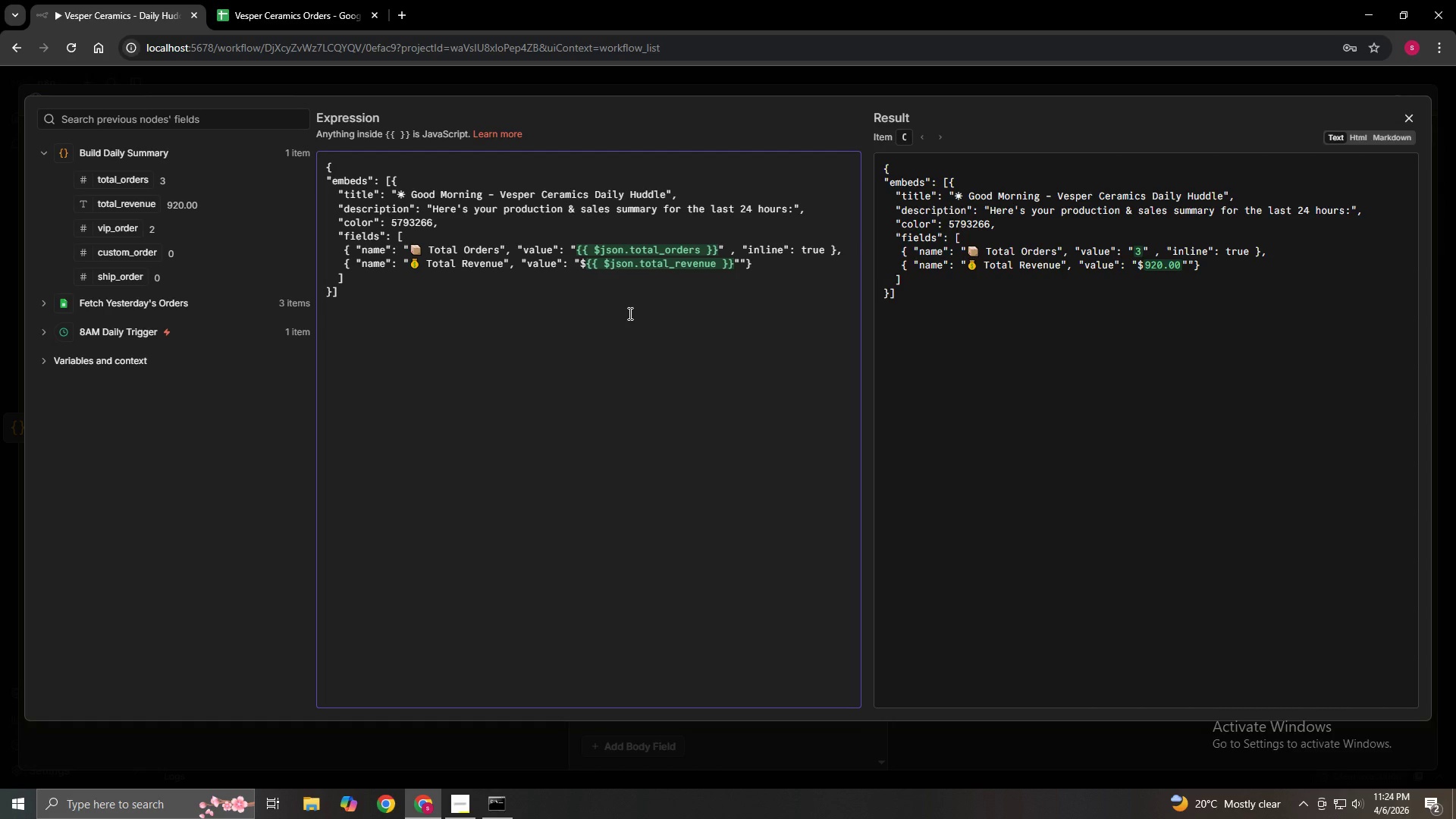 
key(ArrowRight)
 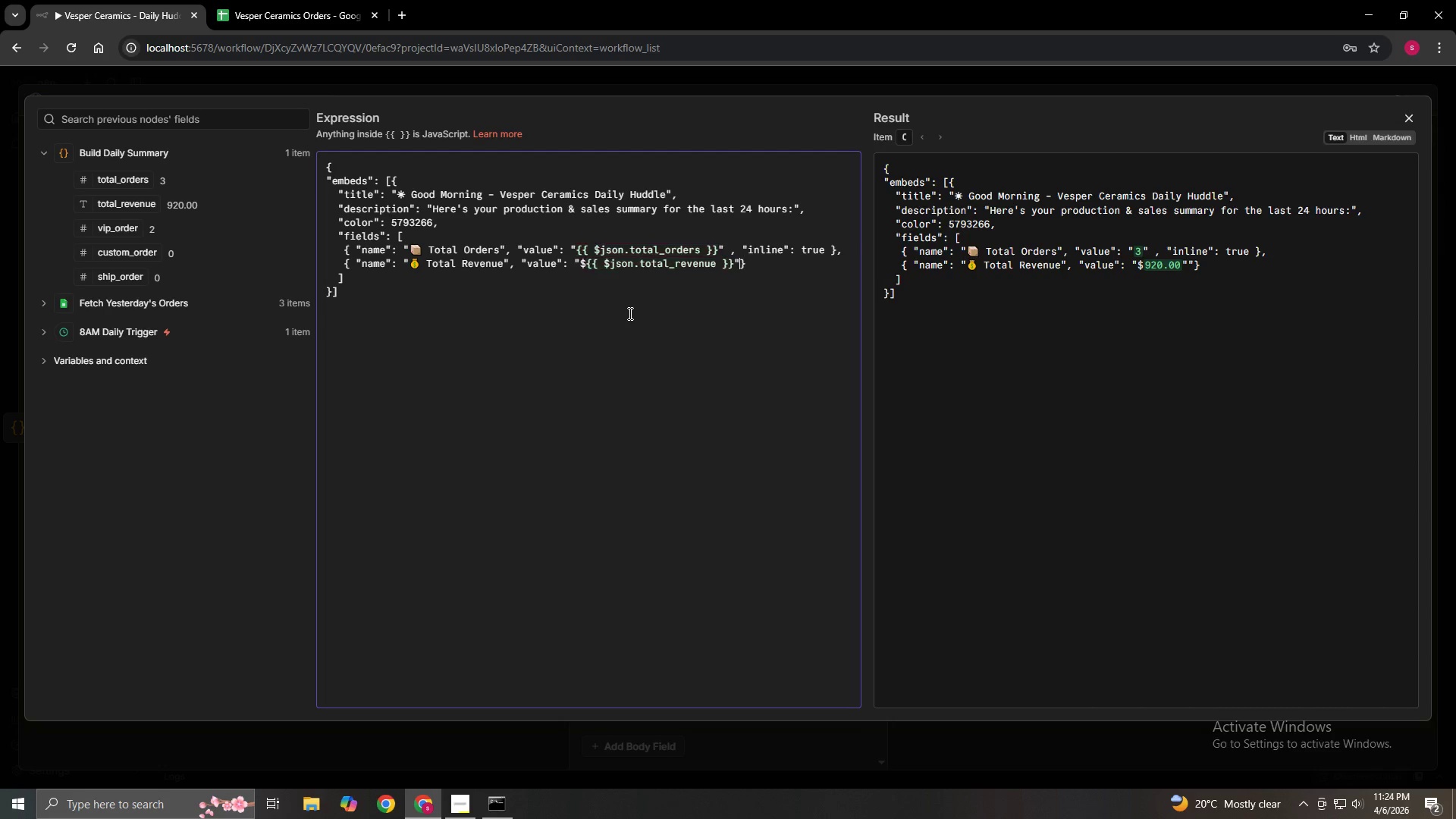 
key(Backspace)
 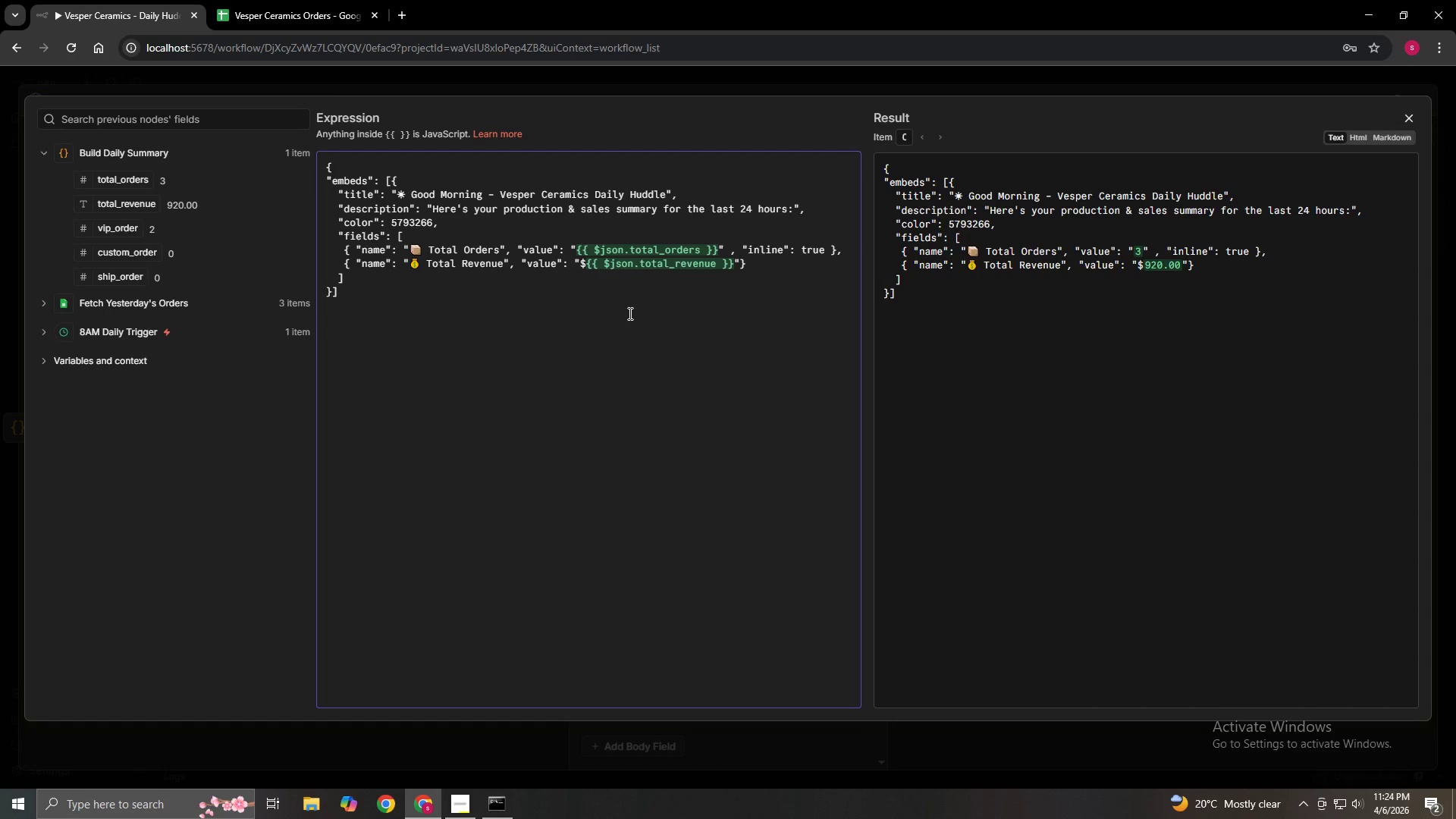 
wait(7.86)
 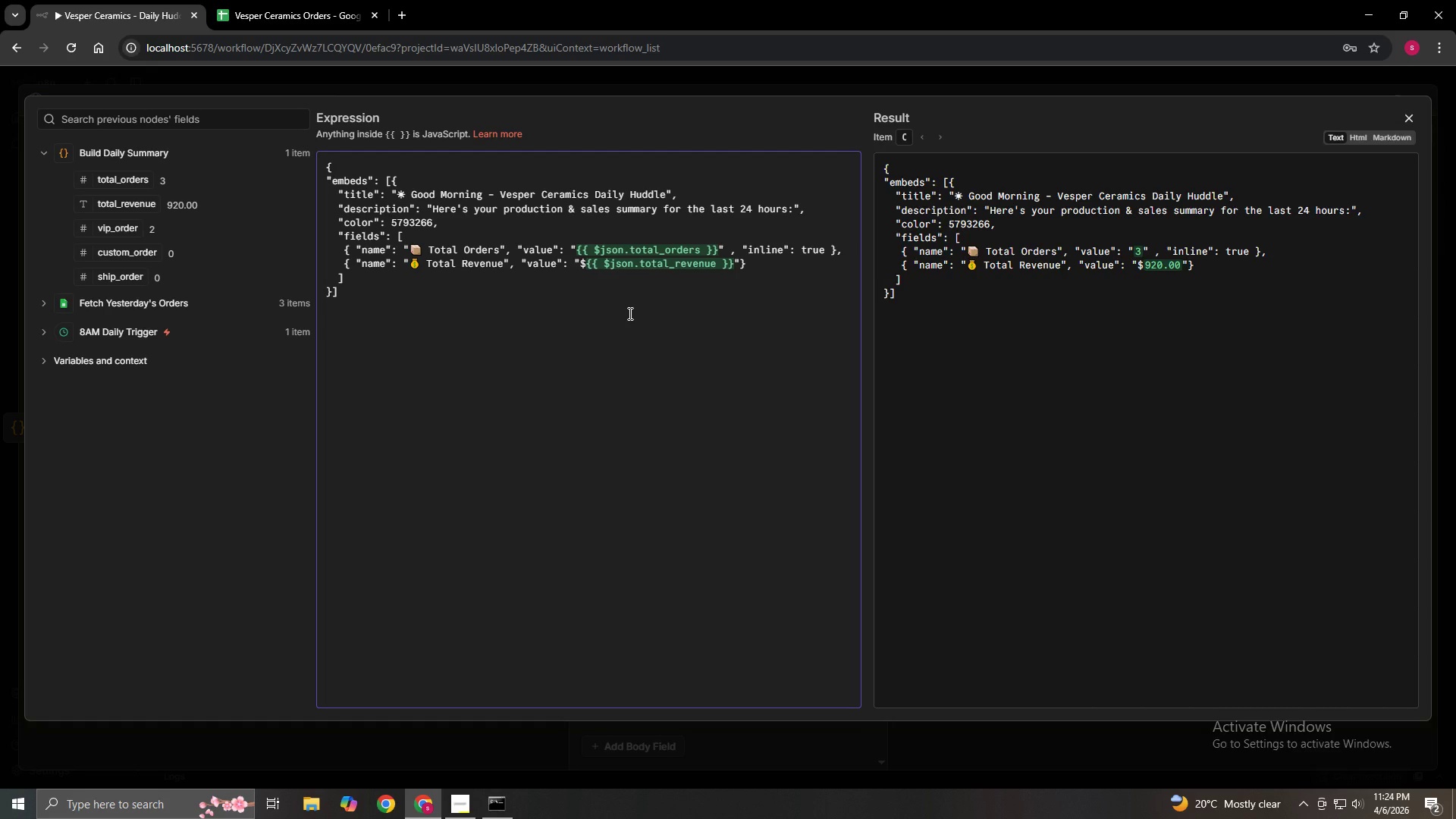 
type(, "inline": true)
 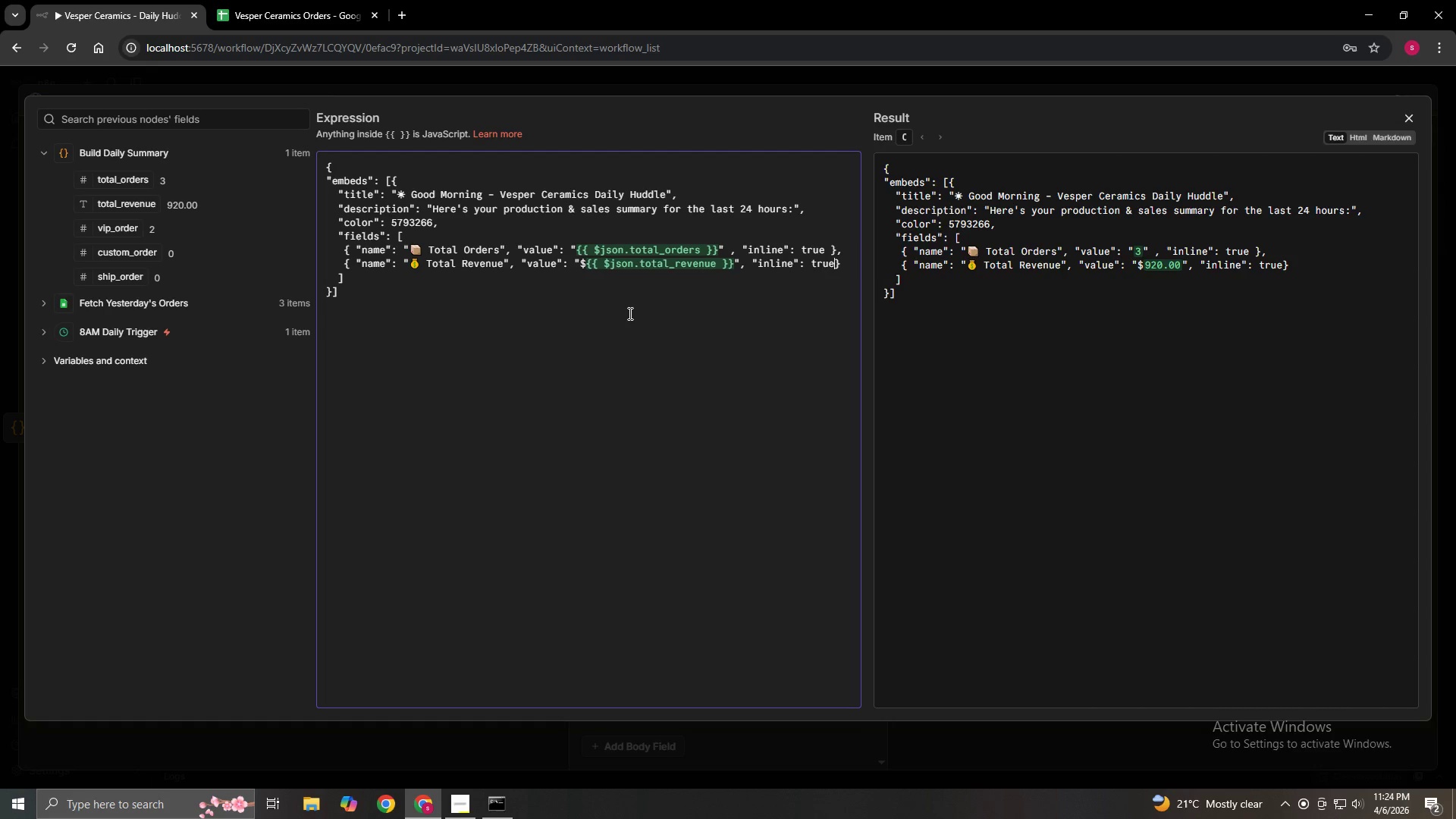 
key(ArrowRight)
 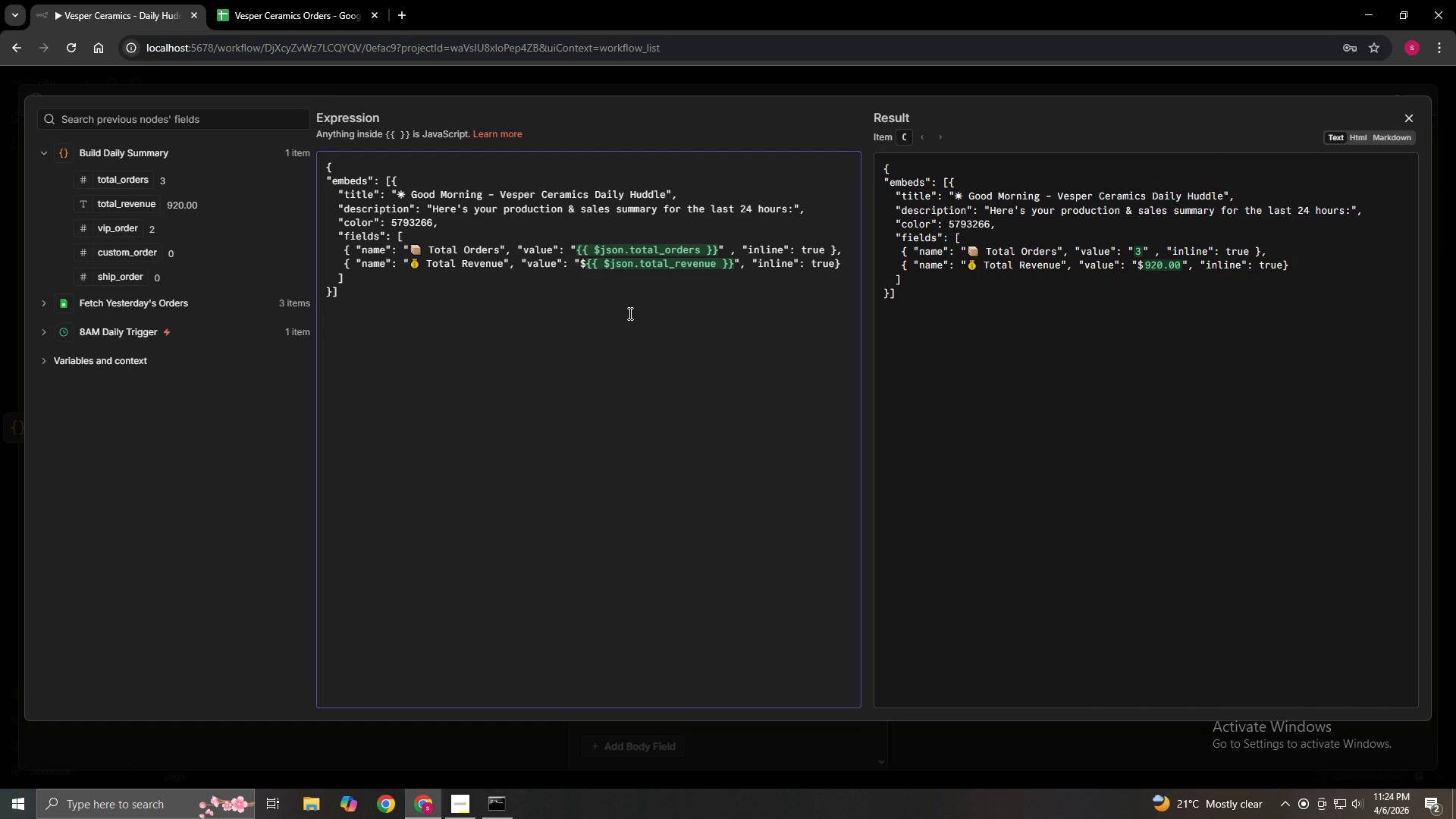 
key(ArrowLeft)
 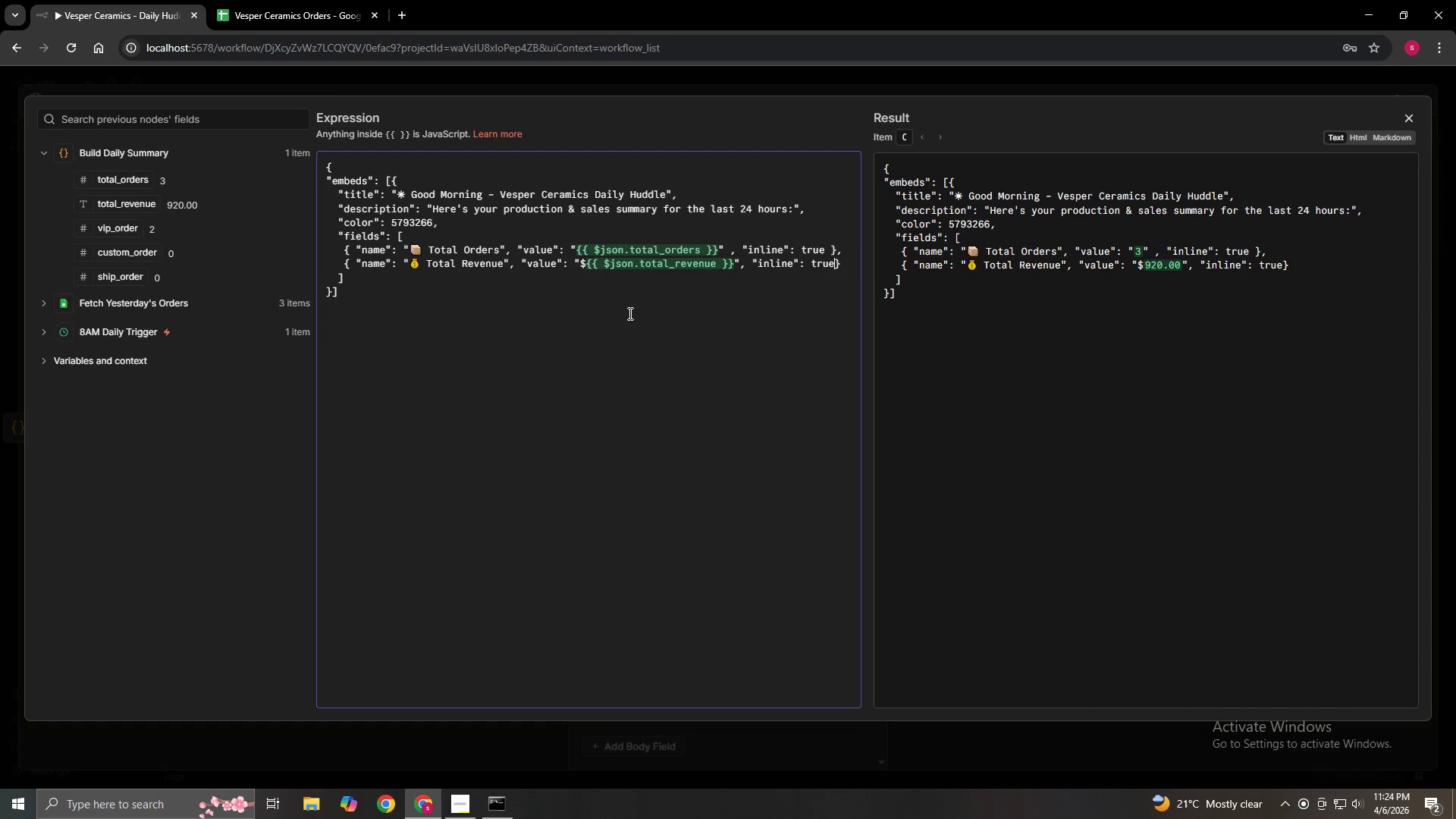 
key(Space)
 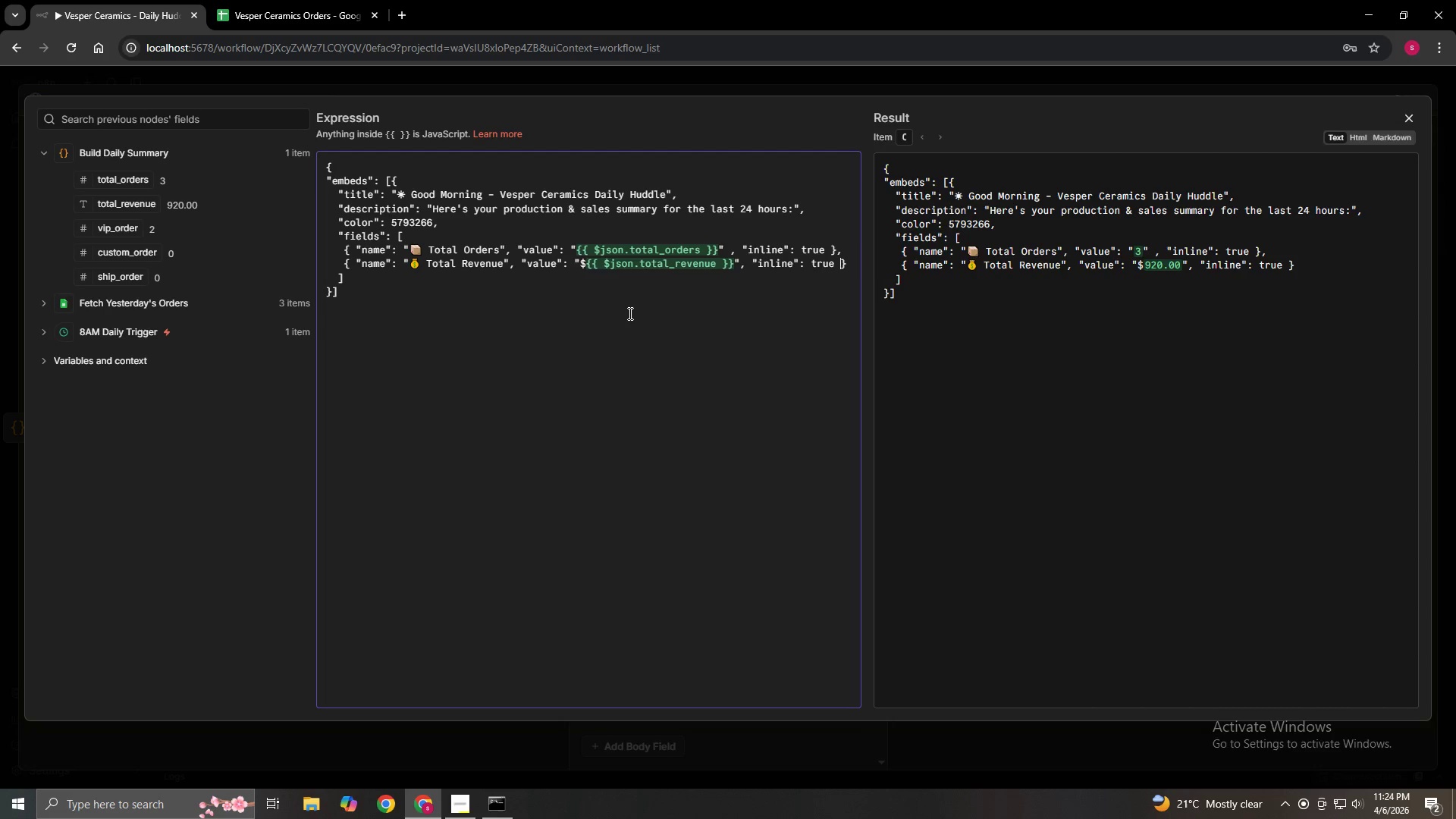 
key(ArrowRight)
 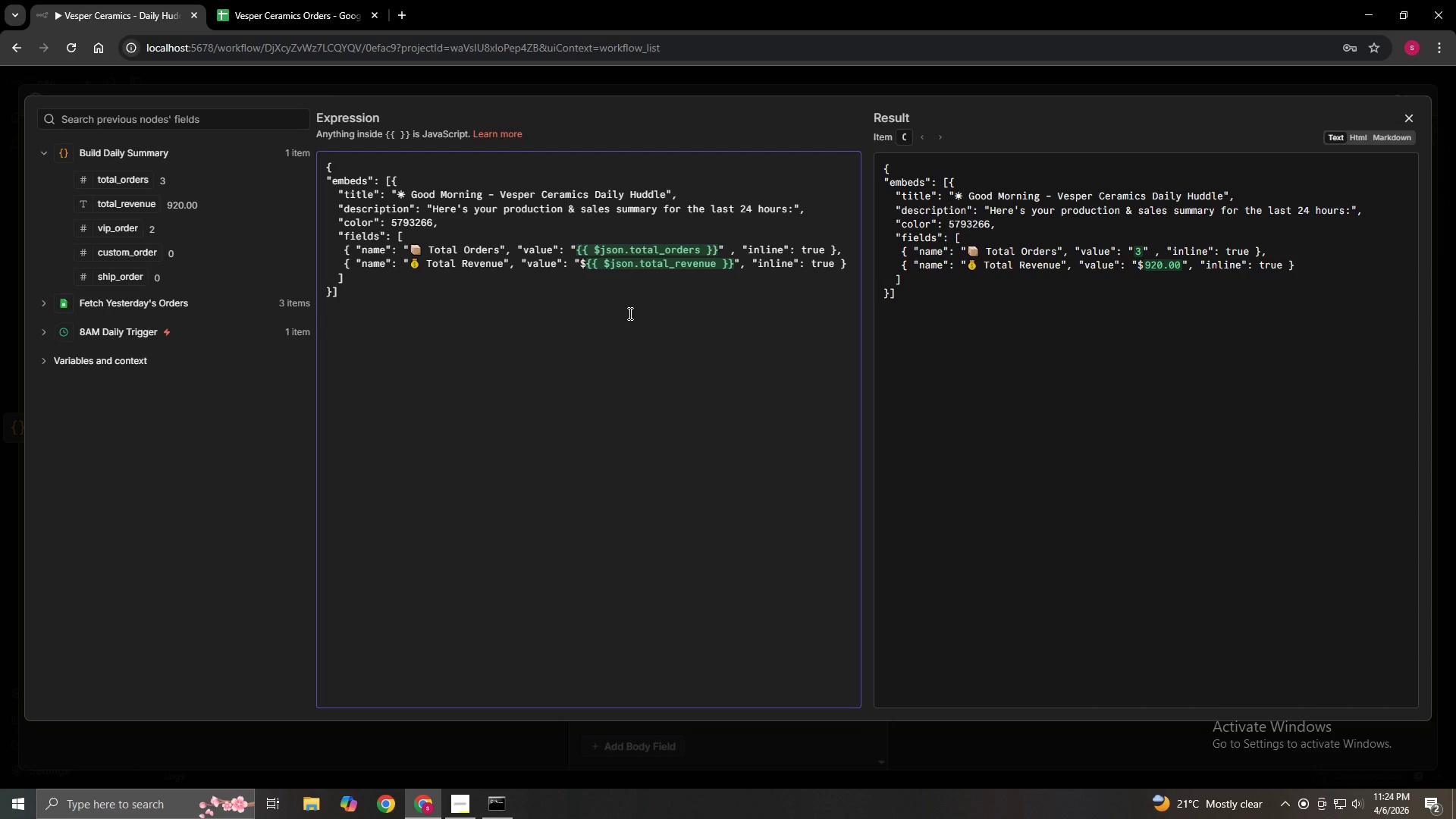 
key(Comma)
 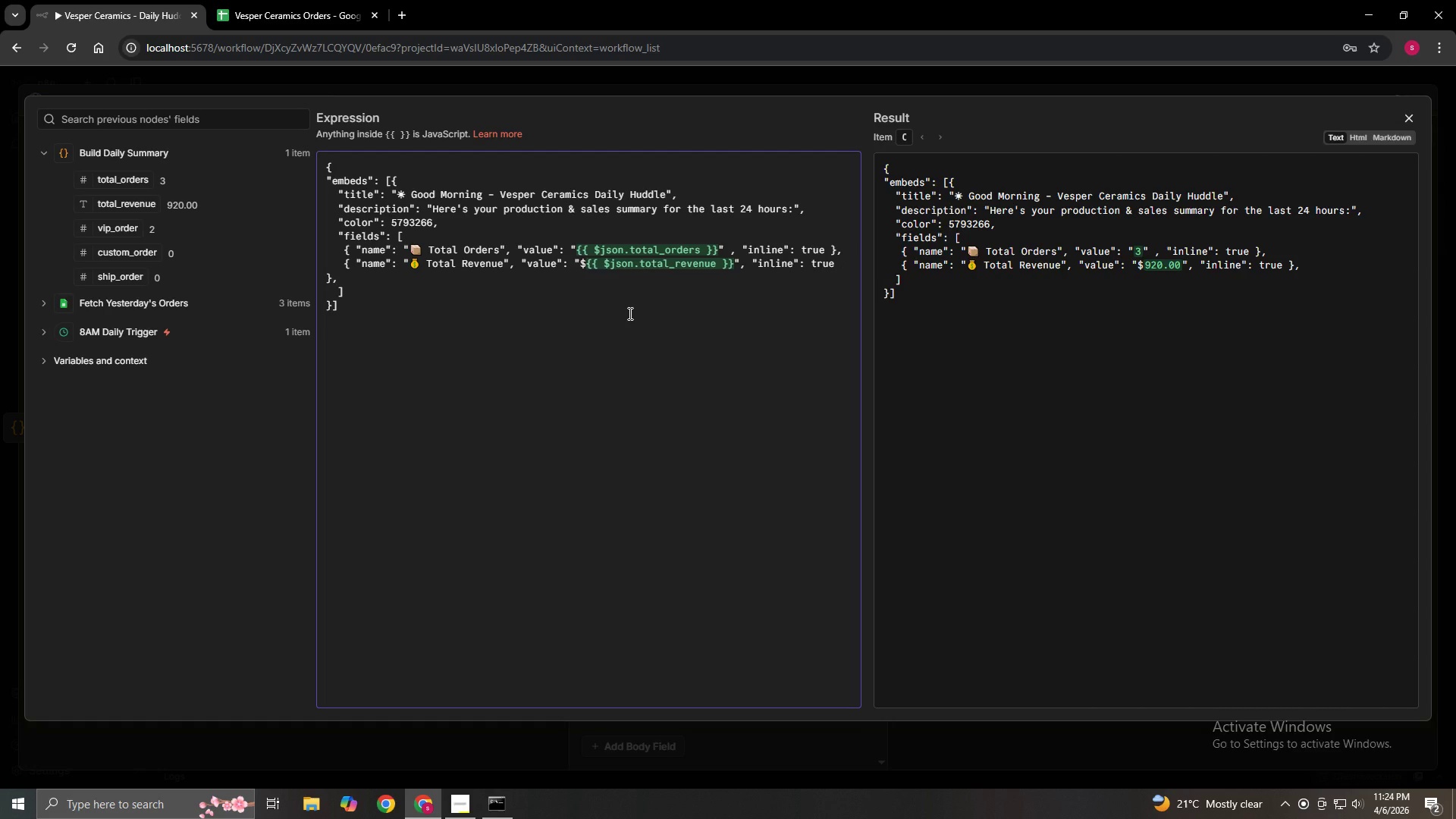 
key(ArrowUp)
 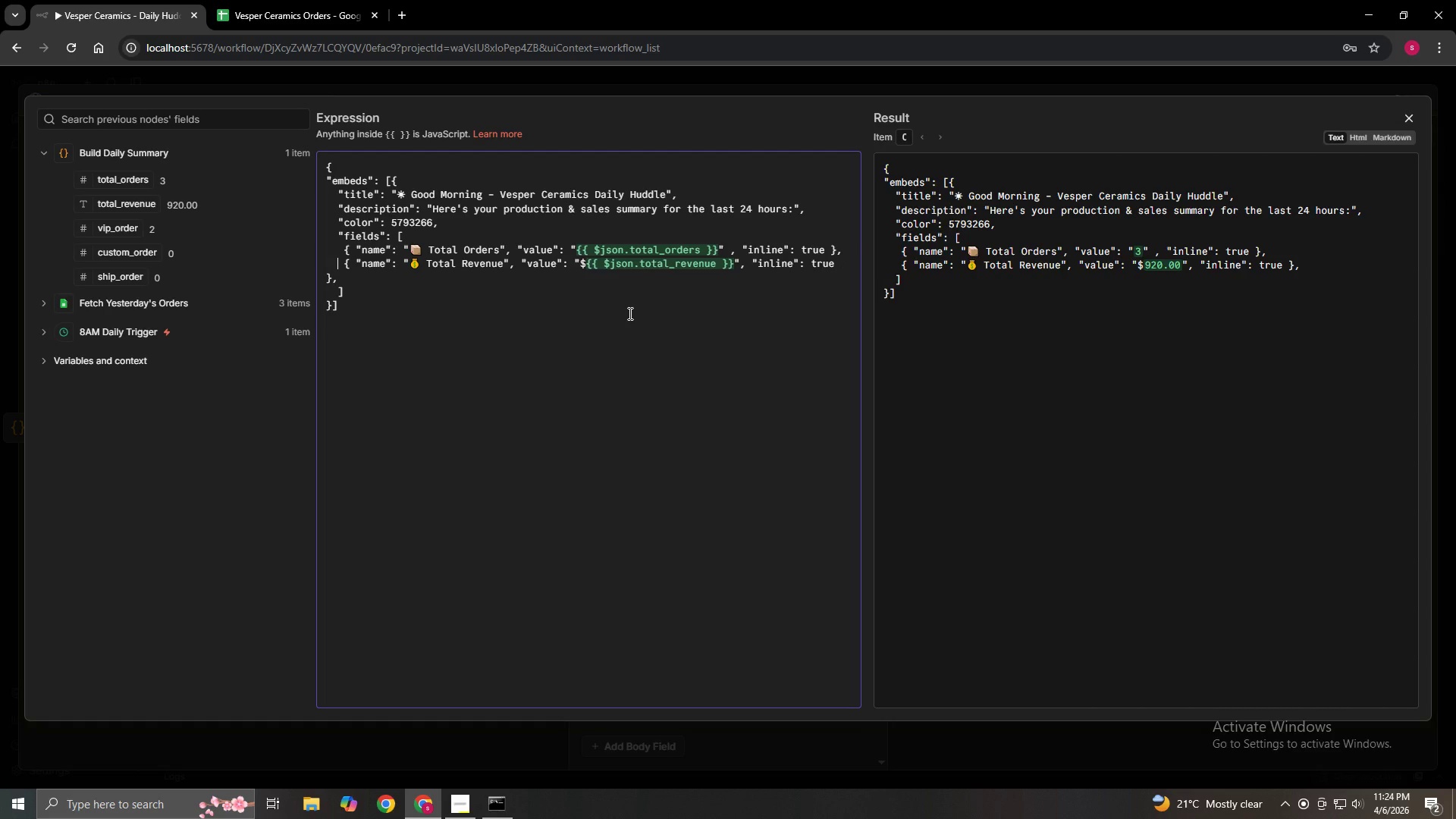 
key(ArrowRight)
 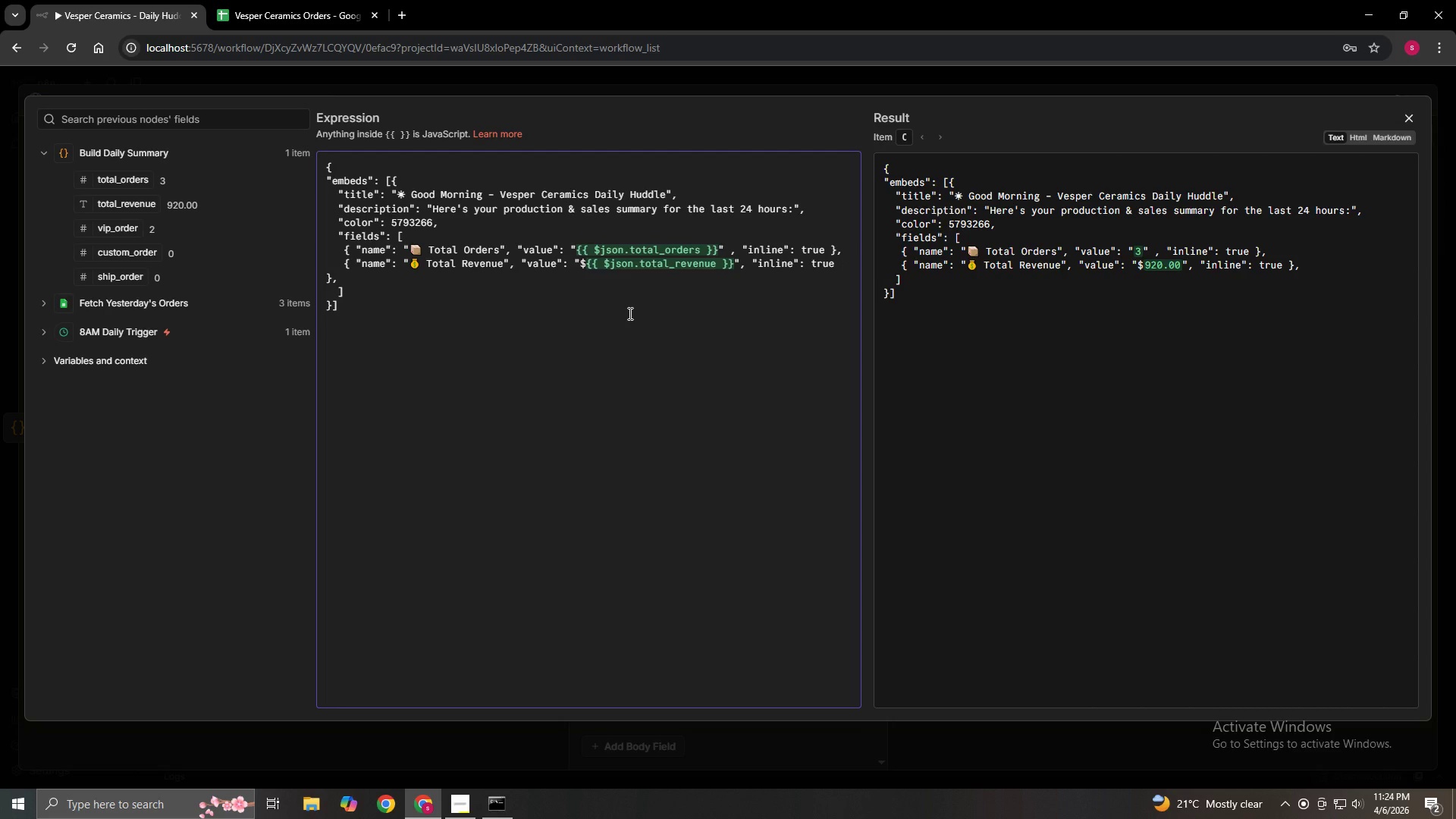 
key(Backspace)
 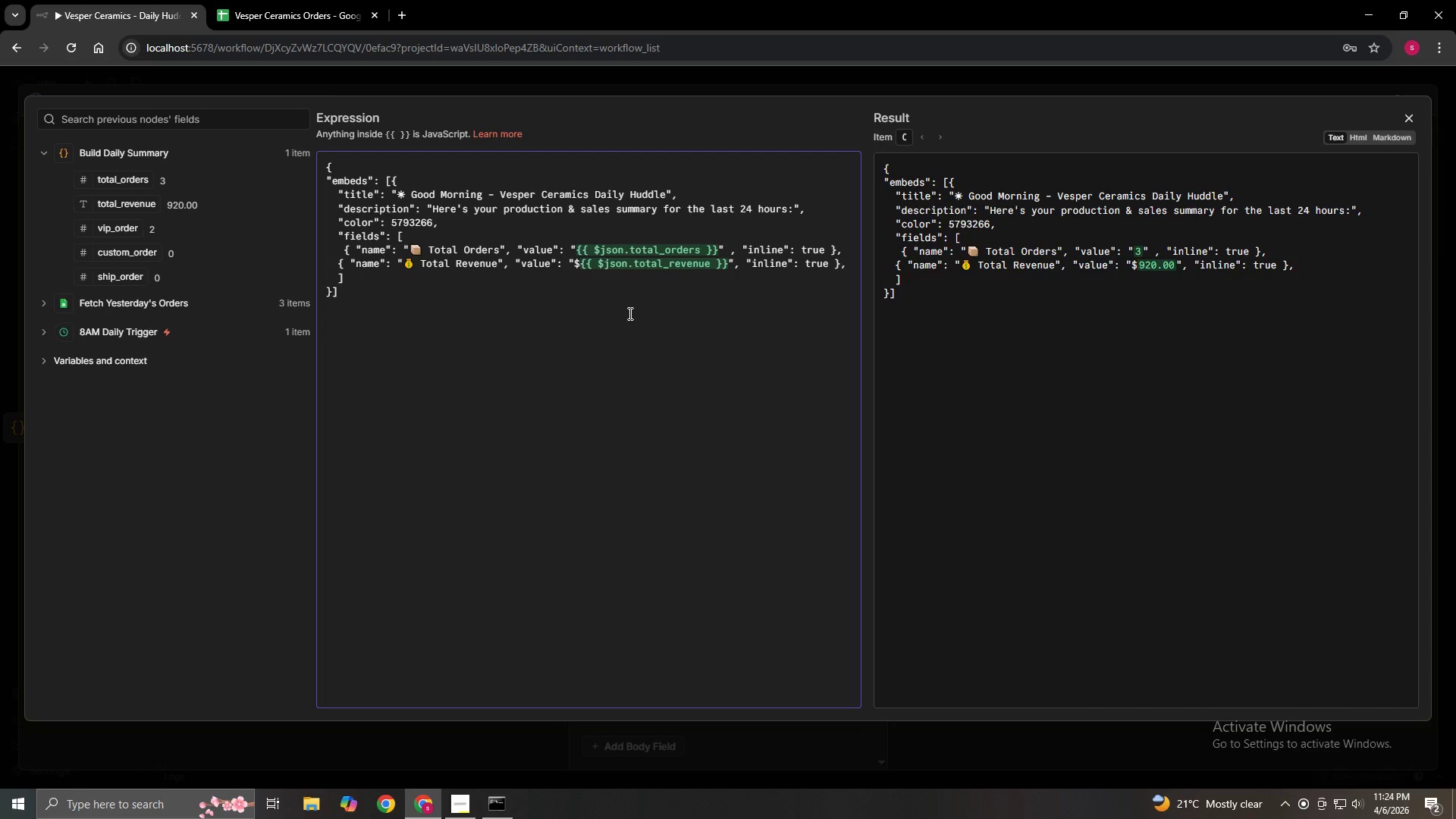 
key(ArrowUp)
 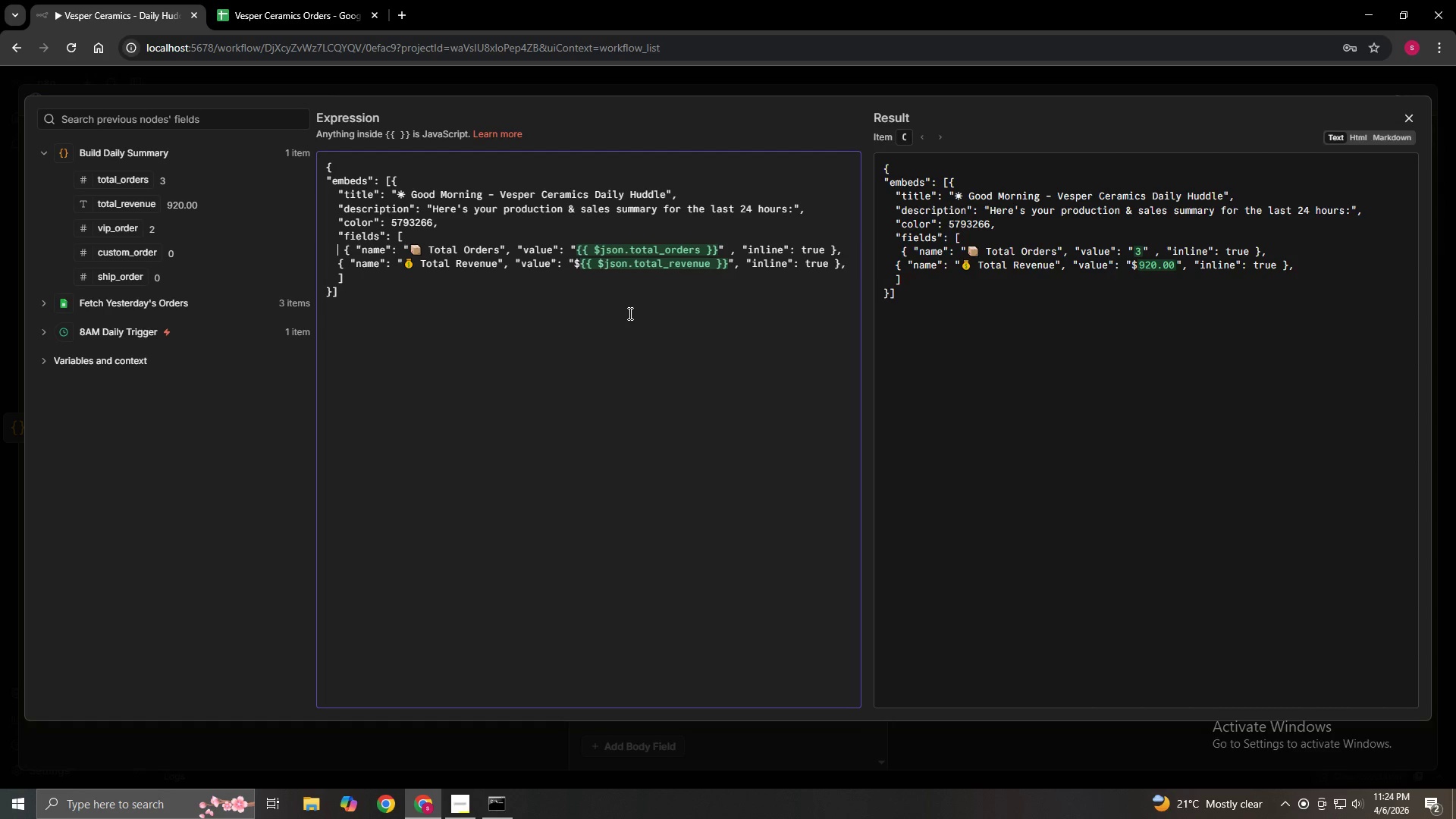 
key(ArrowRight)
 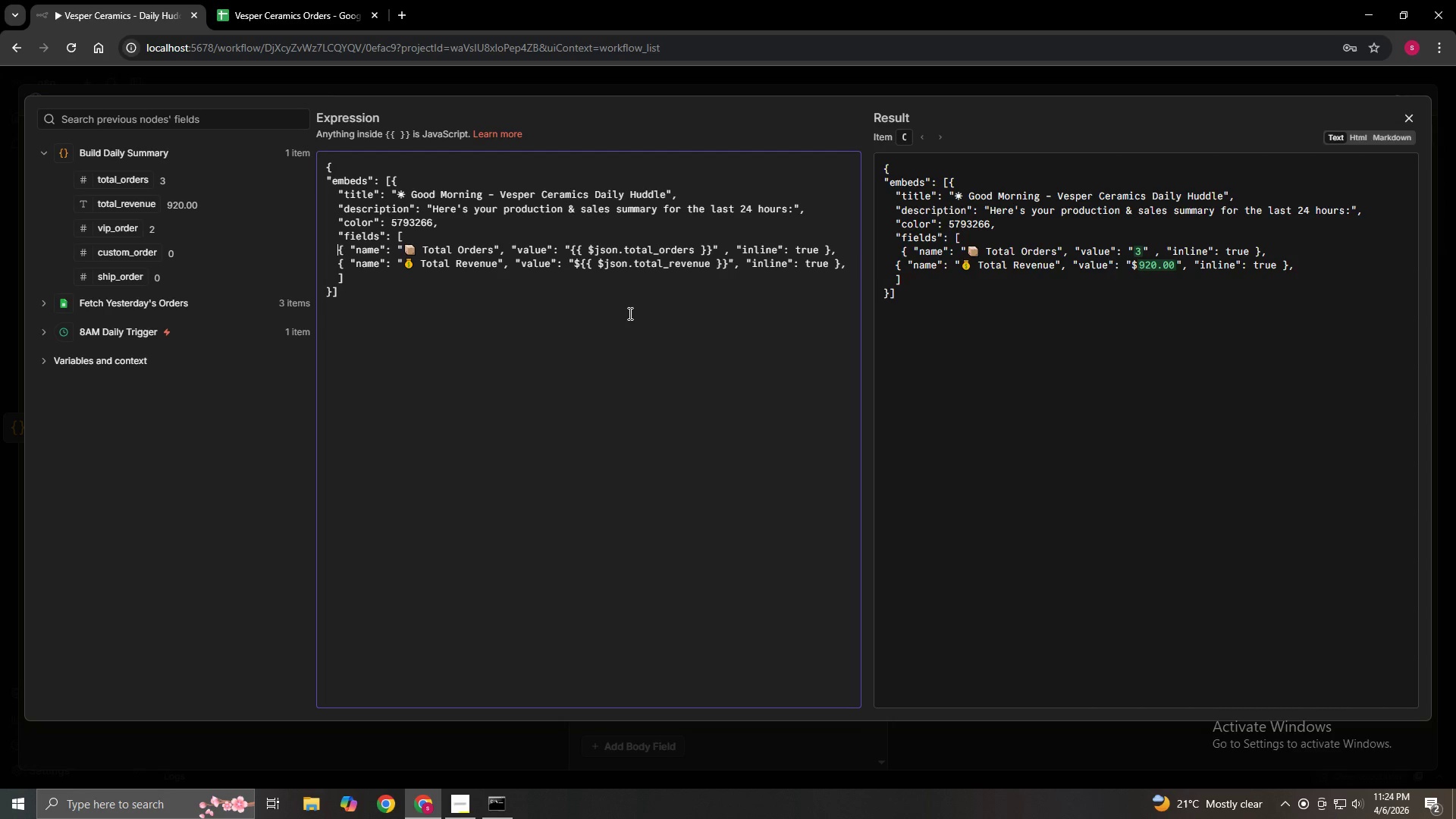 
key(Backspace)
 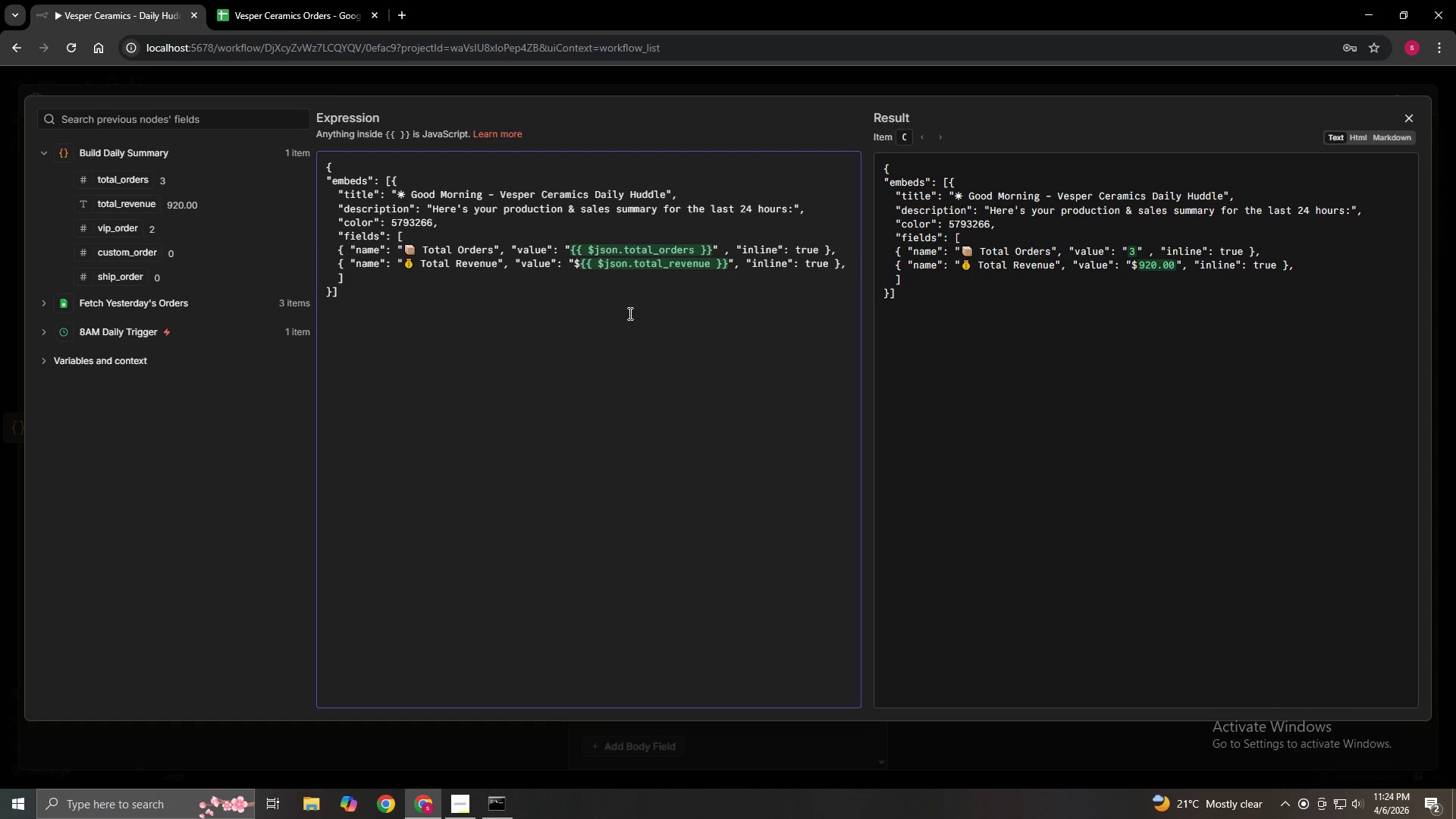 
key(ArrowDown)
 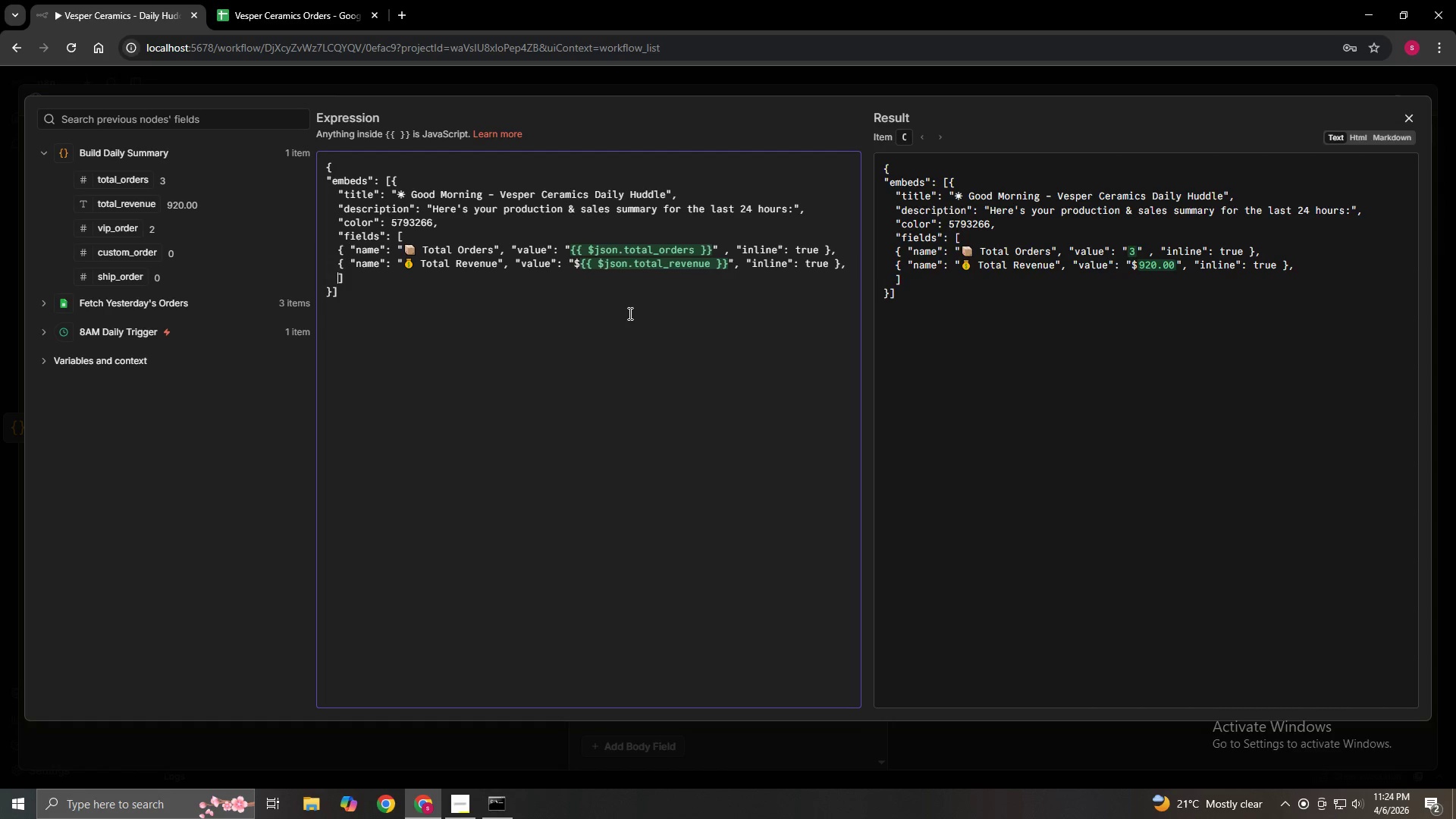 
key(ArrowDown)
 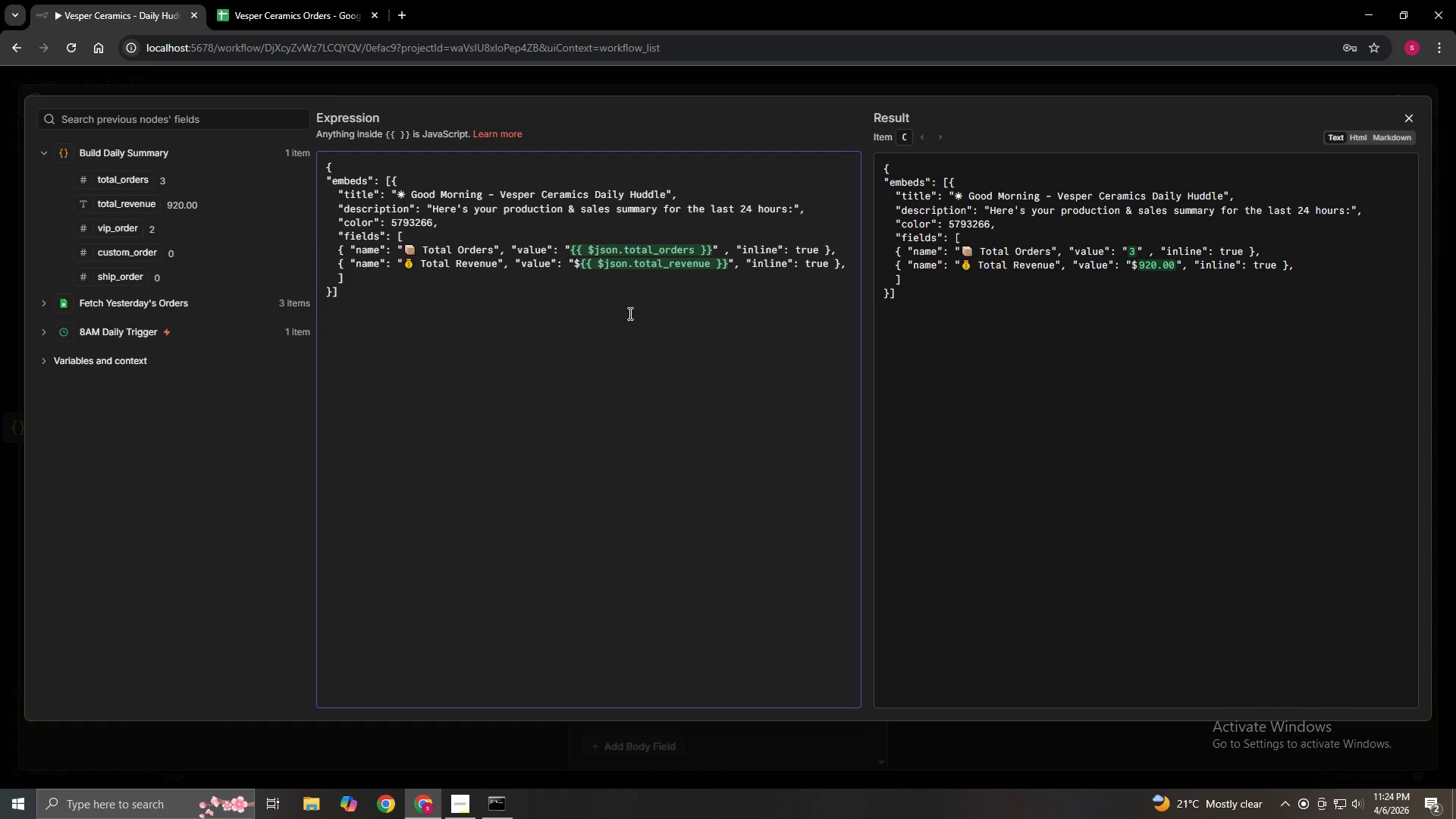 
key(ArrowLeft)
 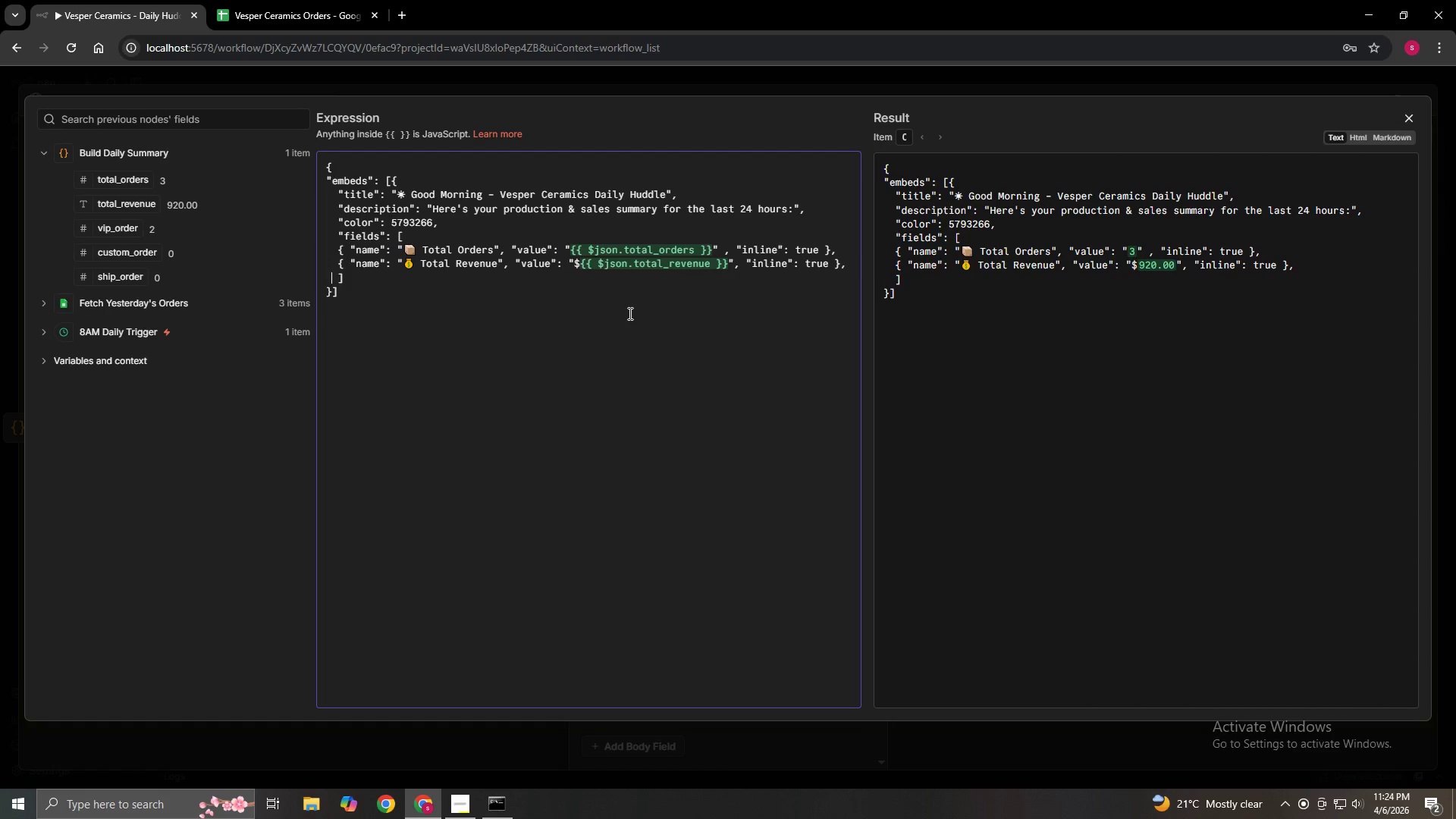 
key(ArrowLeft)
 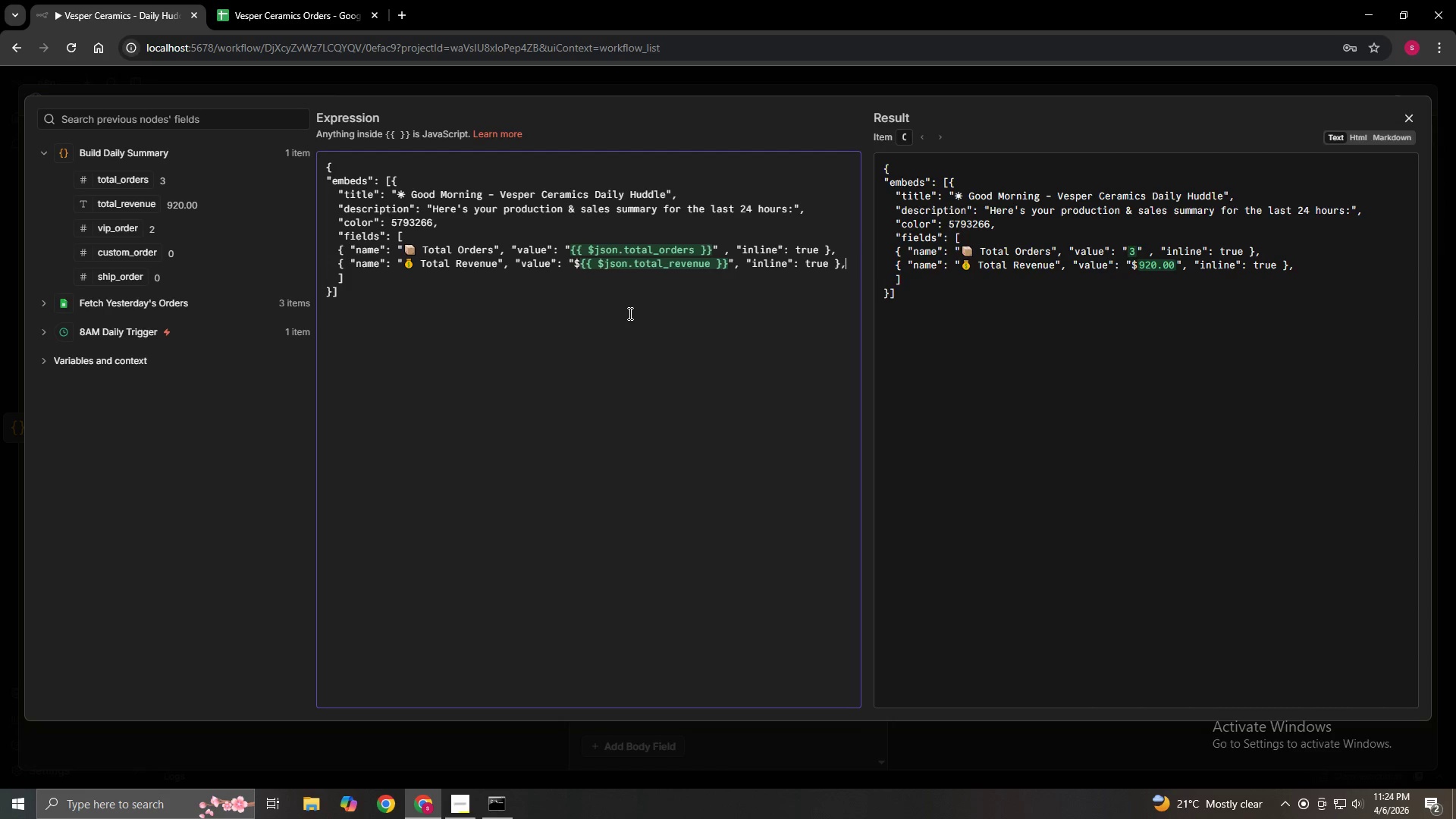 
key(ArrowLeft)
 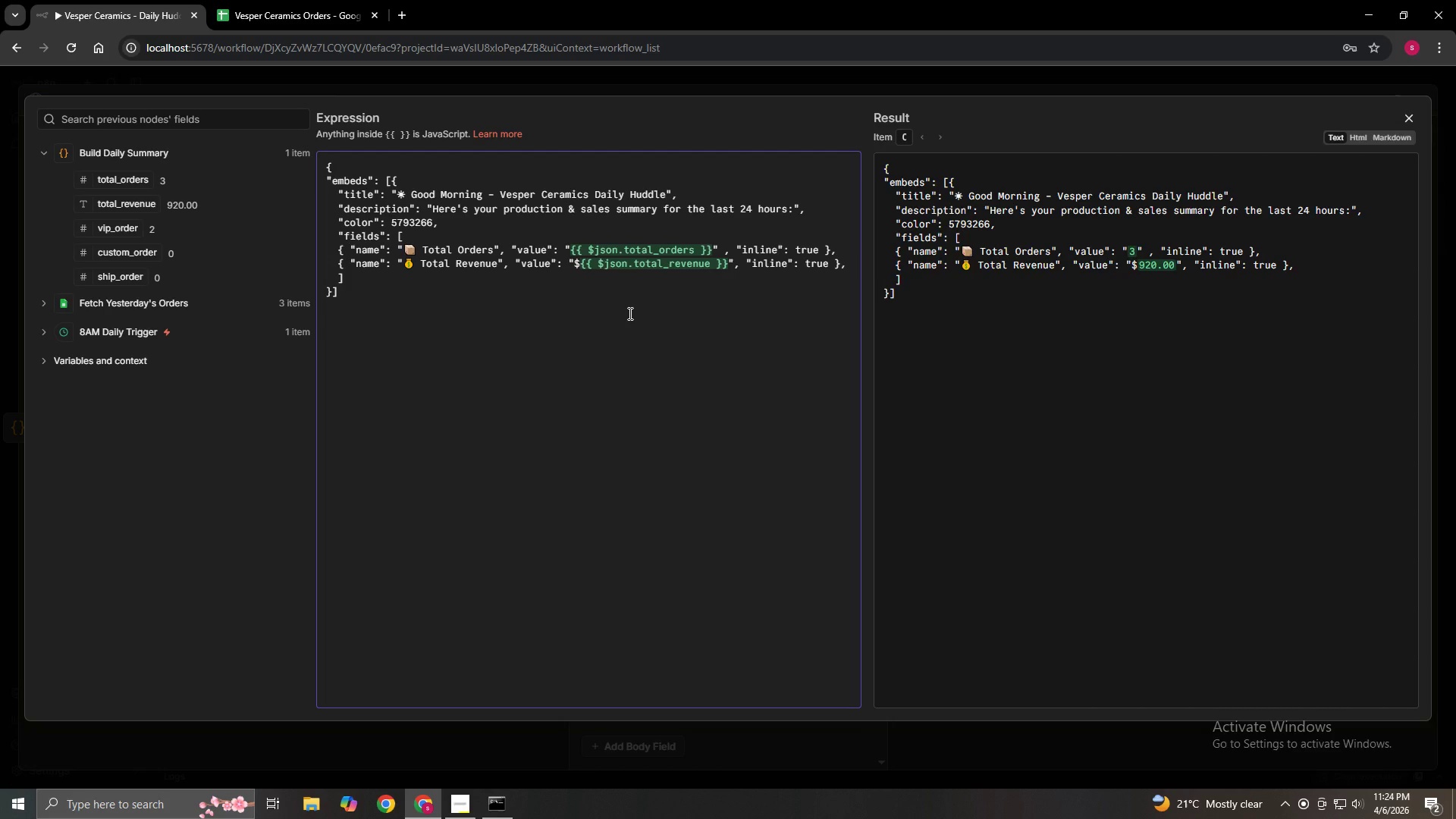 
key(Enter)
 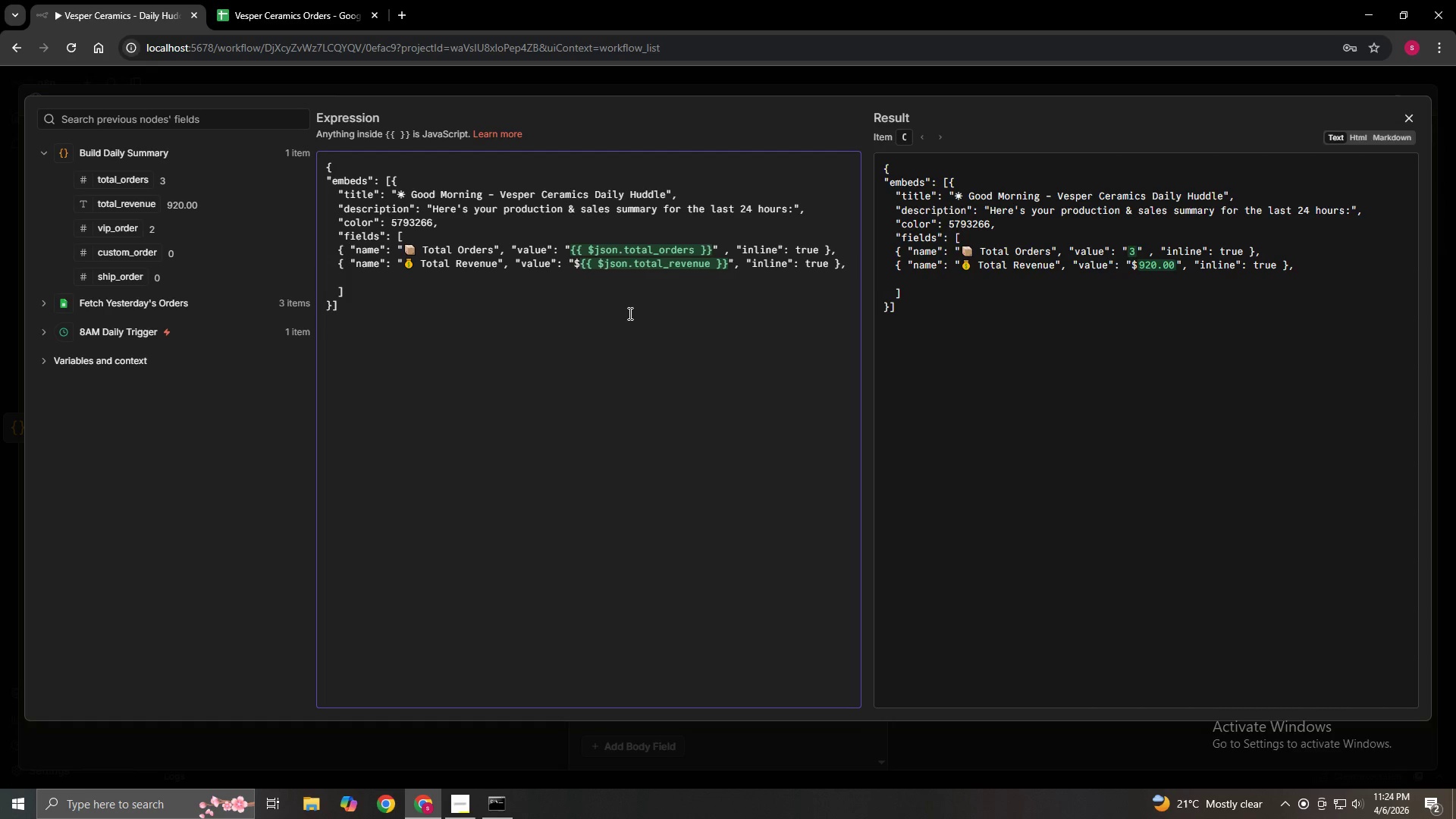 
key(Space)
 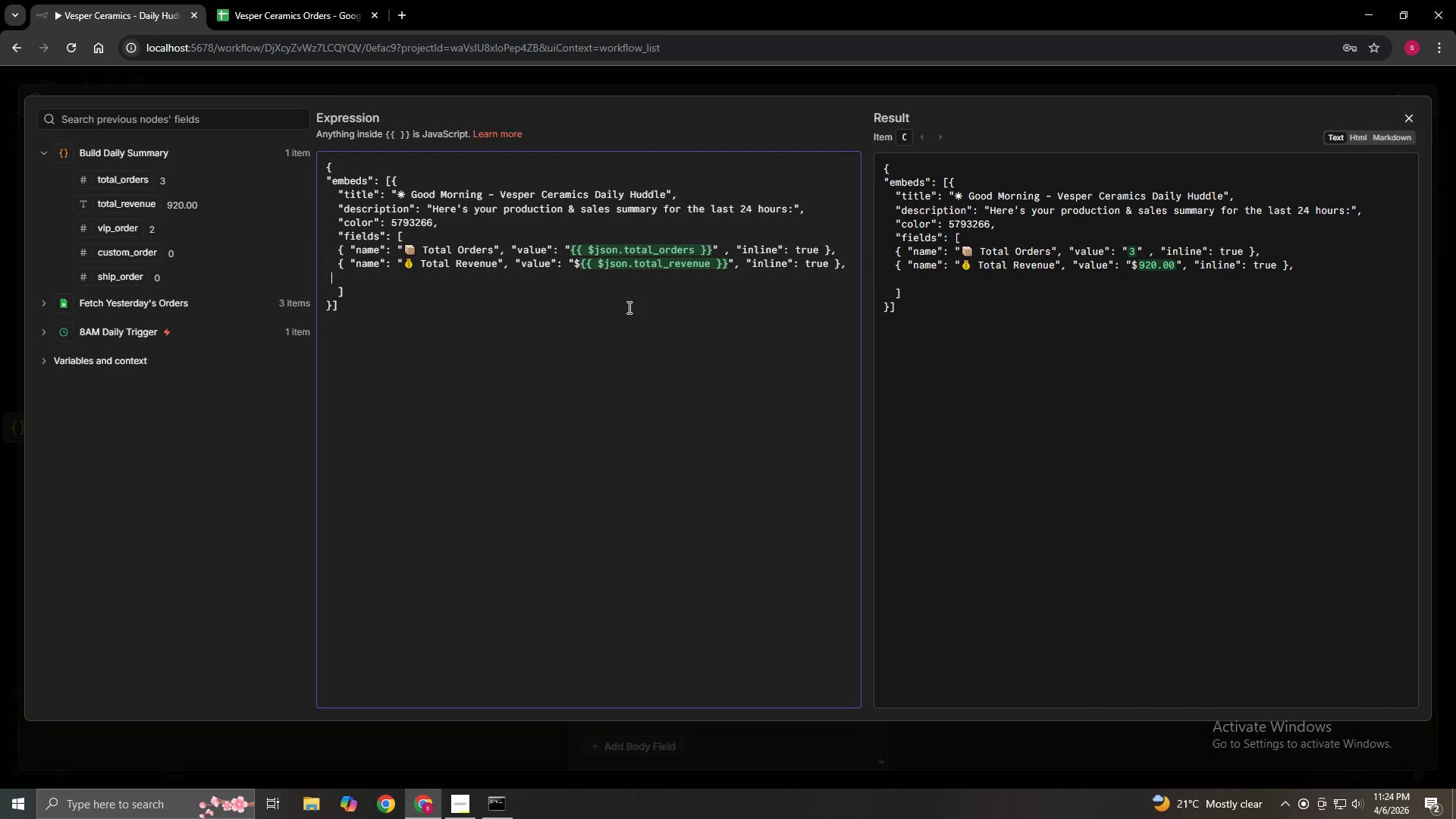 
key(Space)
 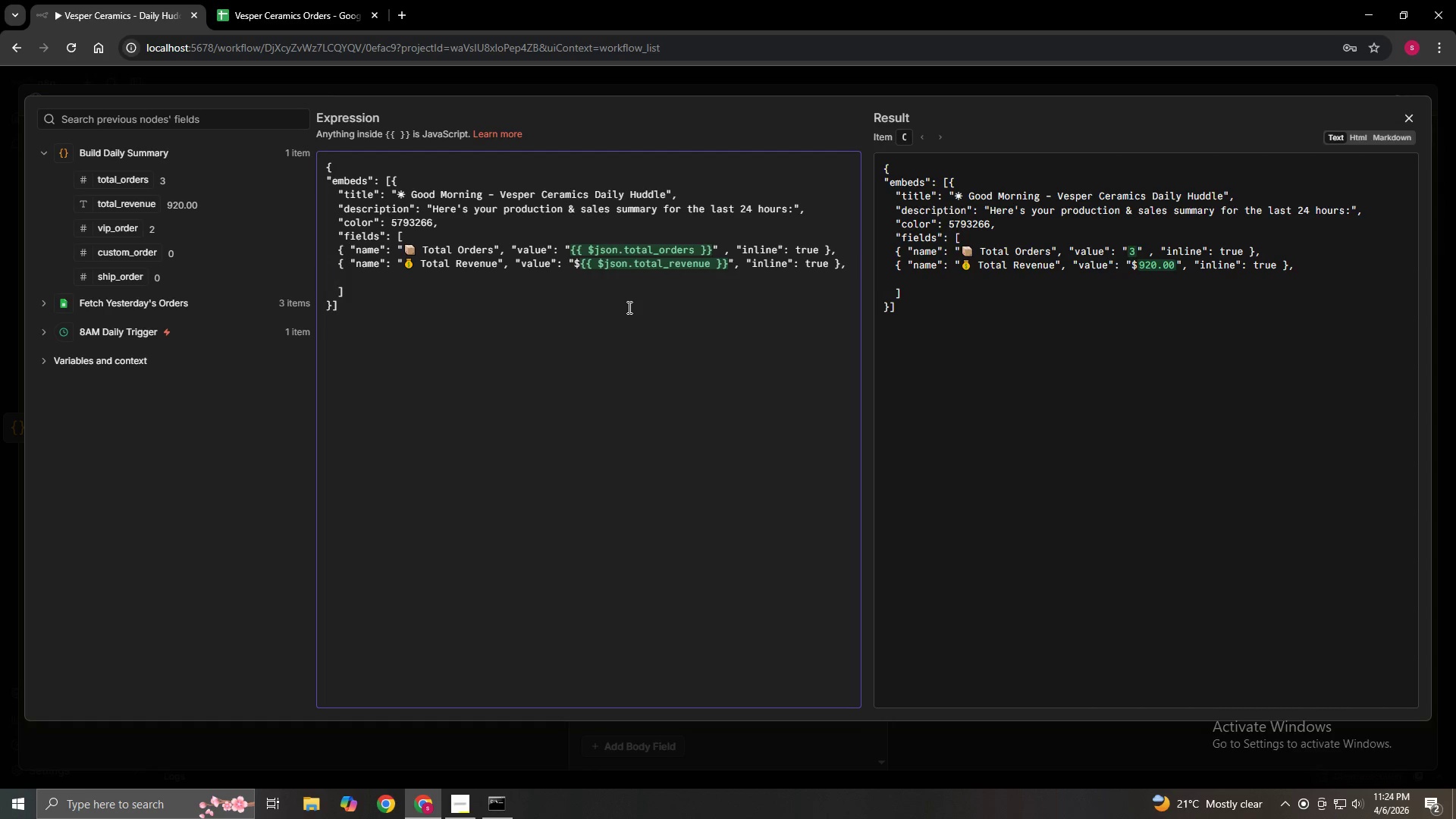 
key(Shift+BracketLeft)
 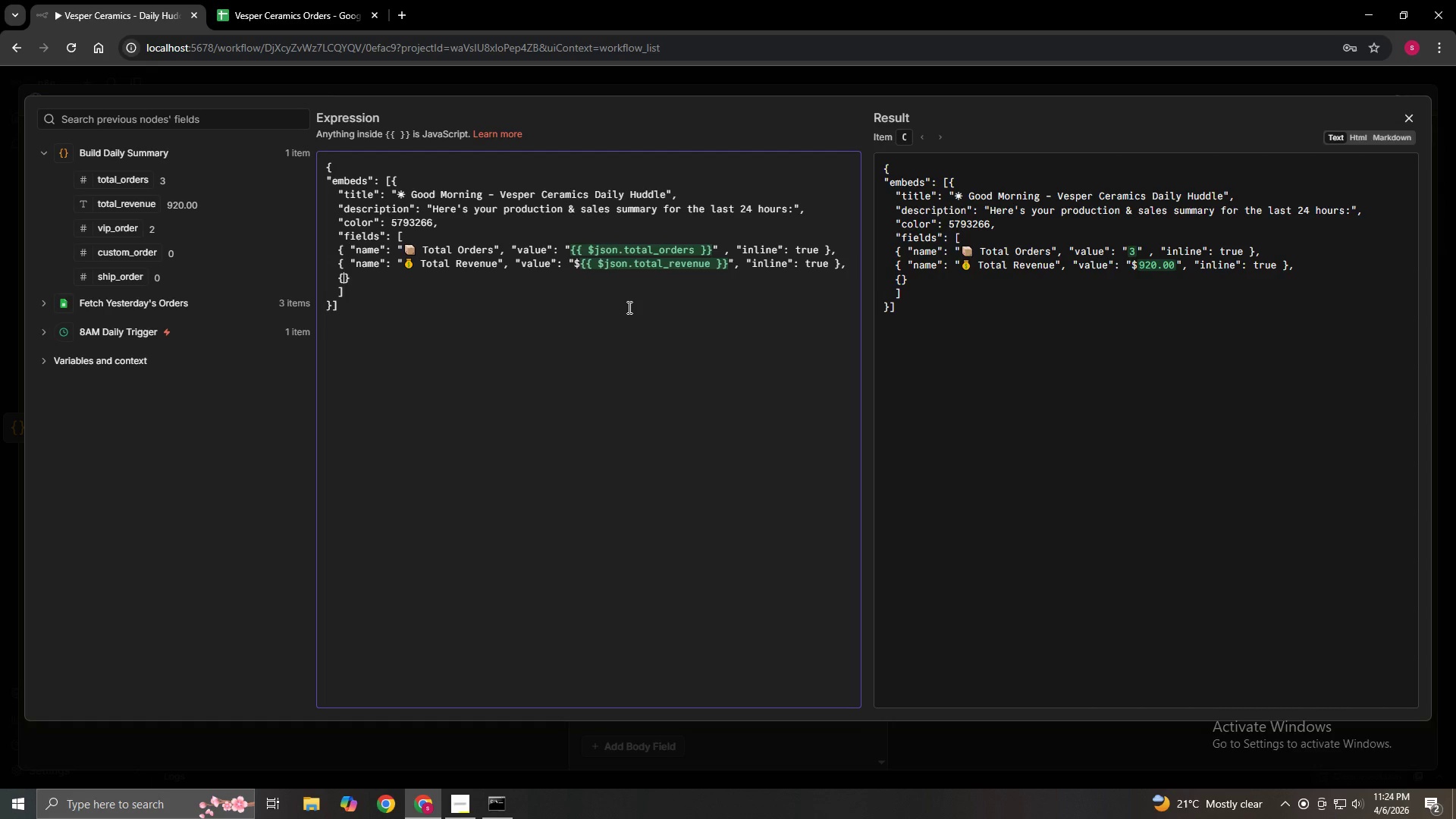 
key(Space)
 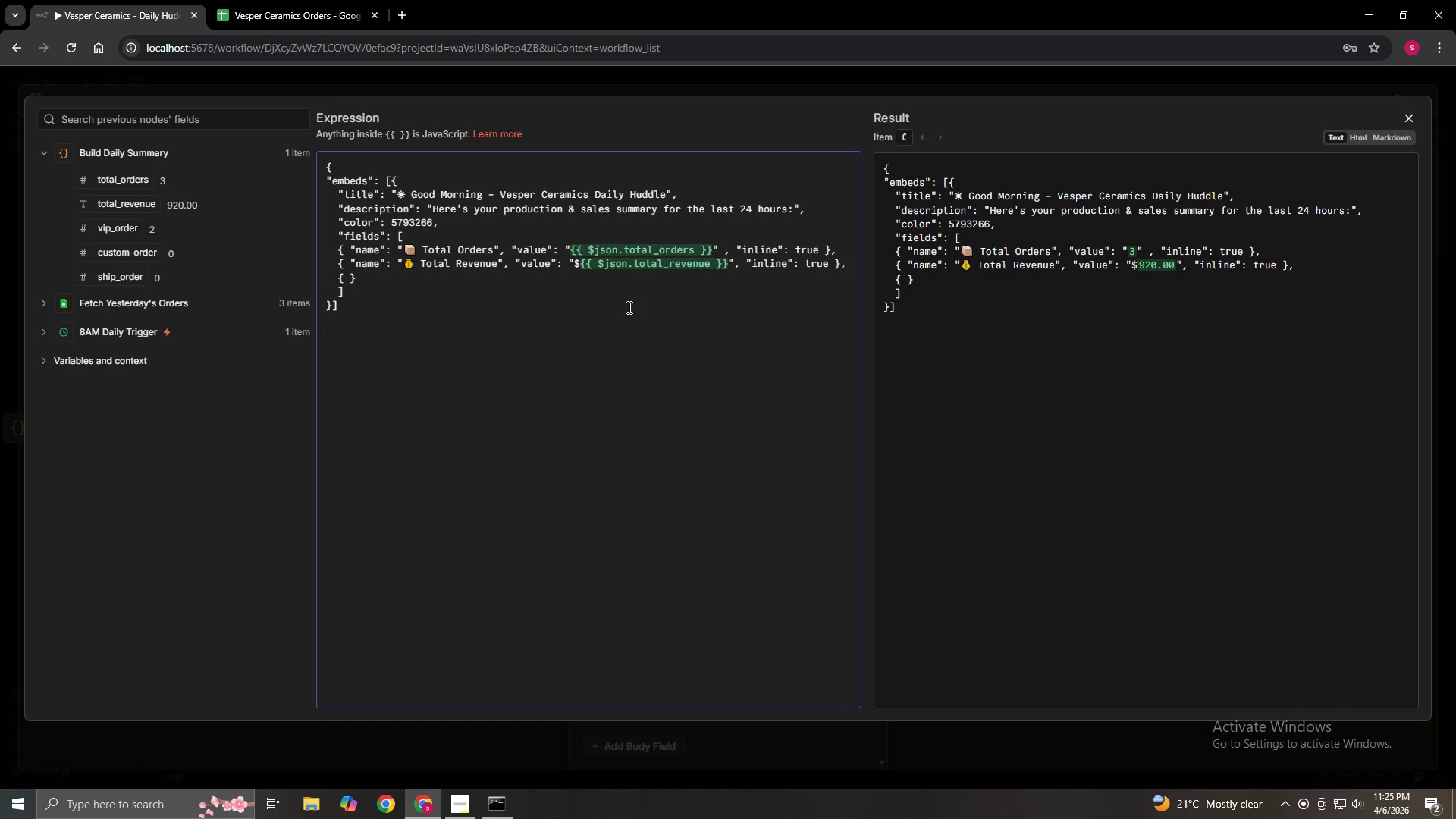 
wait(8.09)
 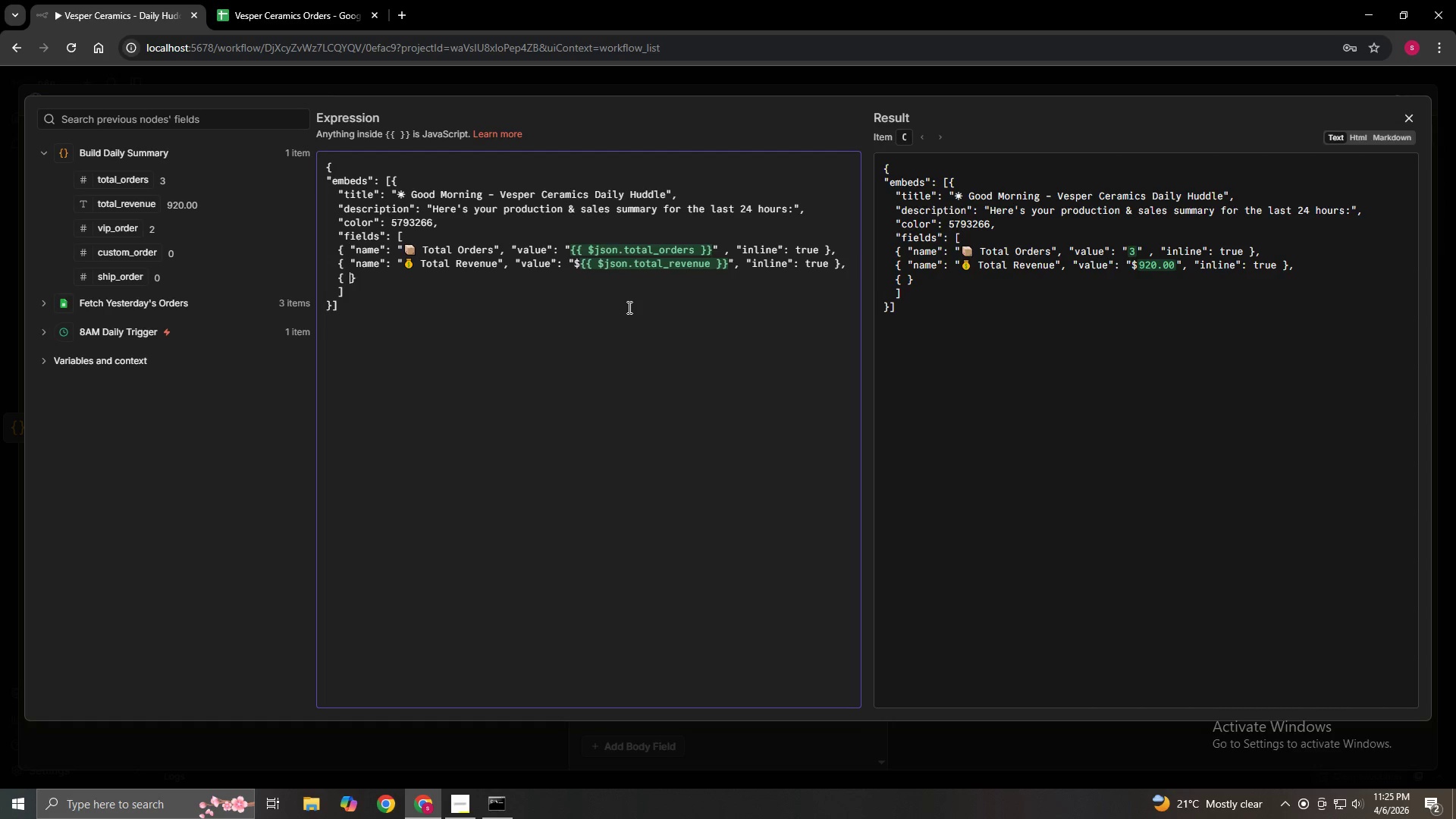 
type("name" )
key(Backspace)
type(: ")
 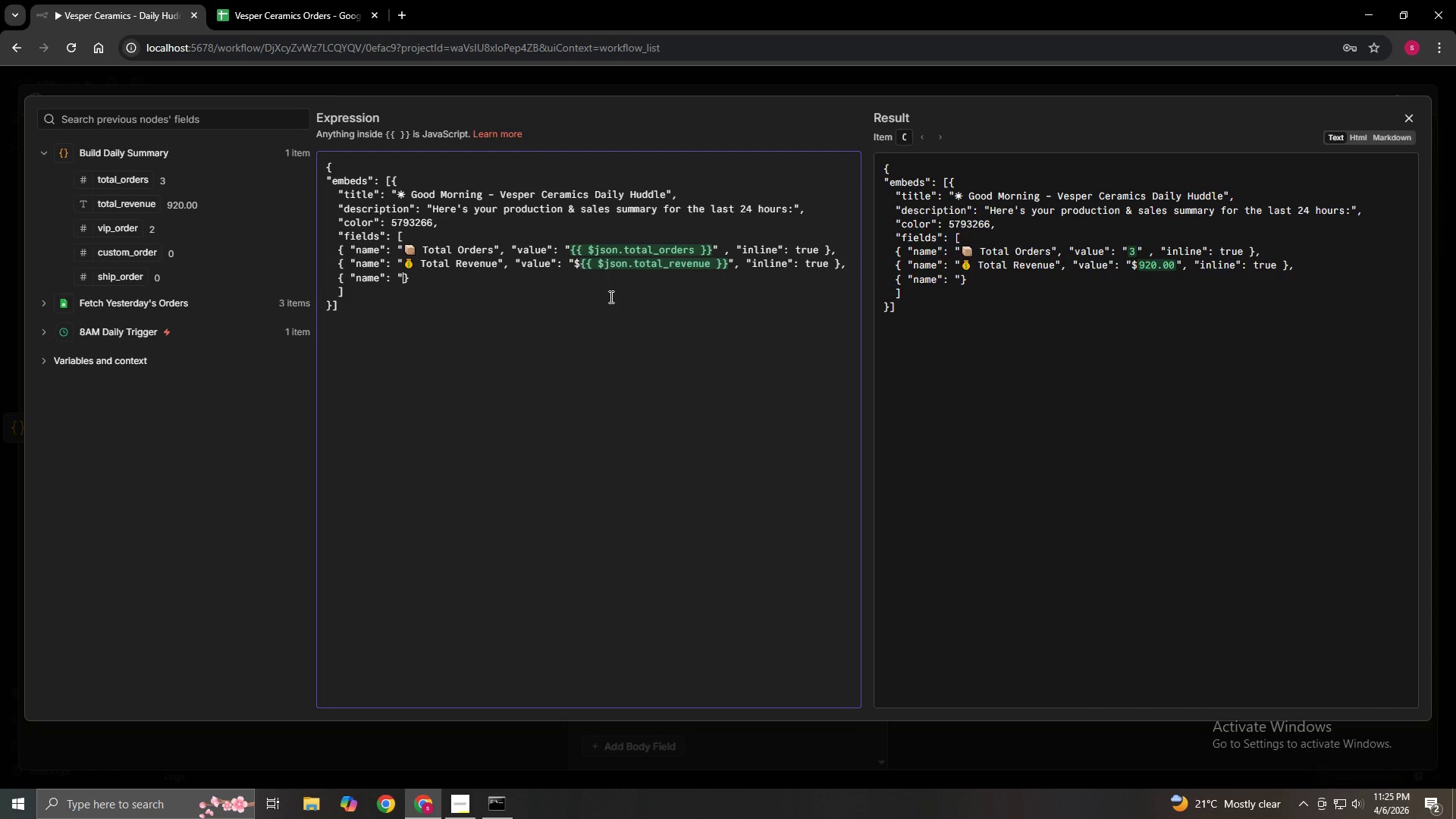 
right_click([403, 278])
 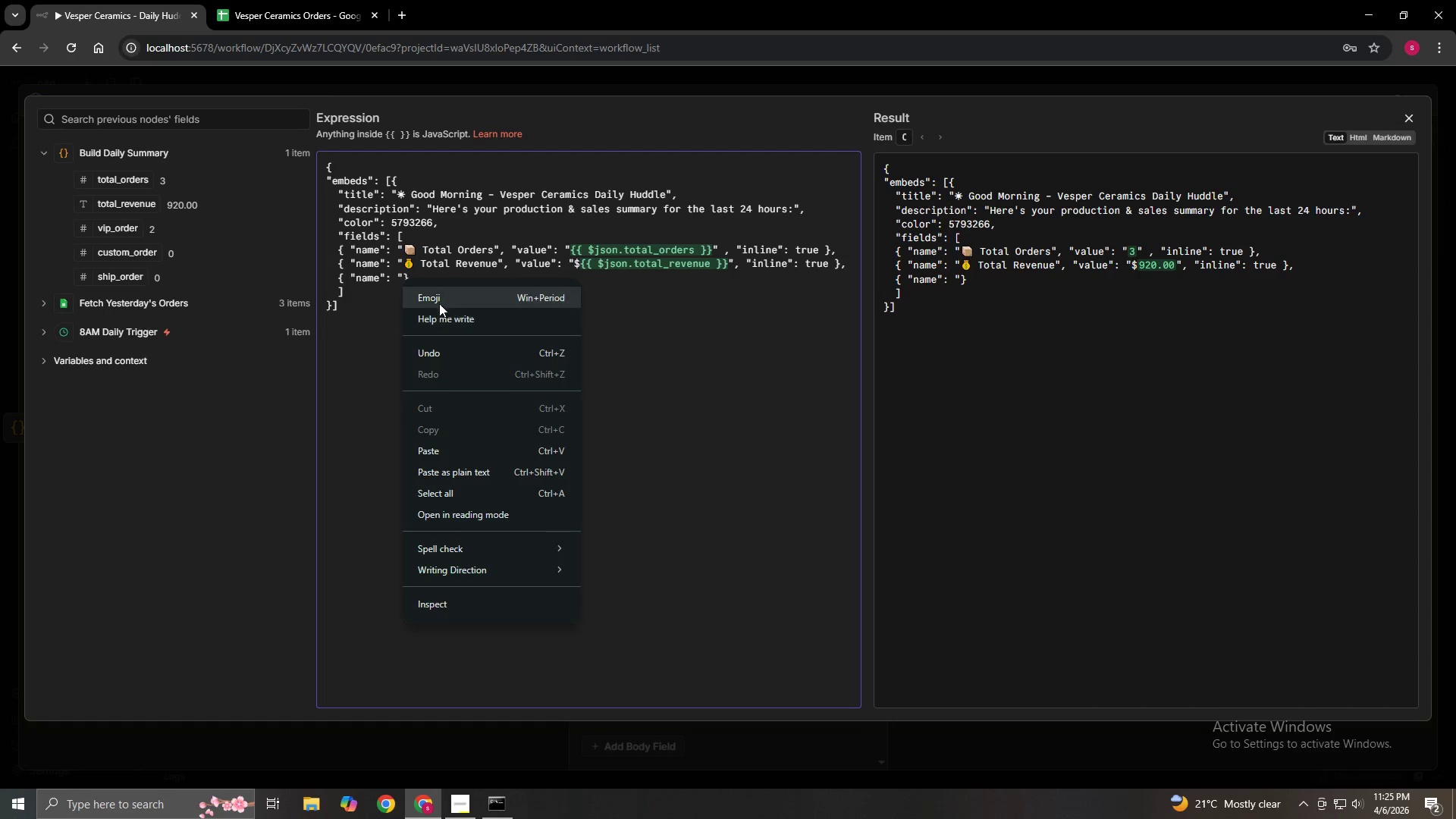 
left_click([440, 303])
 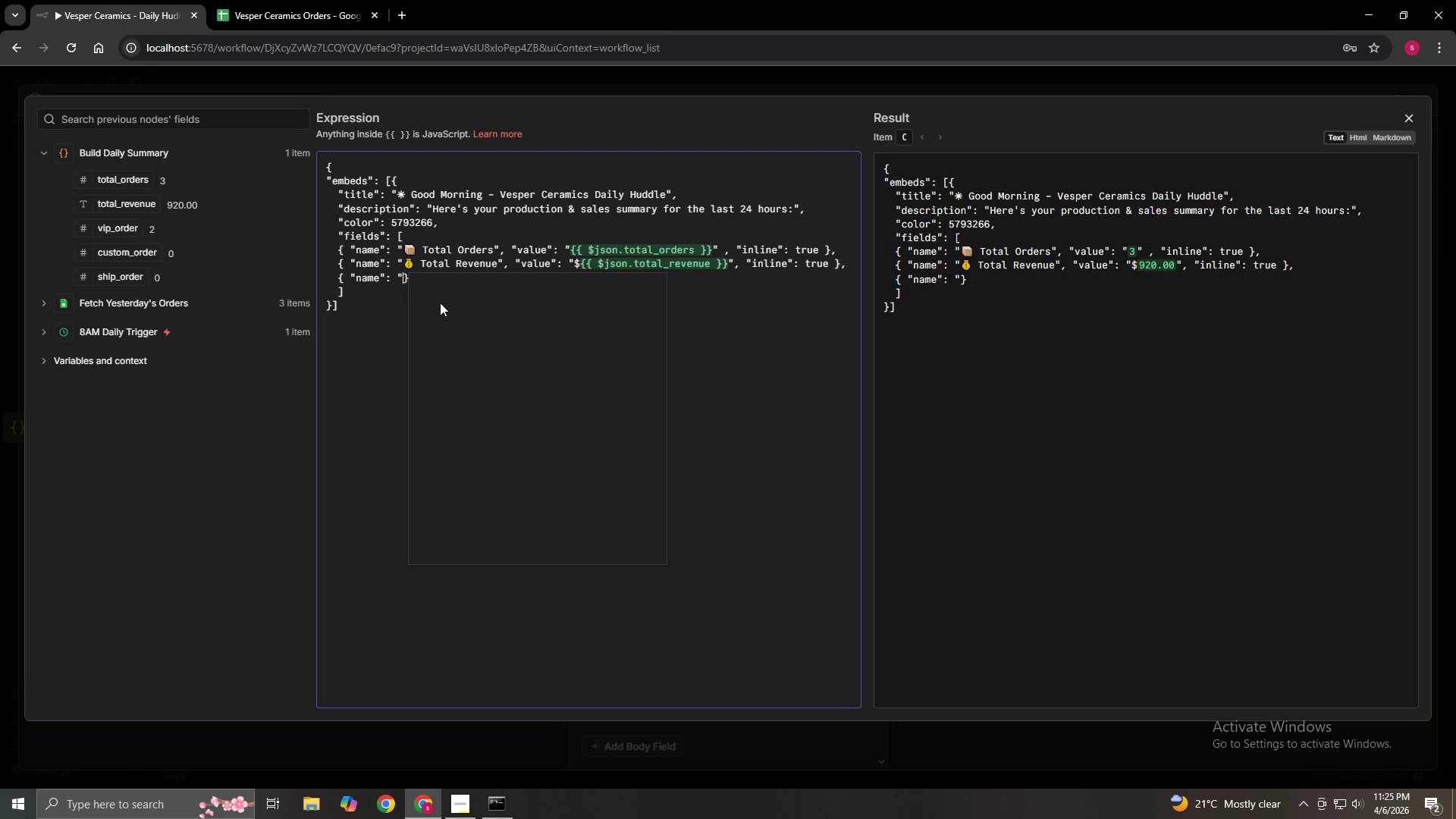 
key(Meta+Period)
 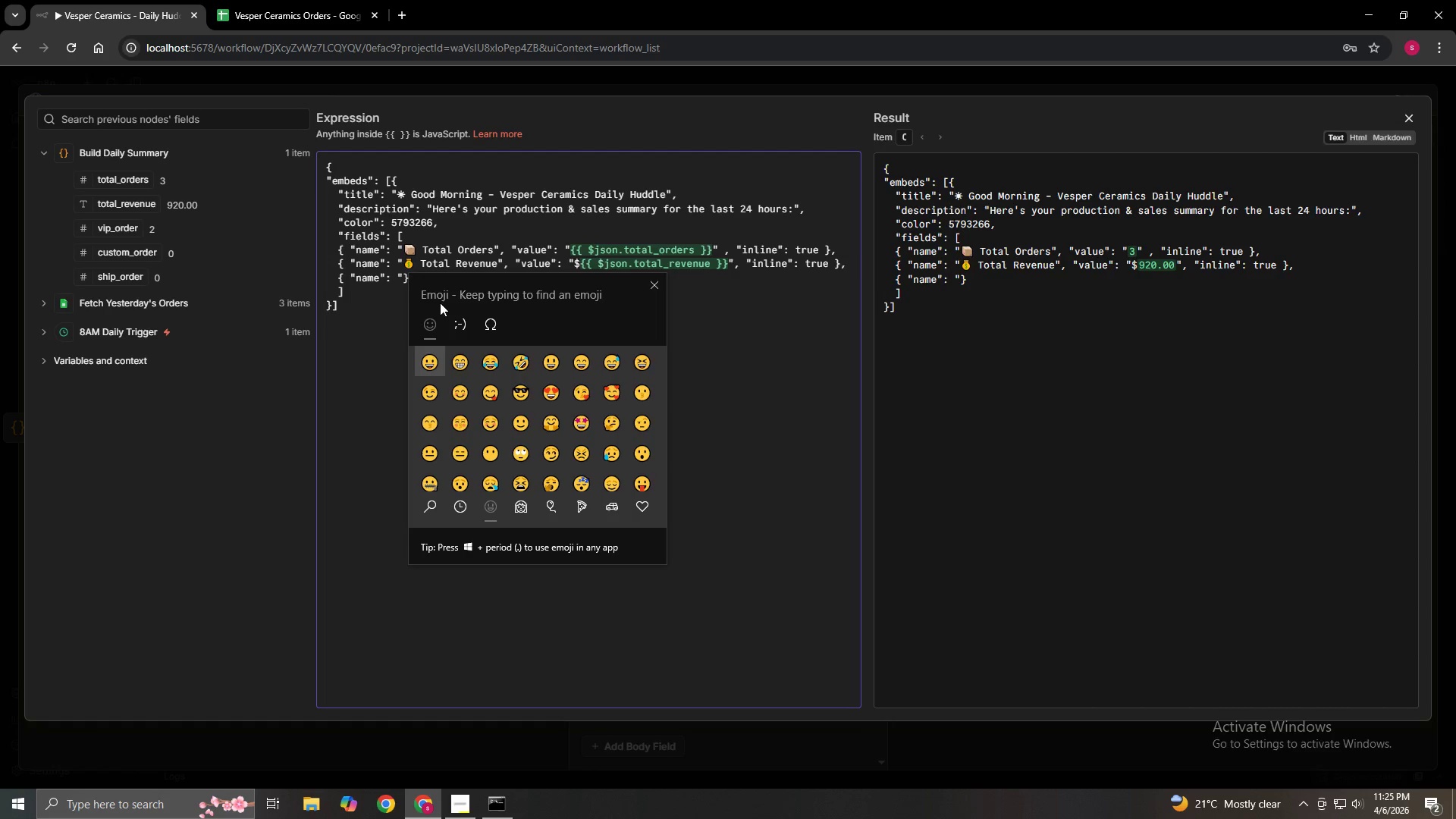 
key(Meta+MetaLeft)
 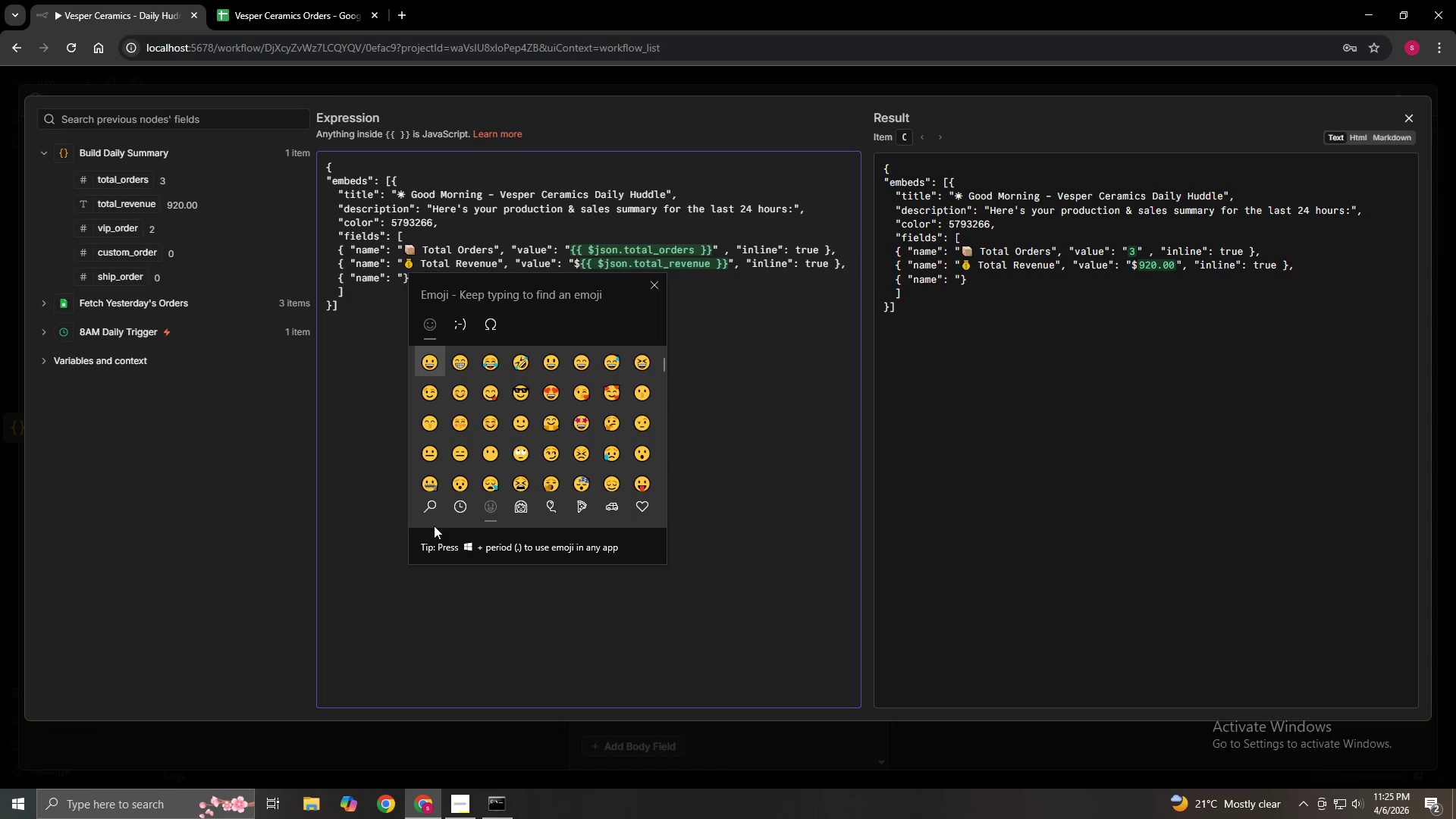 
left_click([434, 514])
 